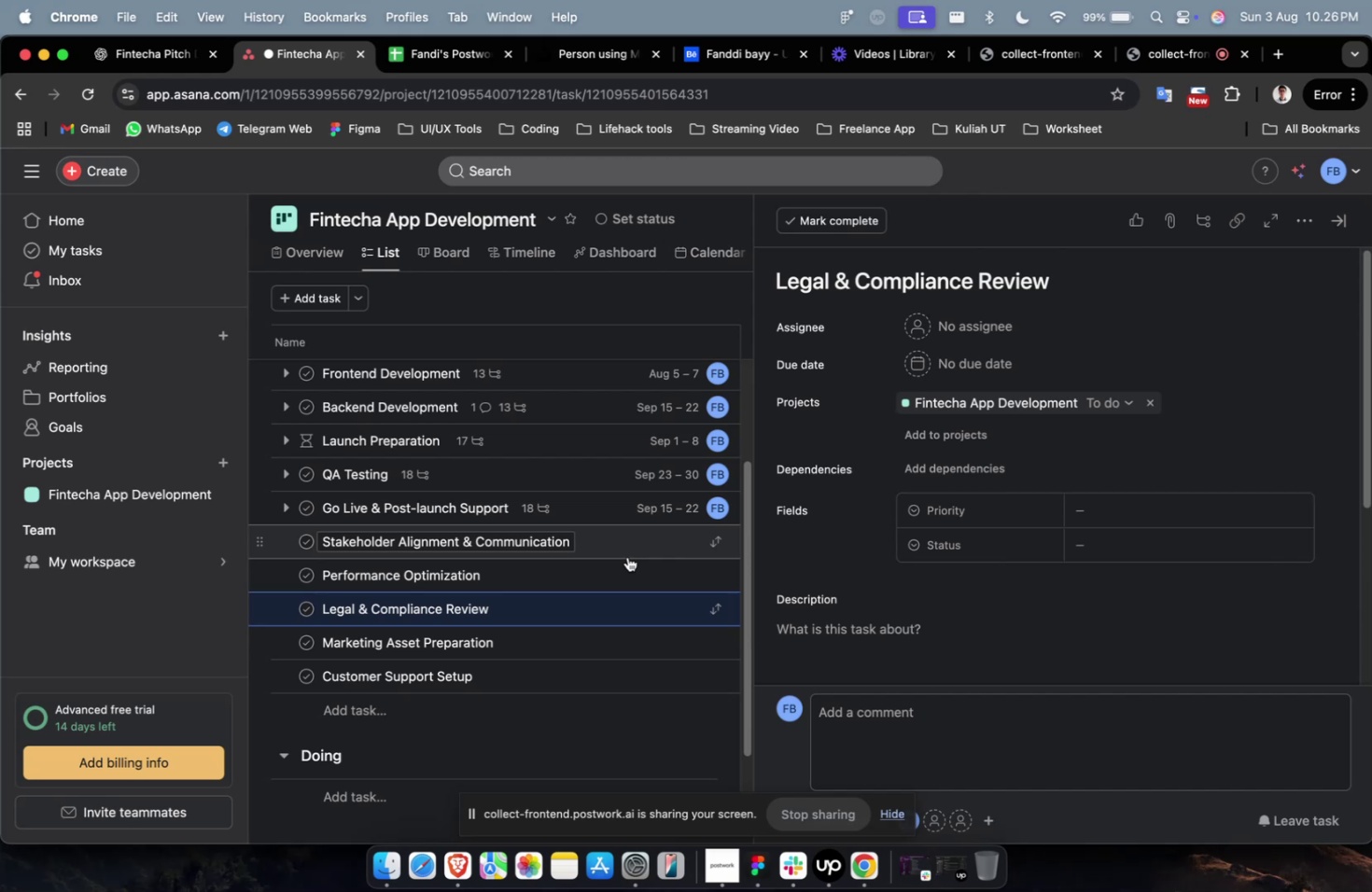 
left_click([159, 81])
 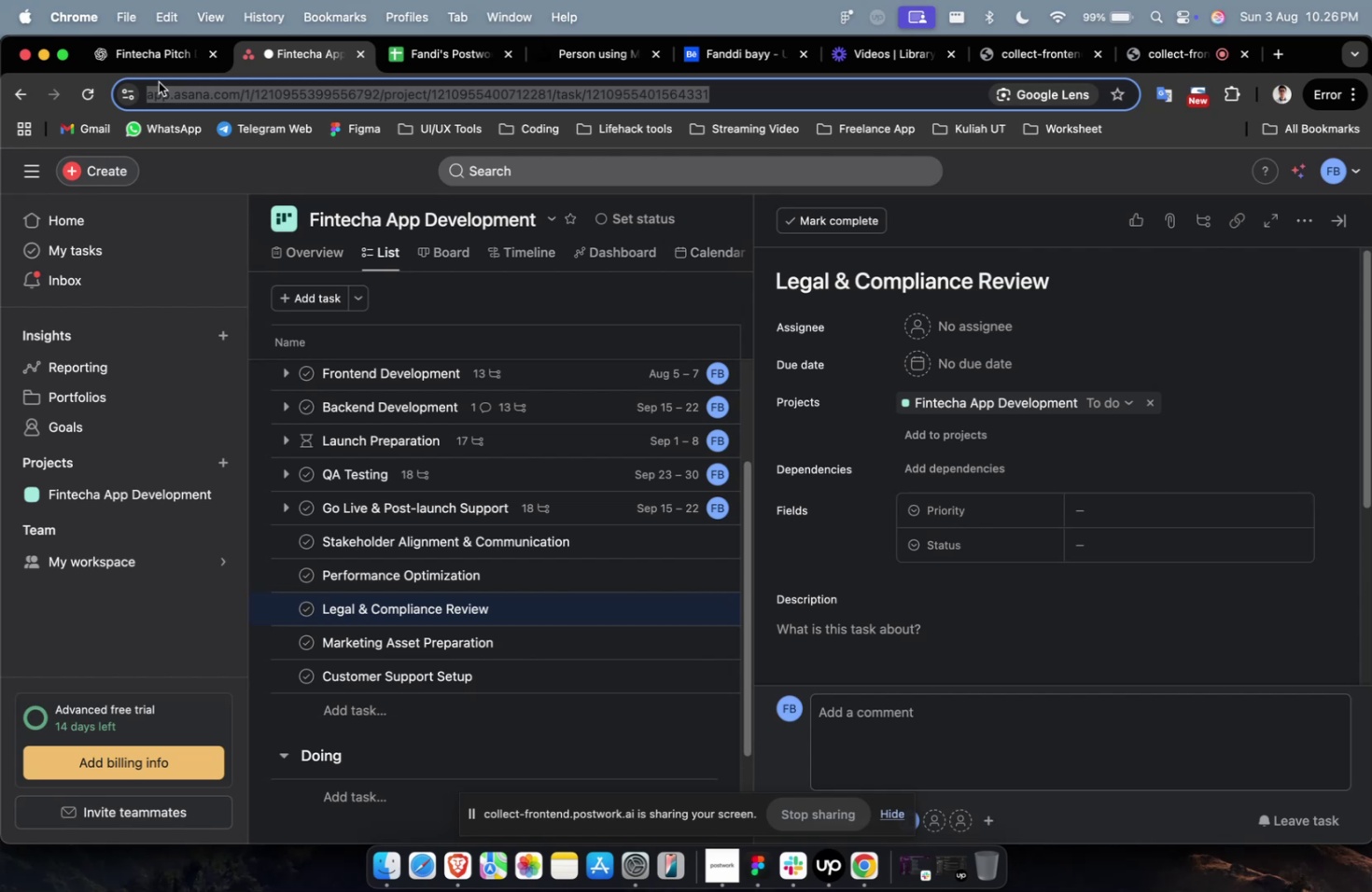 
left_click([150, 52])
 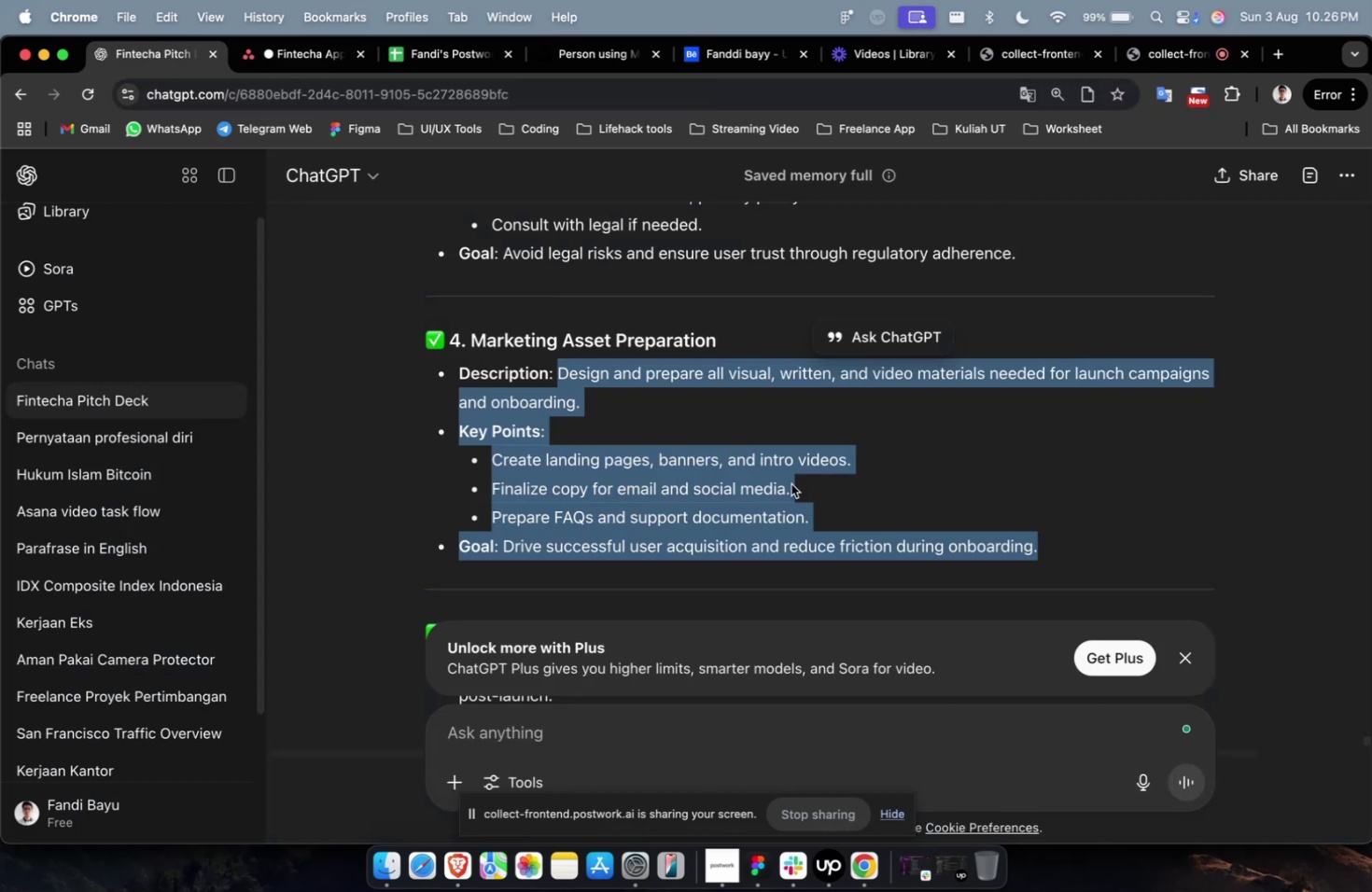 
scroll: coordinate [790, 481], scroll_direction: up, amount: 4.0
 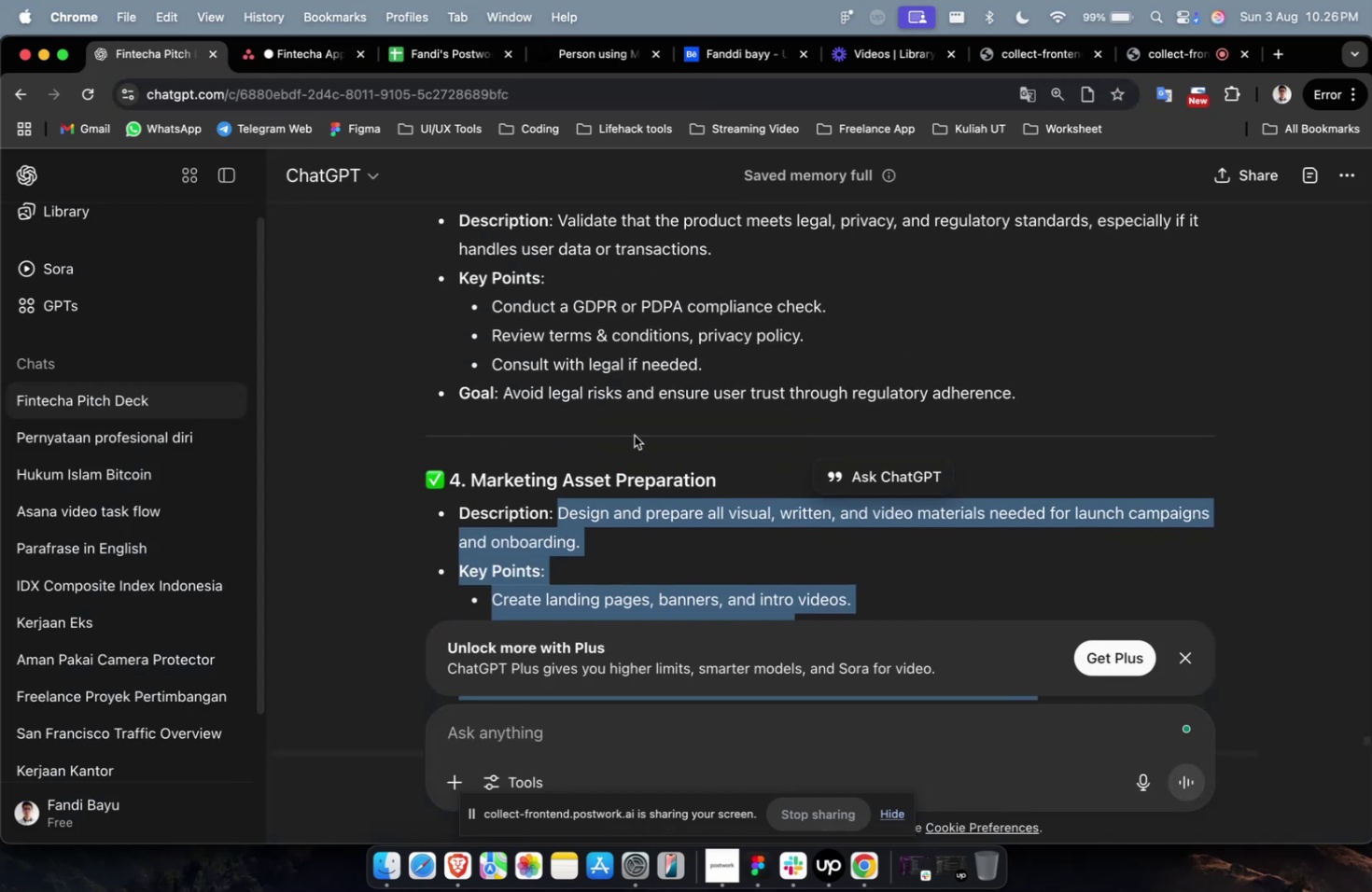 
left_click([634, 435])
 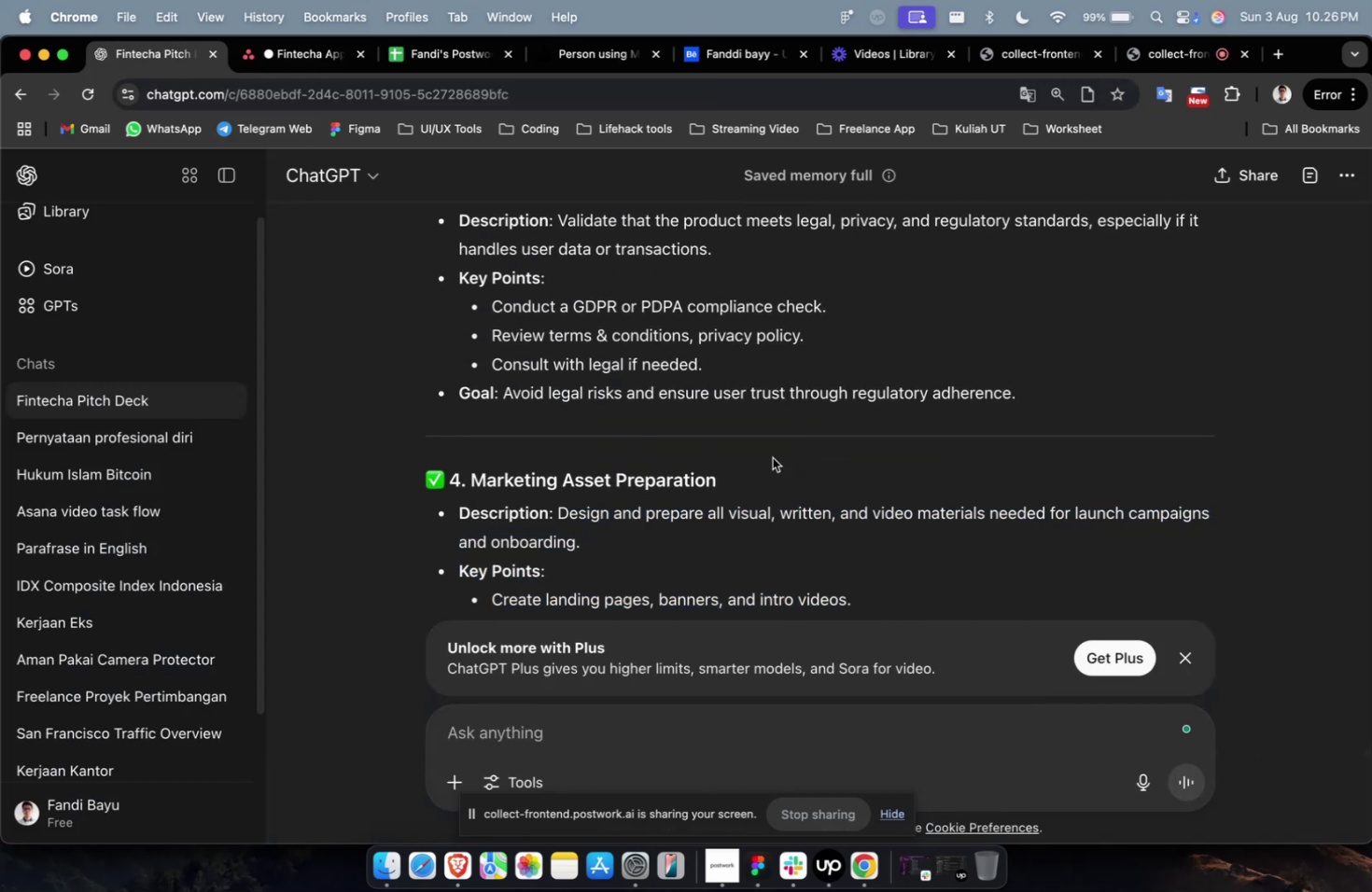 
scroll: coordinate [774, 457], scroll_direction: up, amount: 4.0
 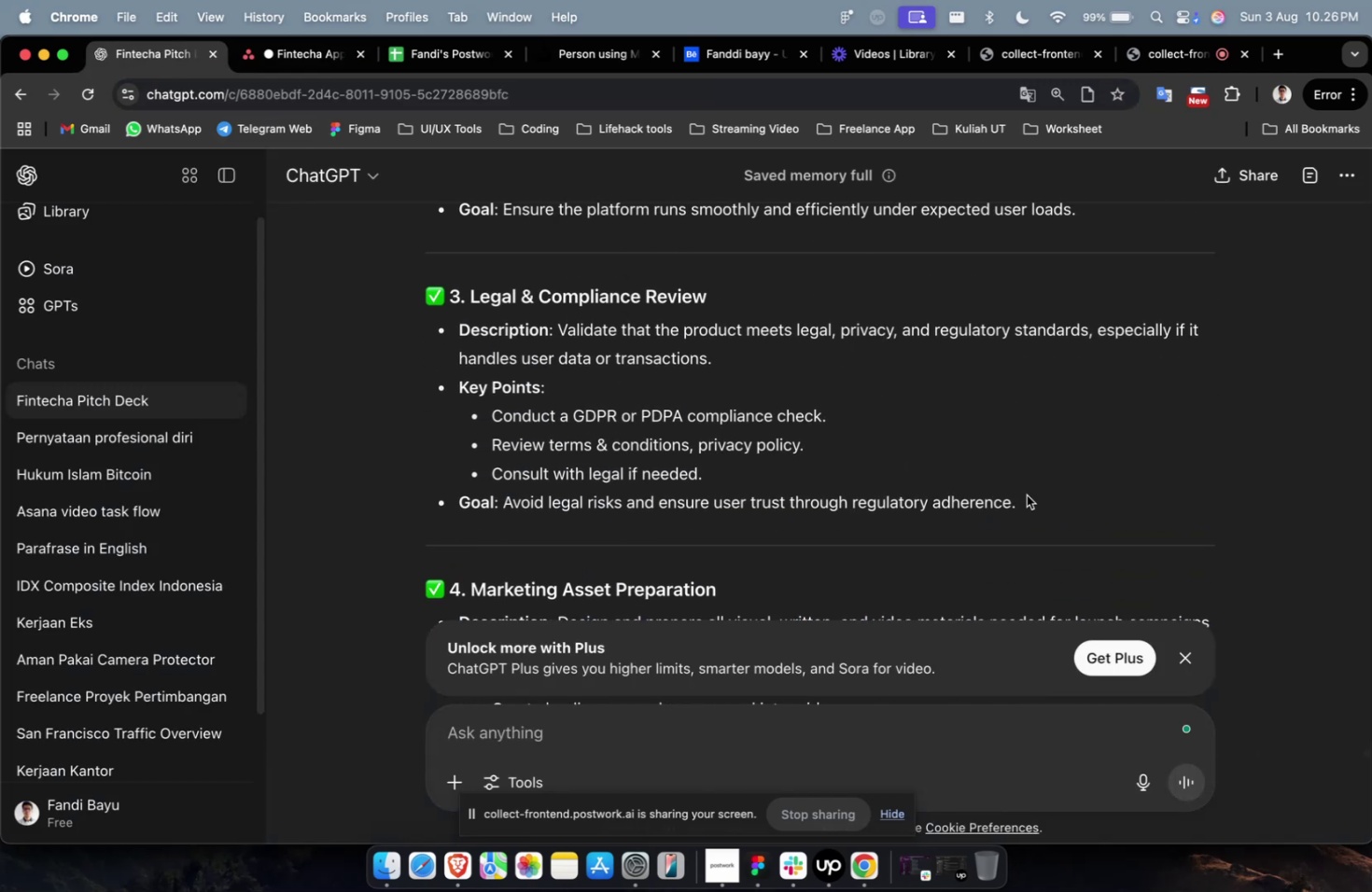 
left_click_drag(start_coordinate=[1028, 495], to_coordinate=[560, 340])
 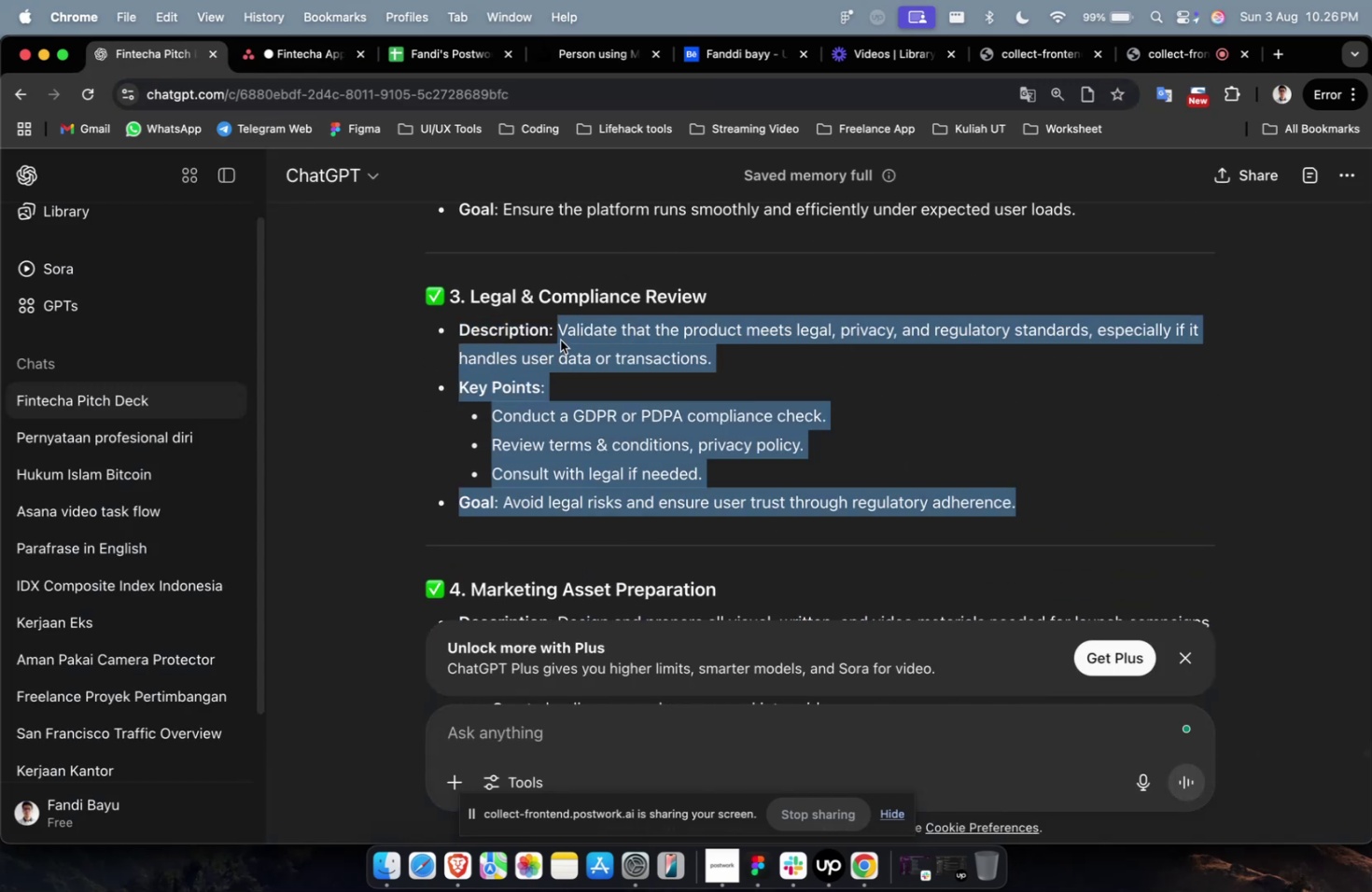 
key(Meta+C)
 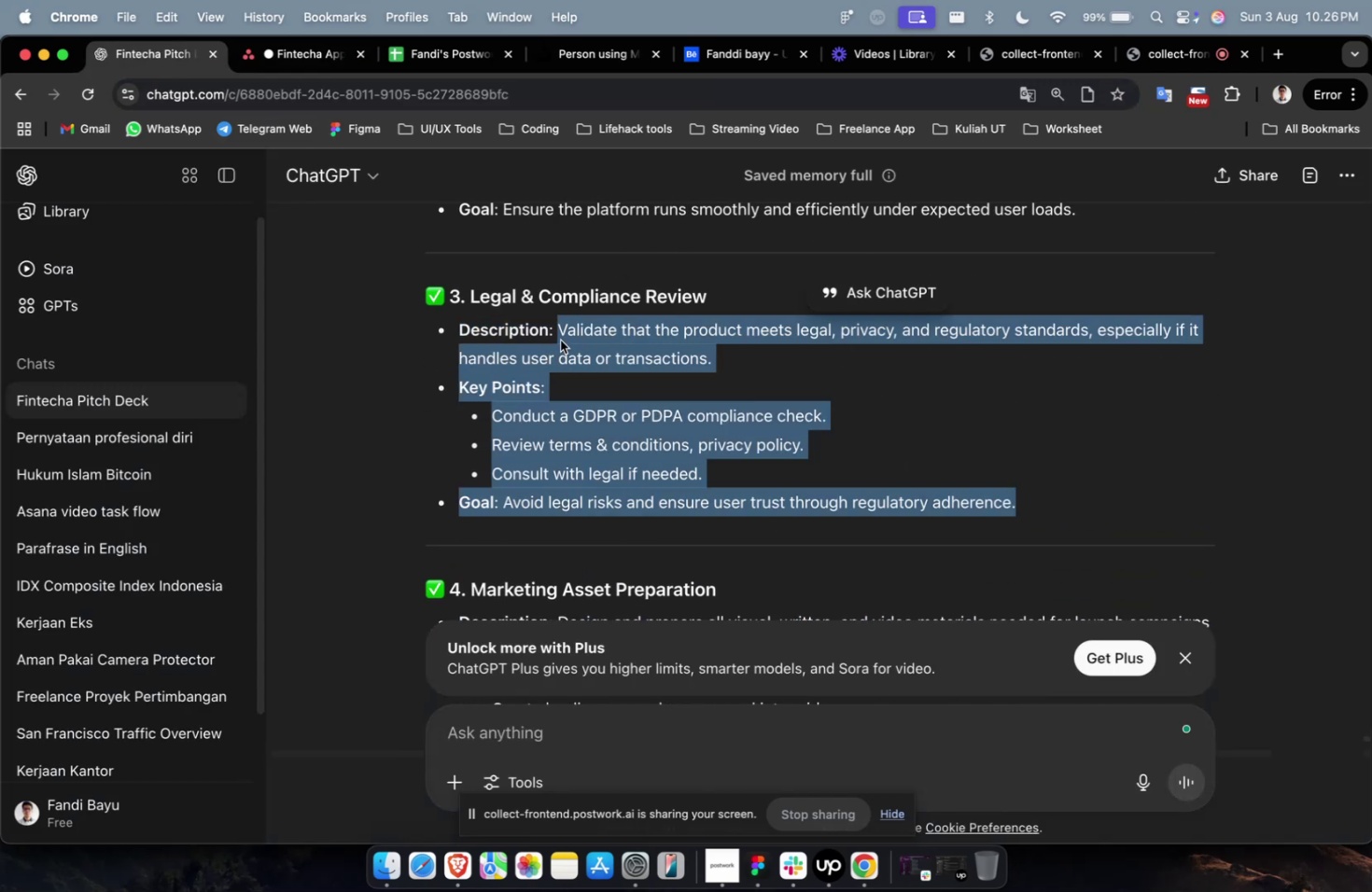 
key(Meta+C)
 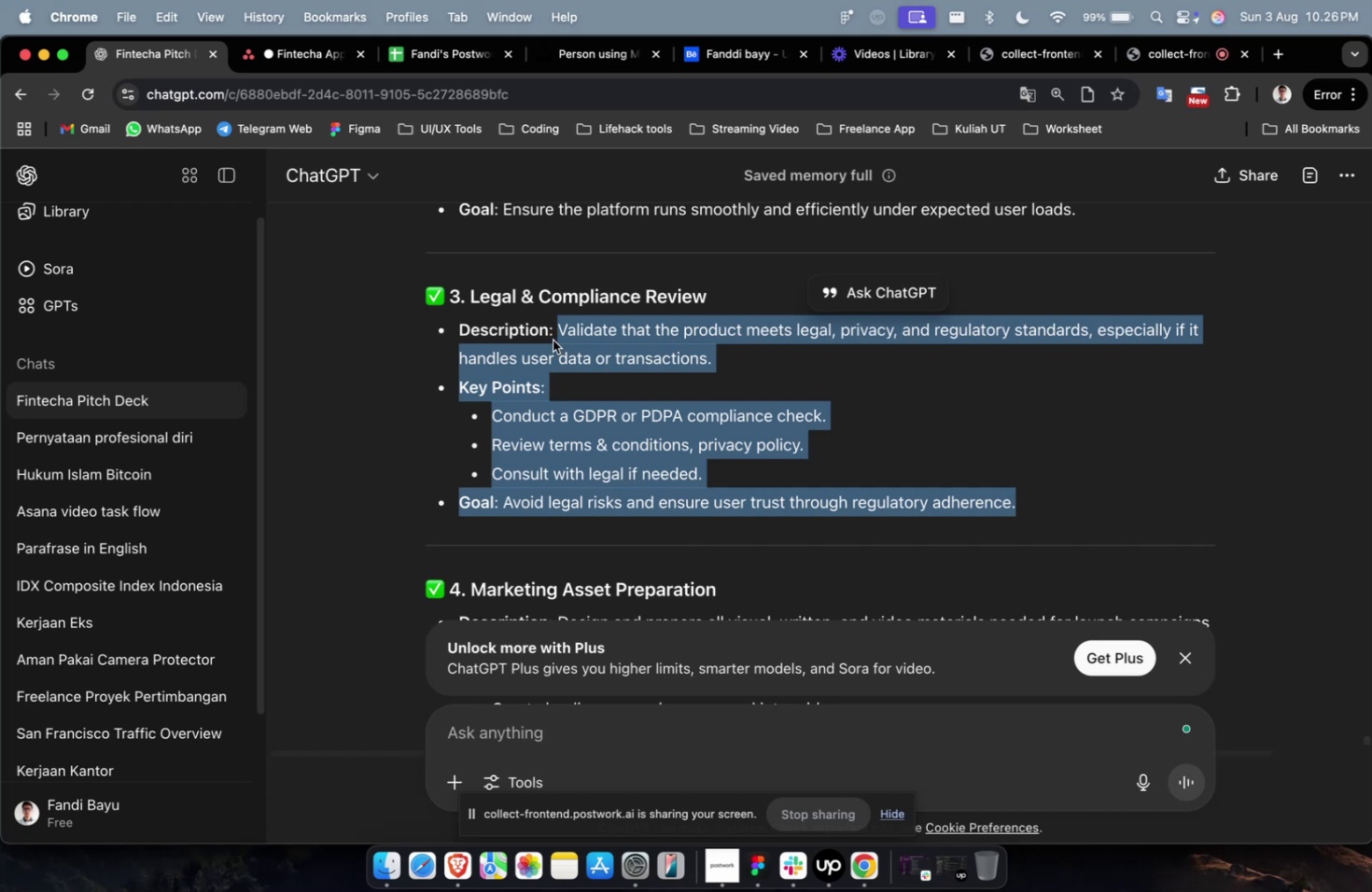 
left_click([326, 68])
 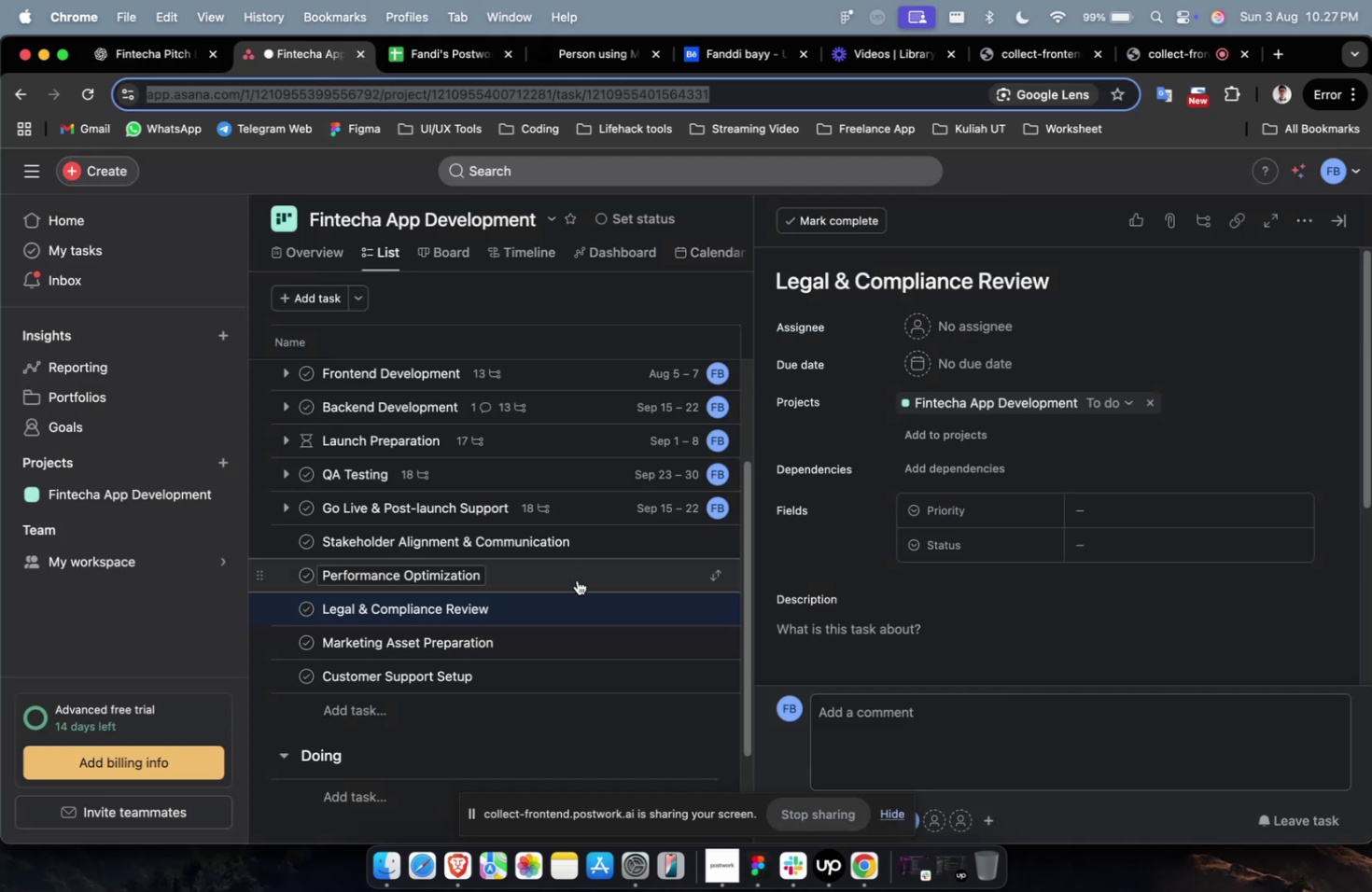 
left_click([577, 579])
 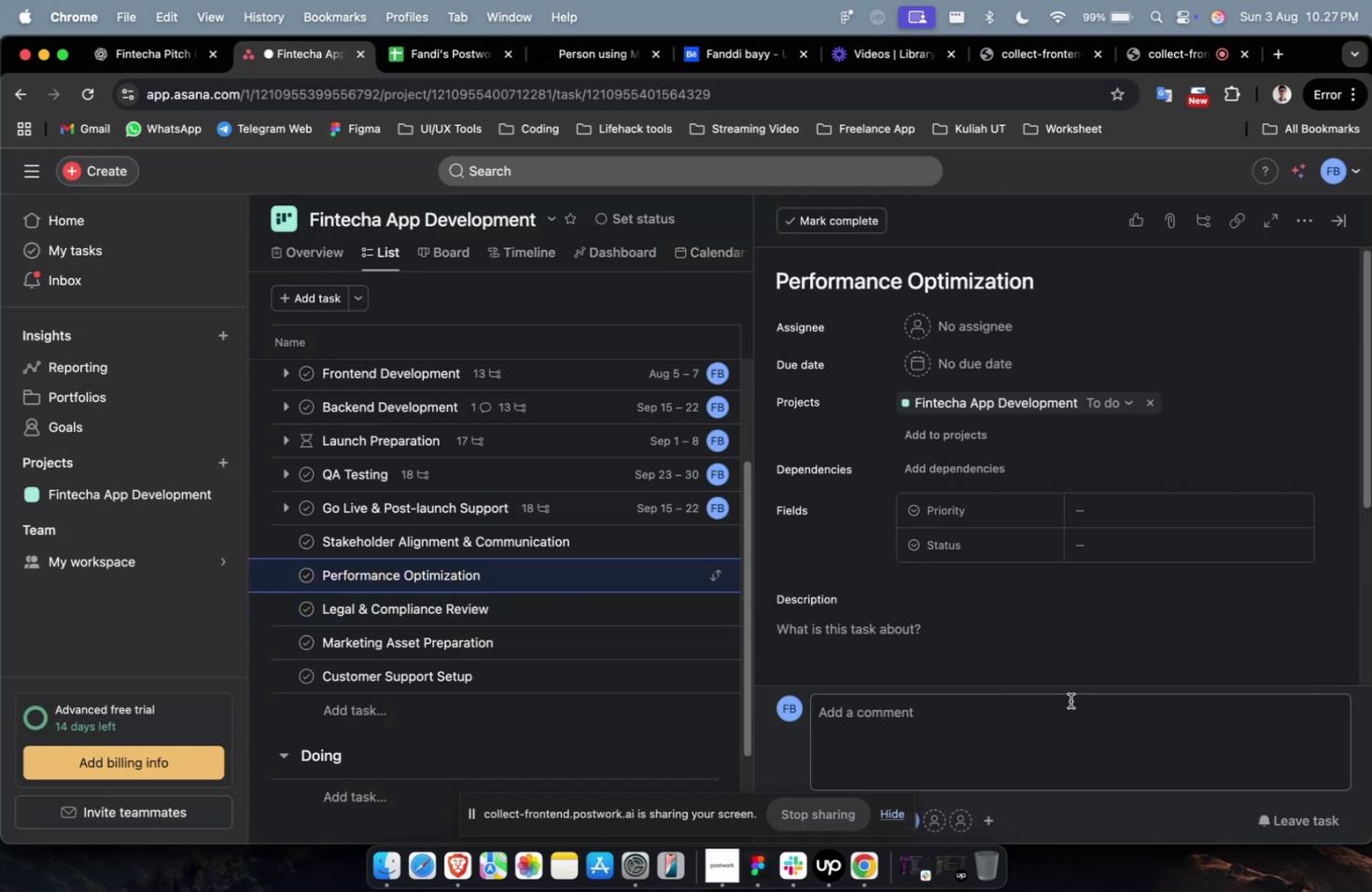 
scroll: coordinate [1068, 696], scroll_direction: down, amount: 4.0
 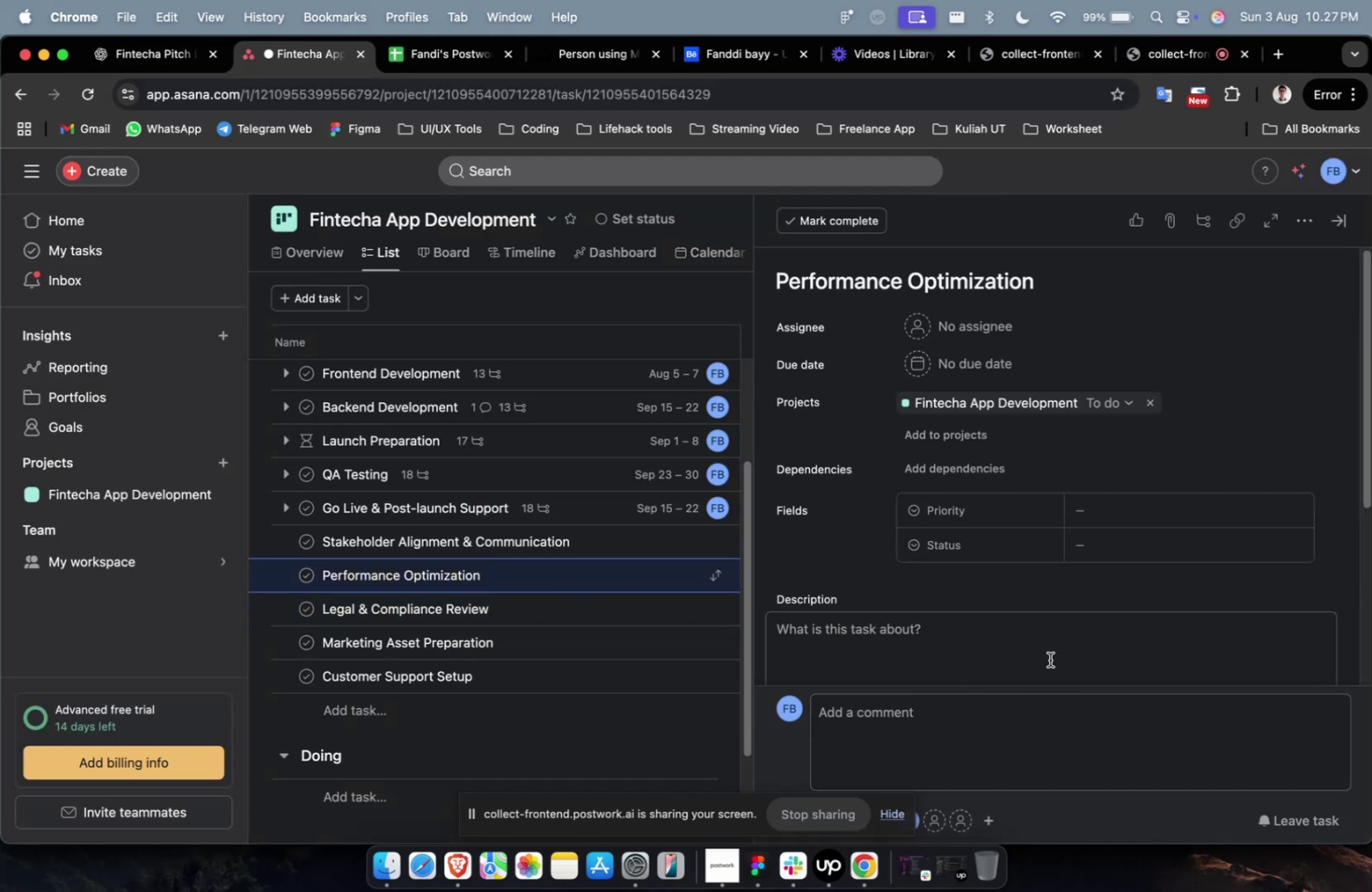 
left_click([1049, 659])
 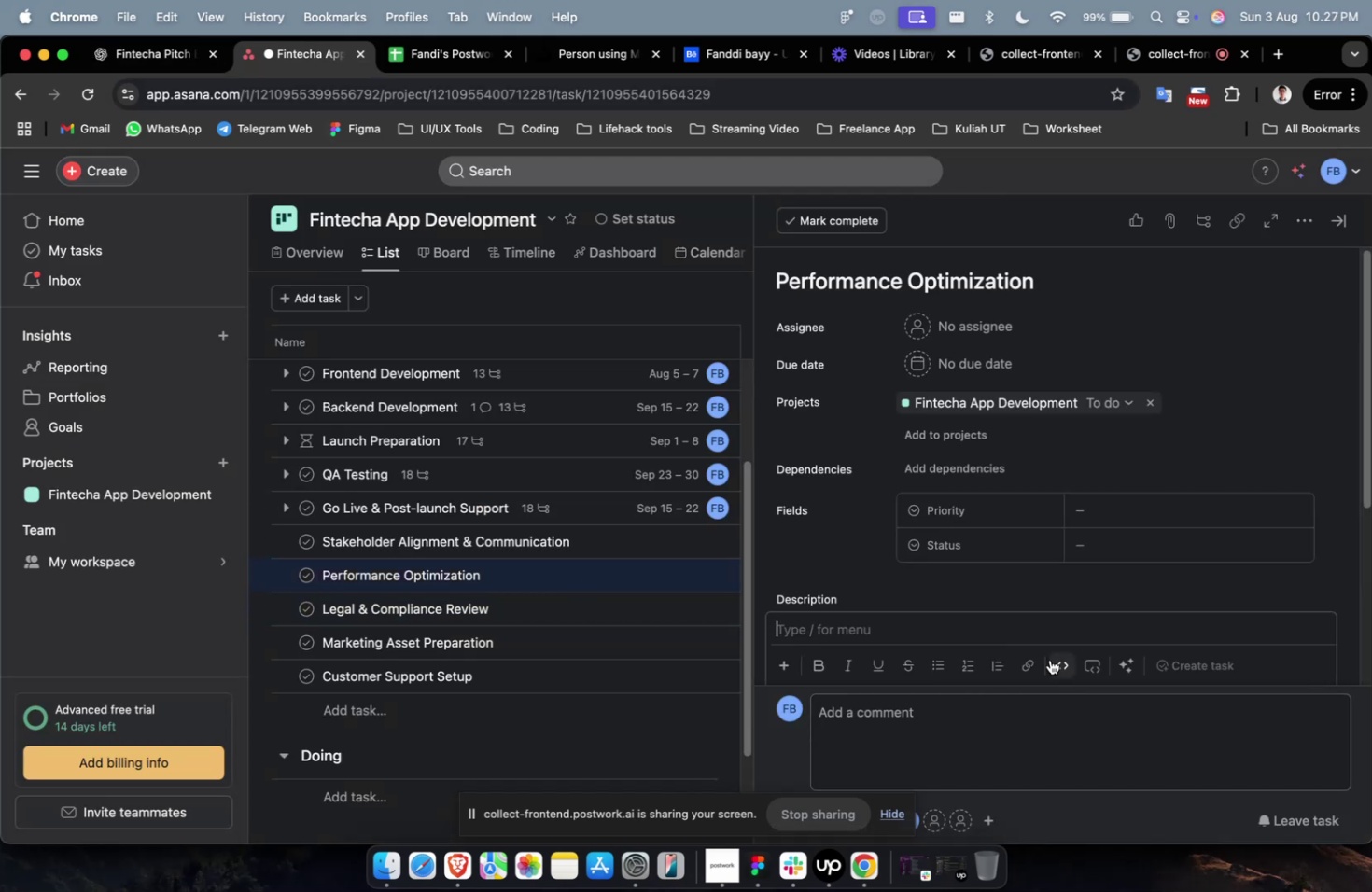 
key(Meta+V)
 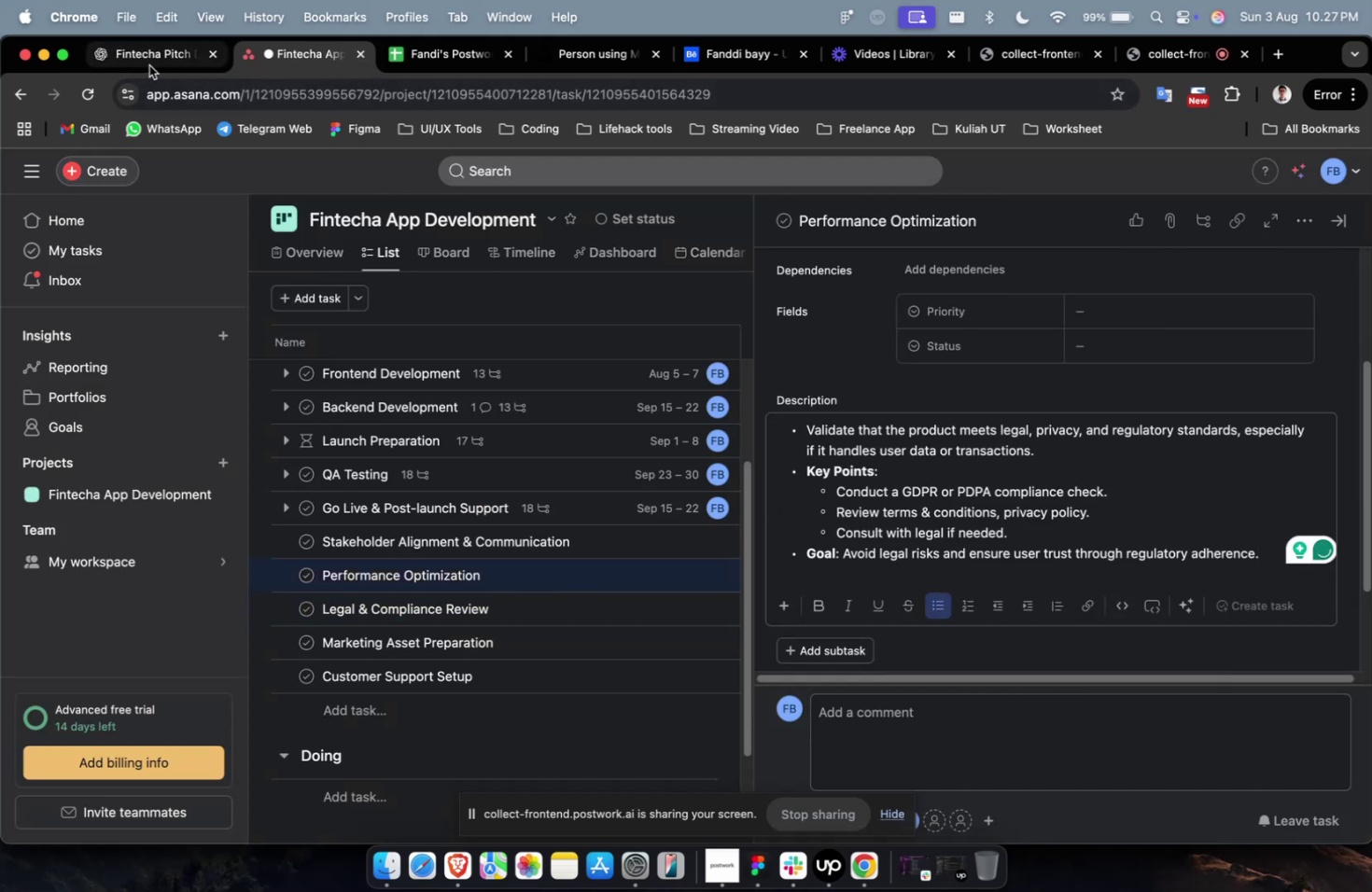 
left_click([148, 65])
 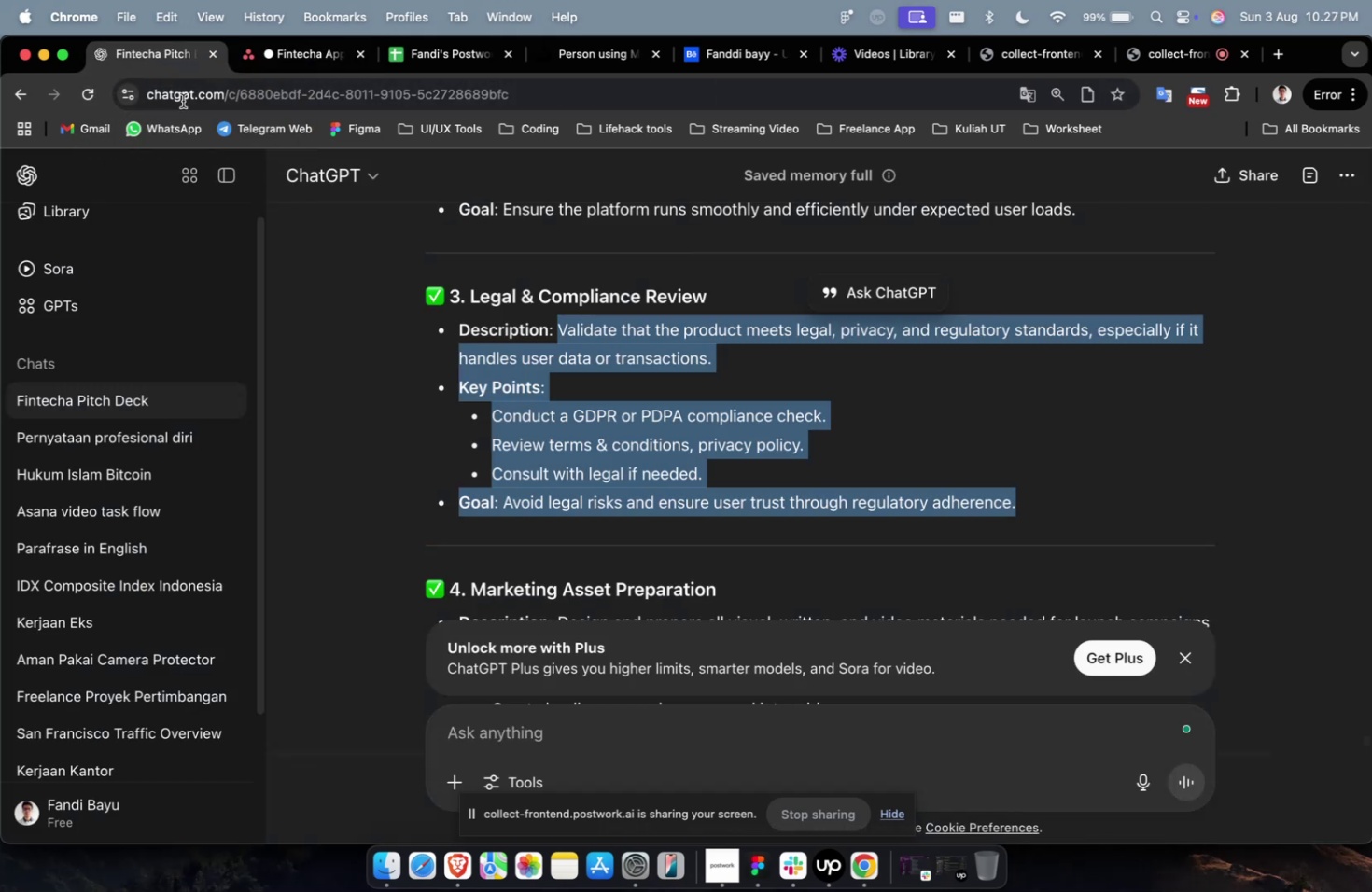 
scroll: coordinate [550, 459], scroll_direction: up, amount: 7.0
 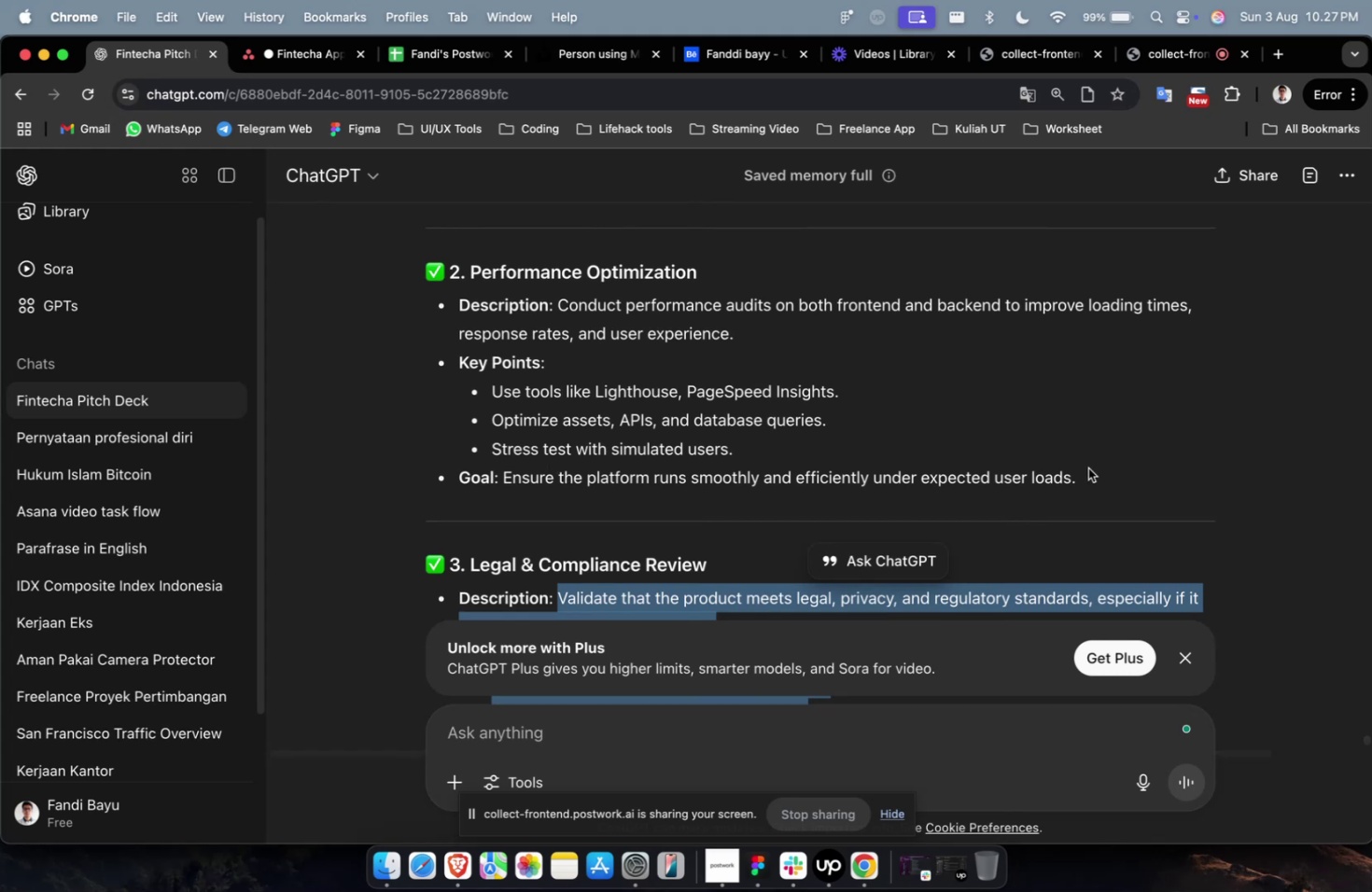 
left_click_drag(start_coordinate=[1112, 474], to_coordinate=[556, 306])
 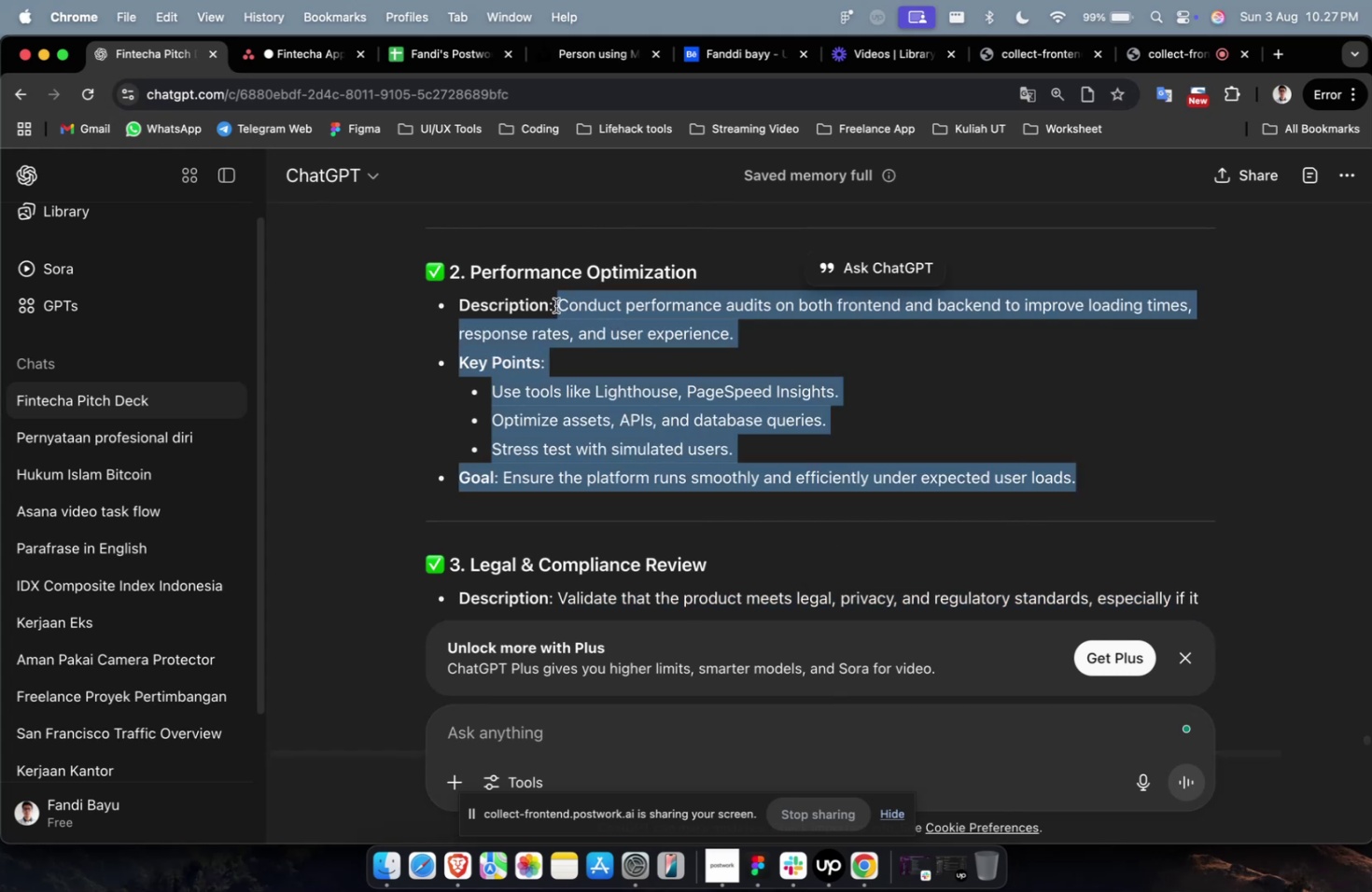 
key(Meta+C)
 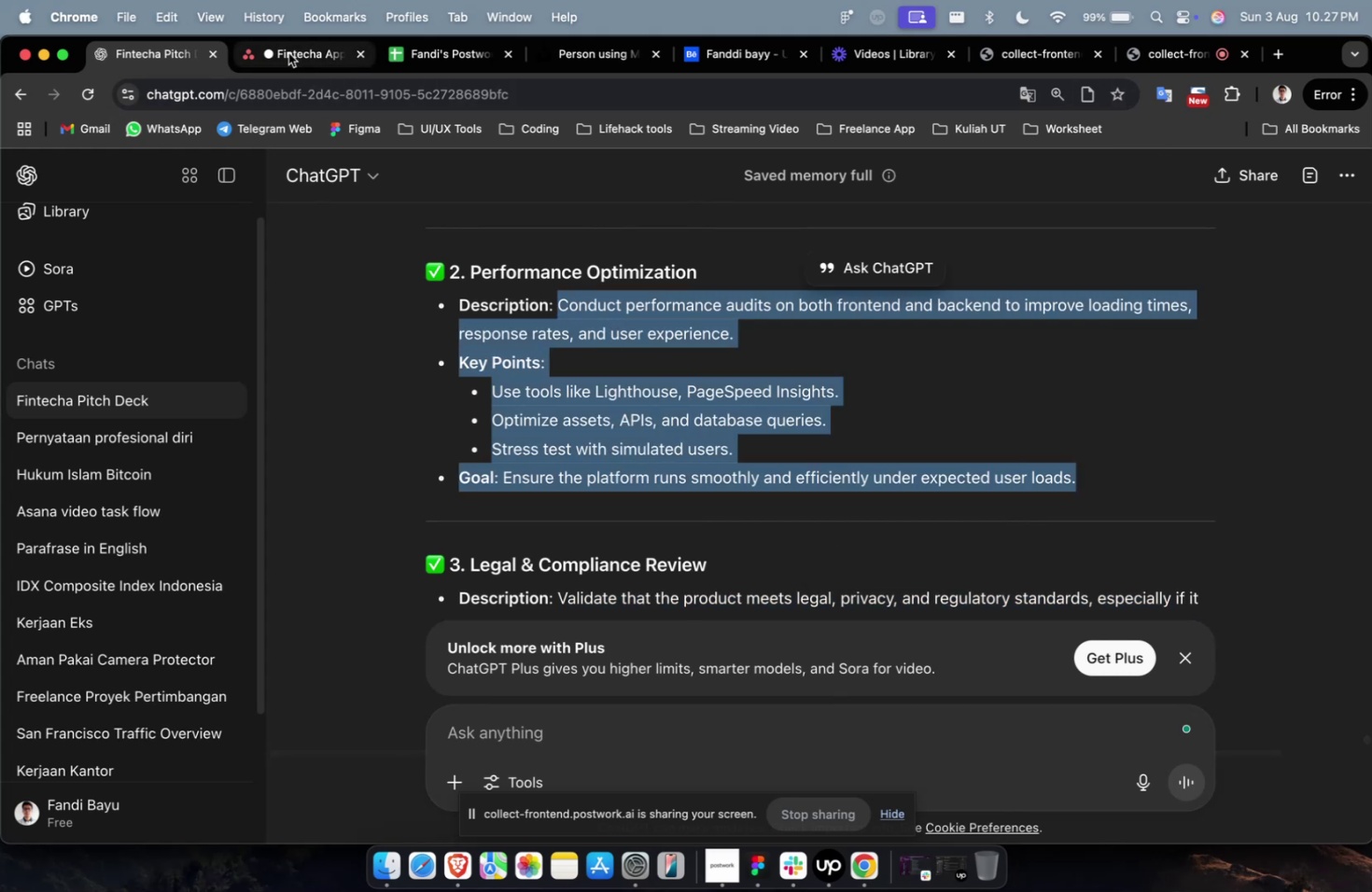 
left_click([288, 53])
 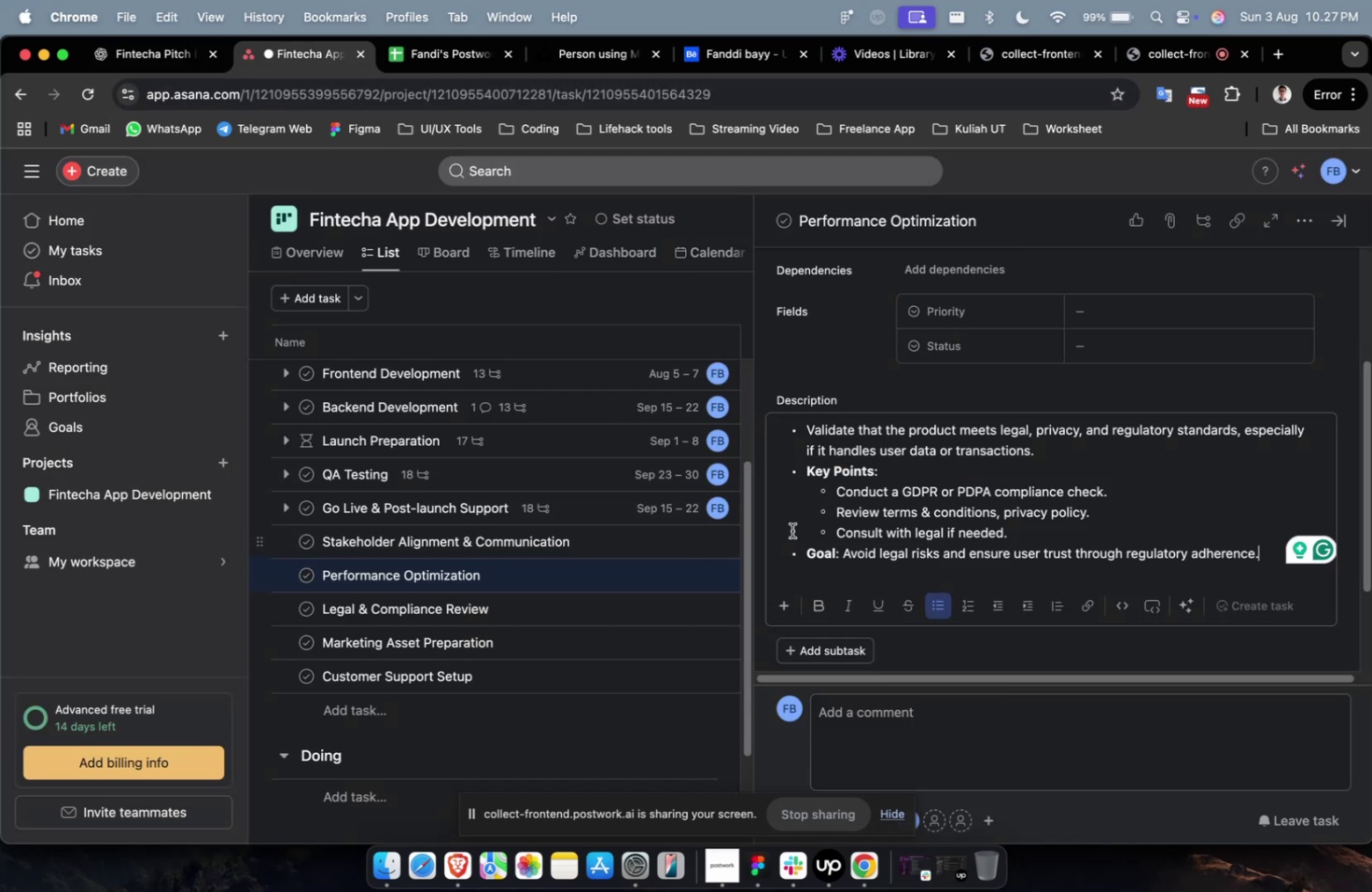 
left_click([984, 507])
 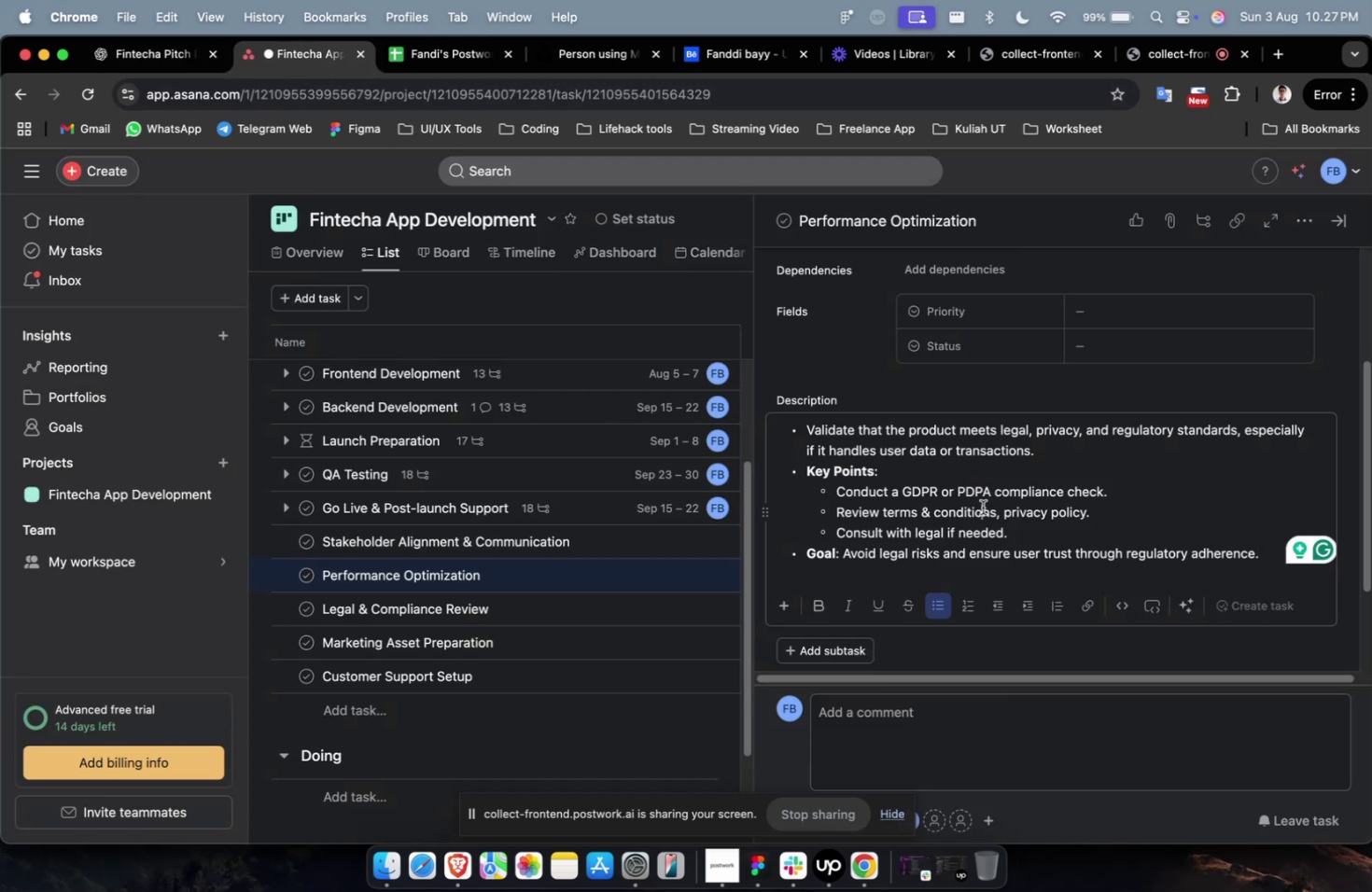 
key(Meta+A)
 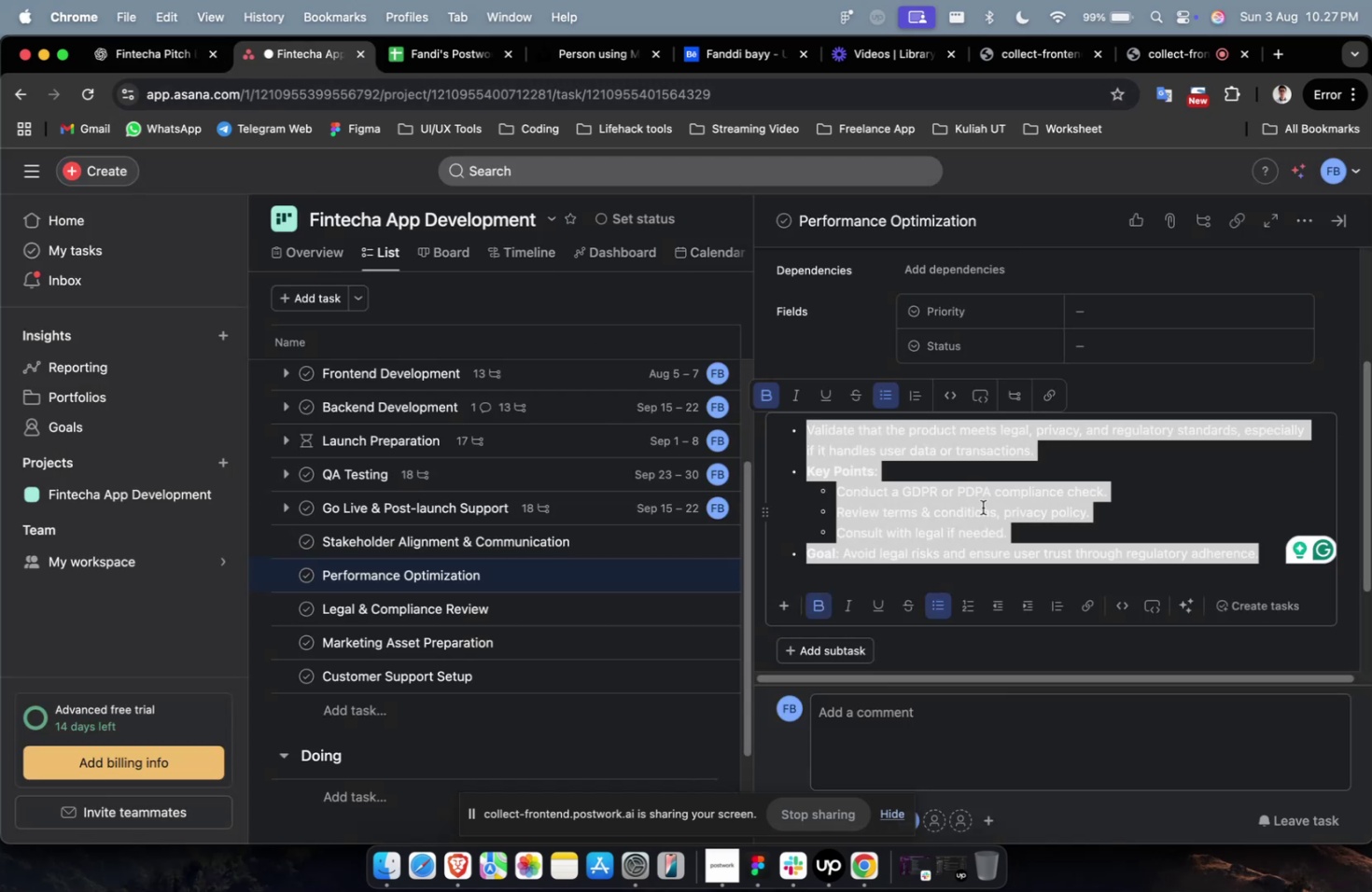 
key(Meta+V)
 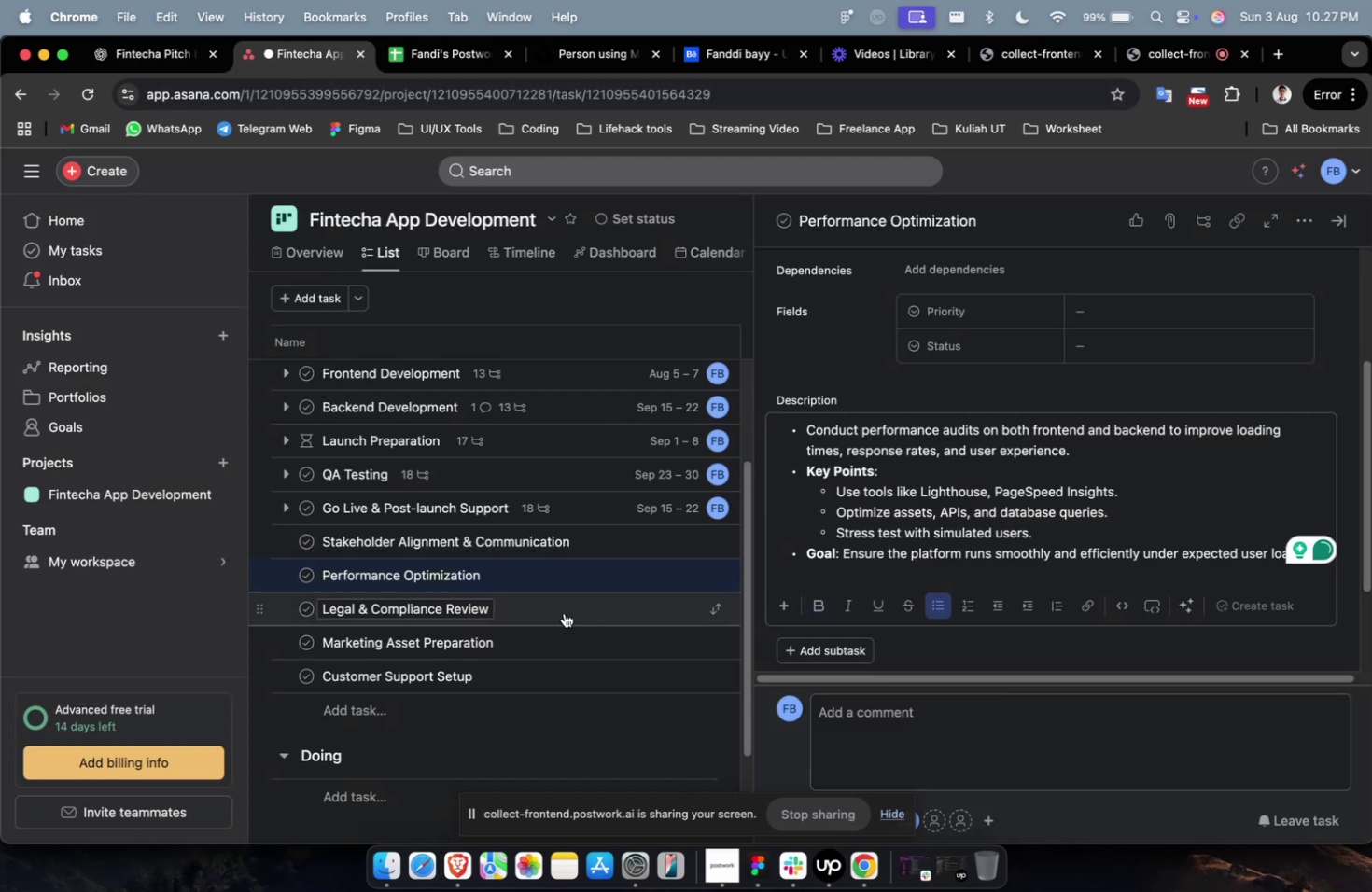 
left_click([564, 612])
 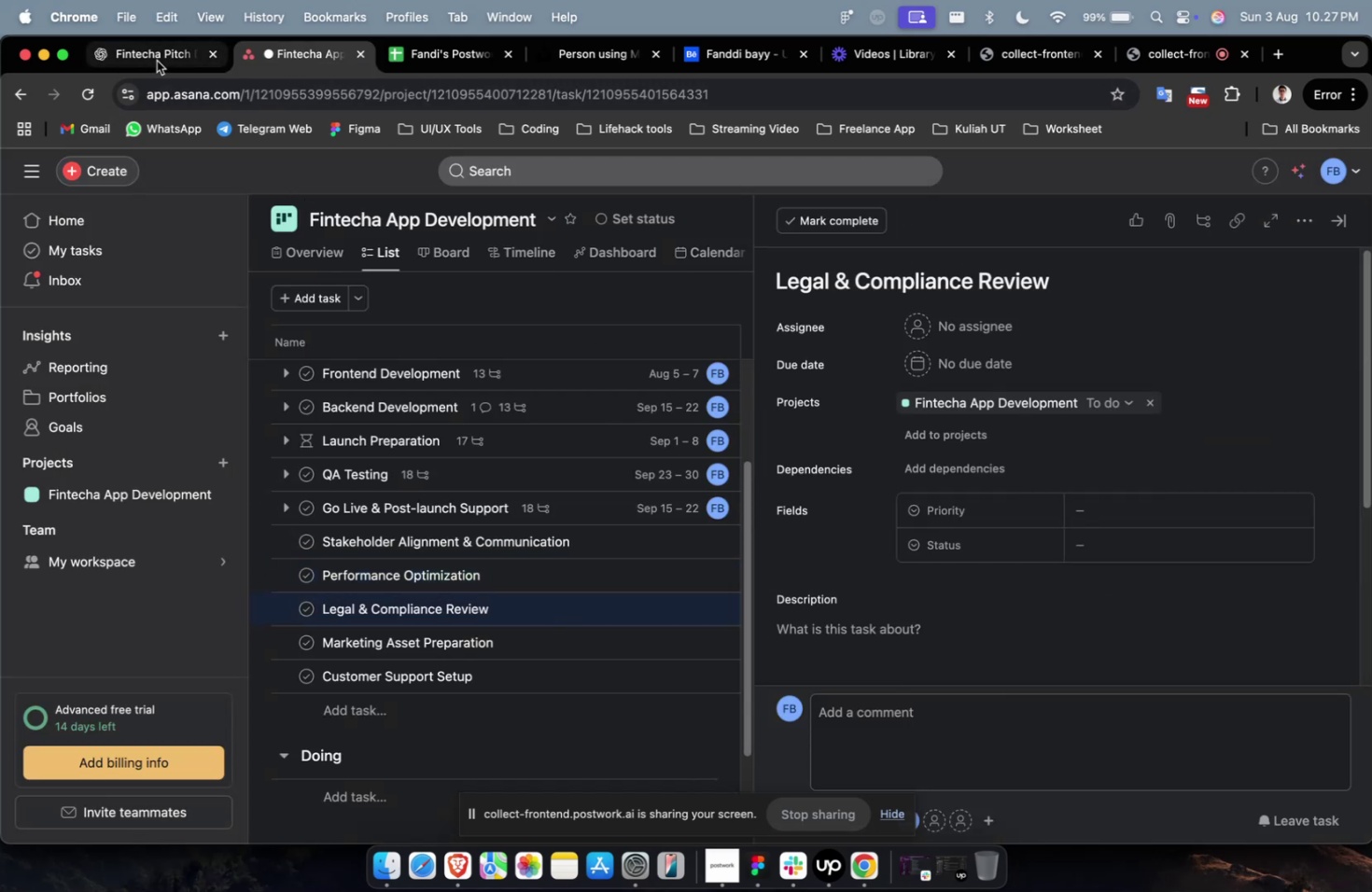 
left_click([157, 61])
 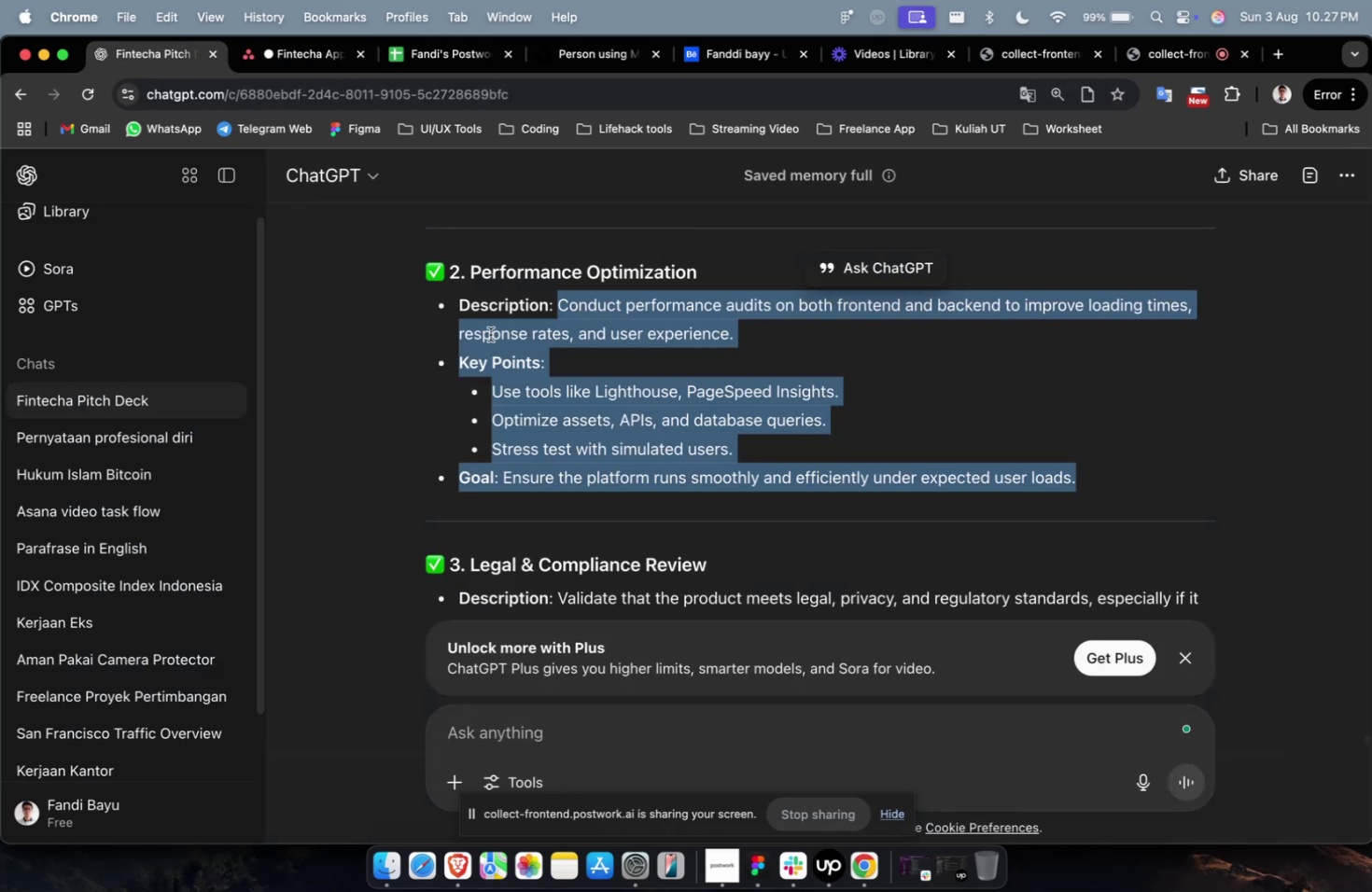 
scroll: coordinate [780, 485], scroll_direction: down, amount: 13.0
 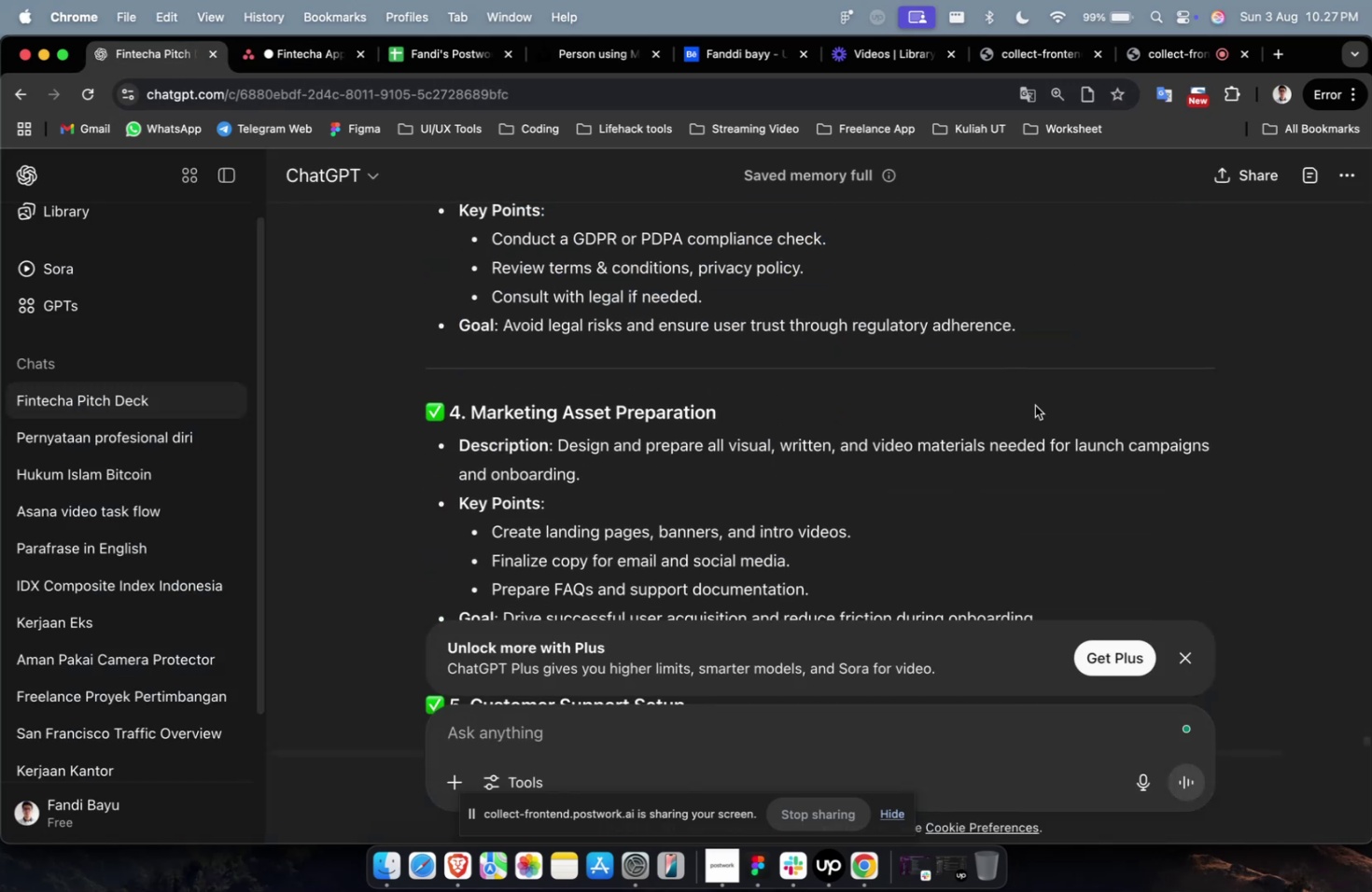 
scroll: coordinate [1046, 395], scroll_direction: up, amount: 4.0
 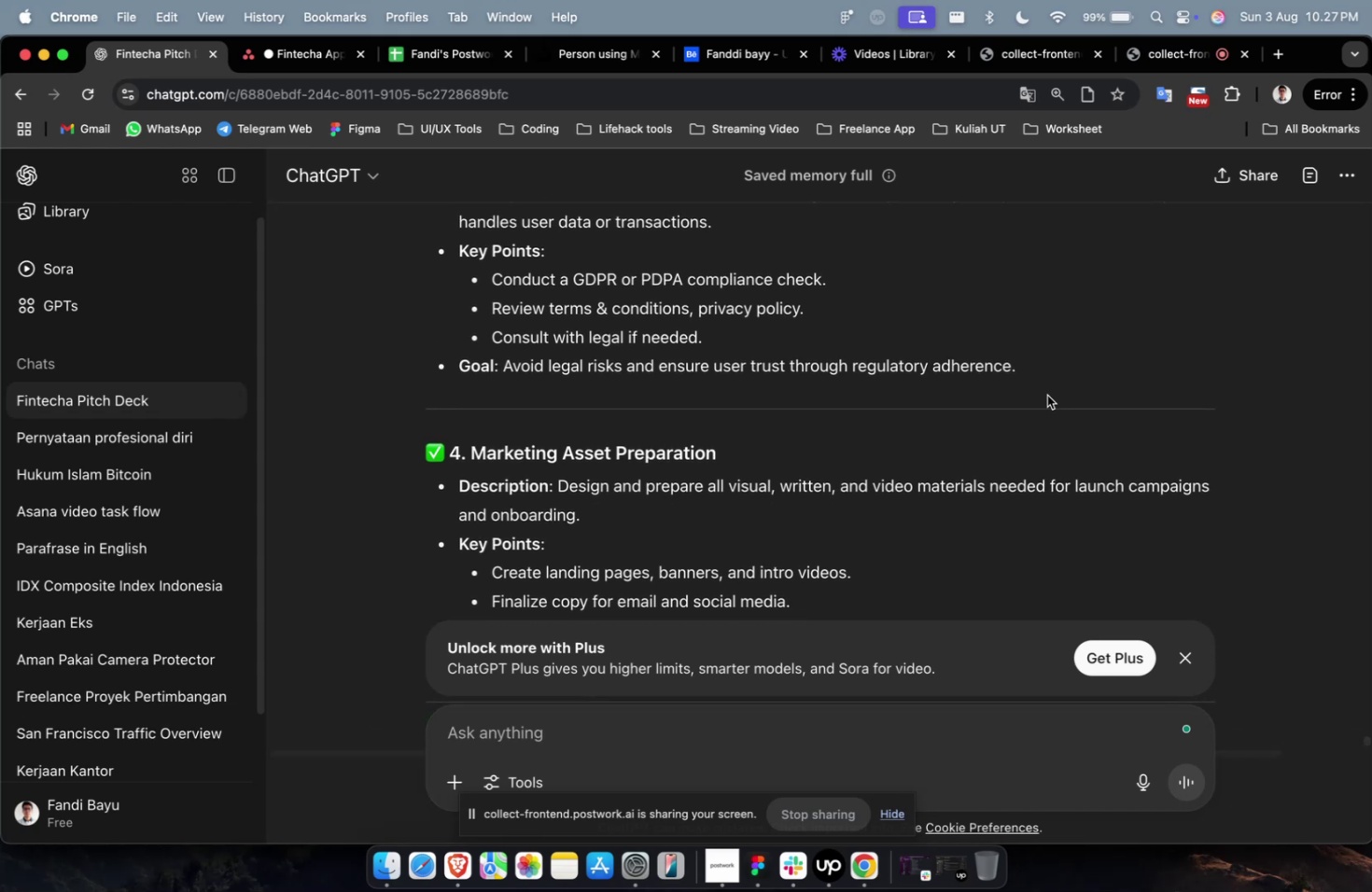 
wait(5.34)
 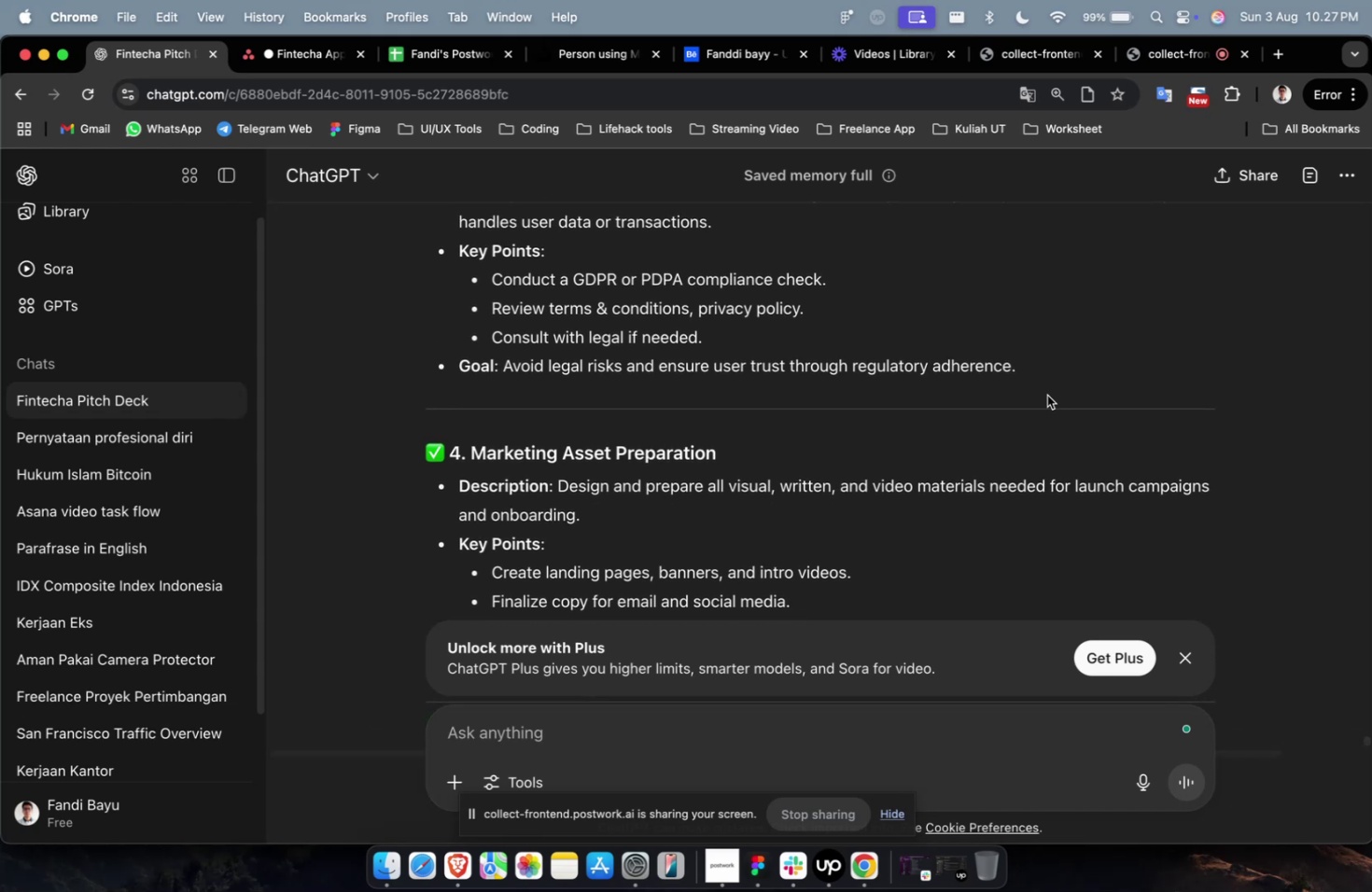 
scroll: coordinate [1027, 442], scroll_direction: up, amount: 4.0
 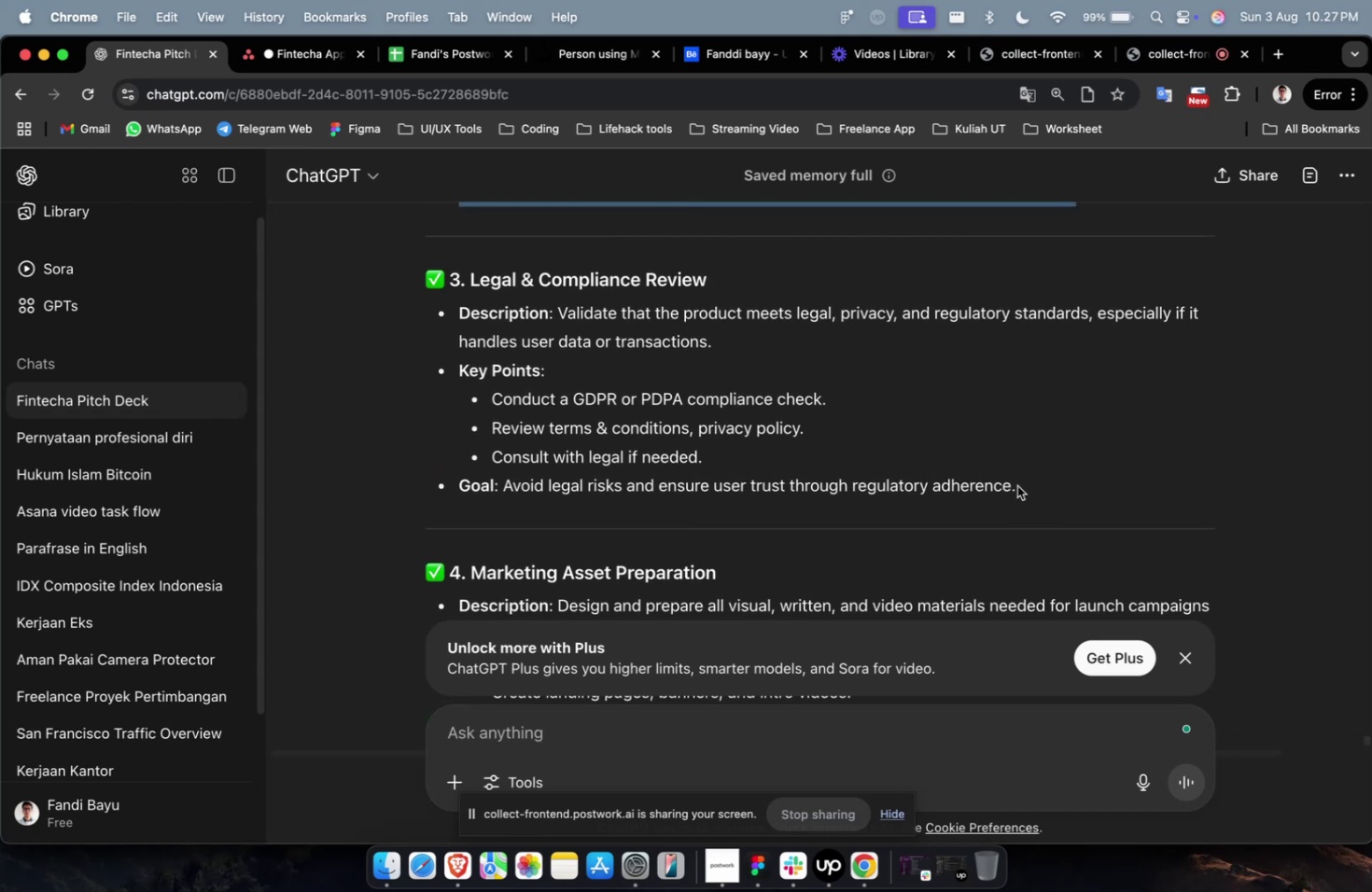 
scroll: coordinate [1015, 486], scroll_direction: down, amount: 2.0
 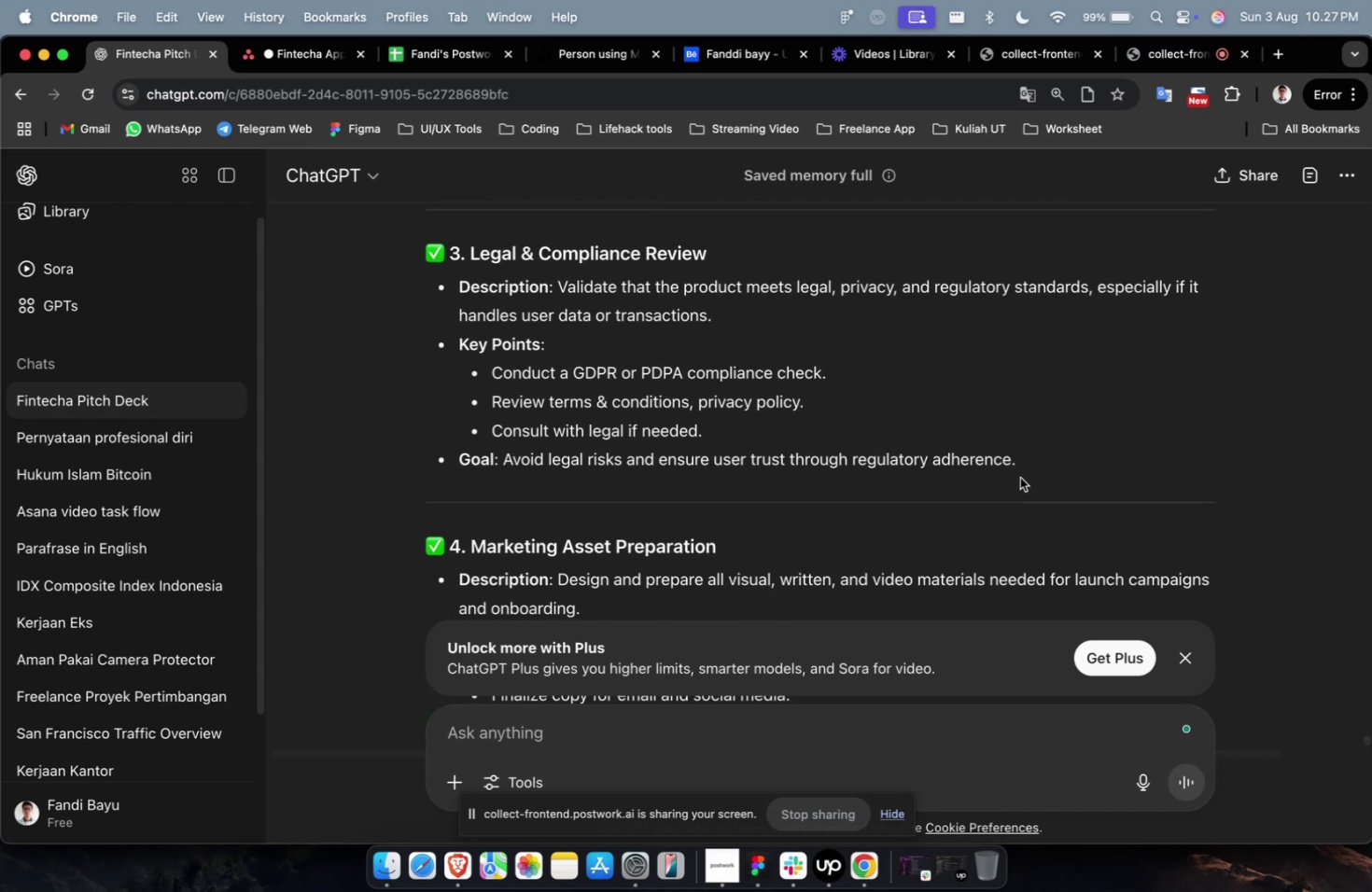 
left_click_drag(start_coordinate=[1017, 470], to_coordinate=[561, 295])
 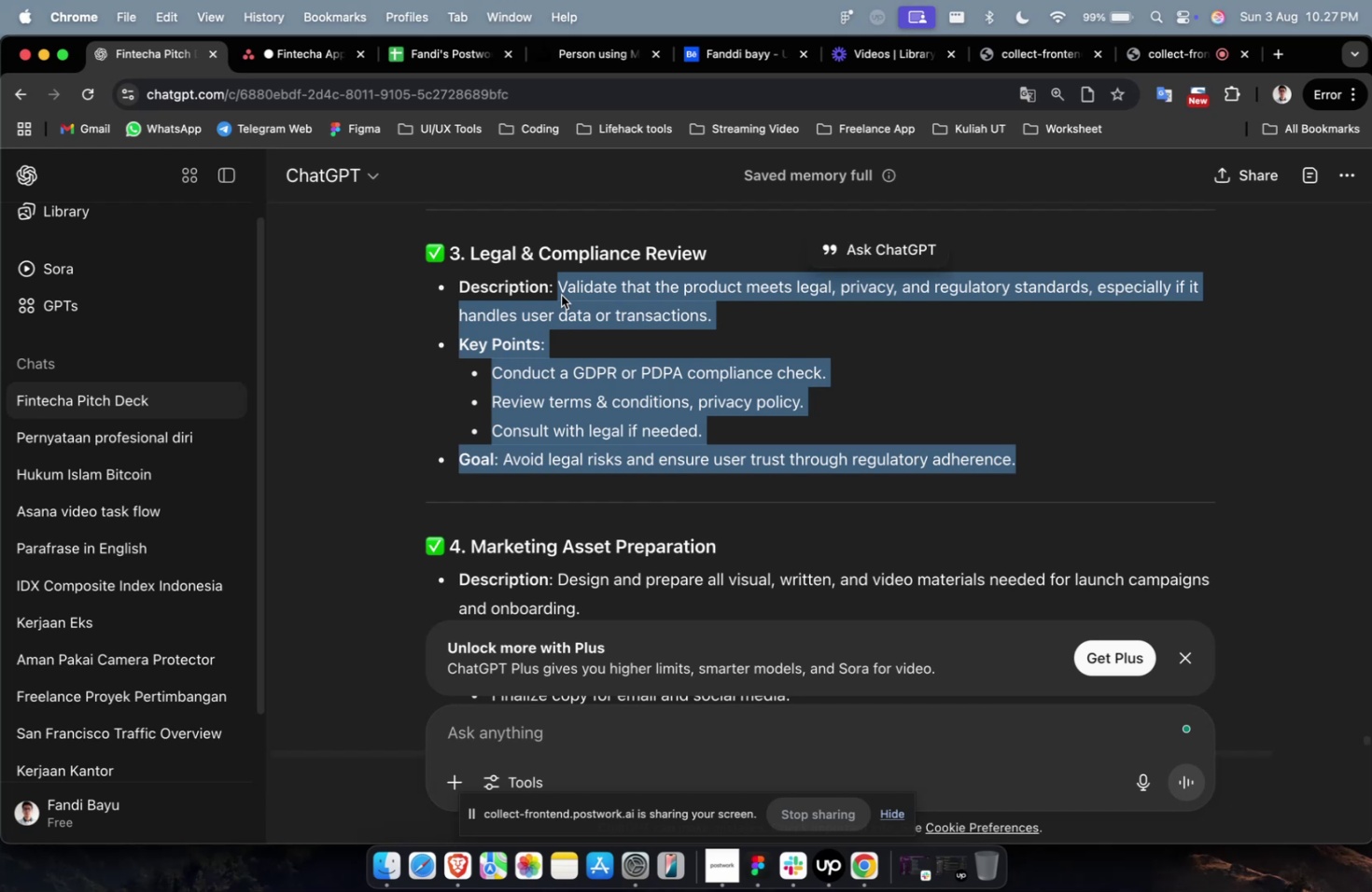 
key(Meta+C)
 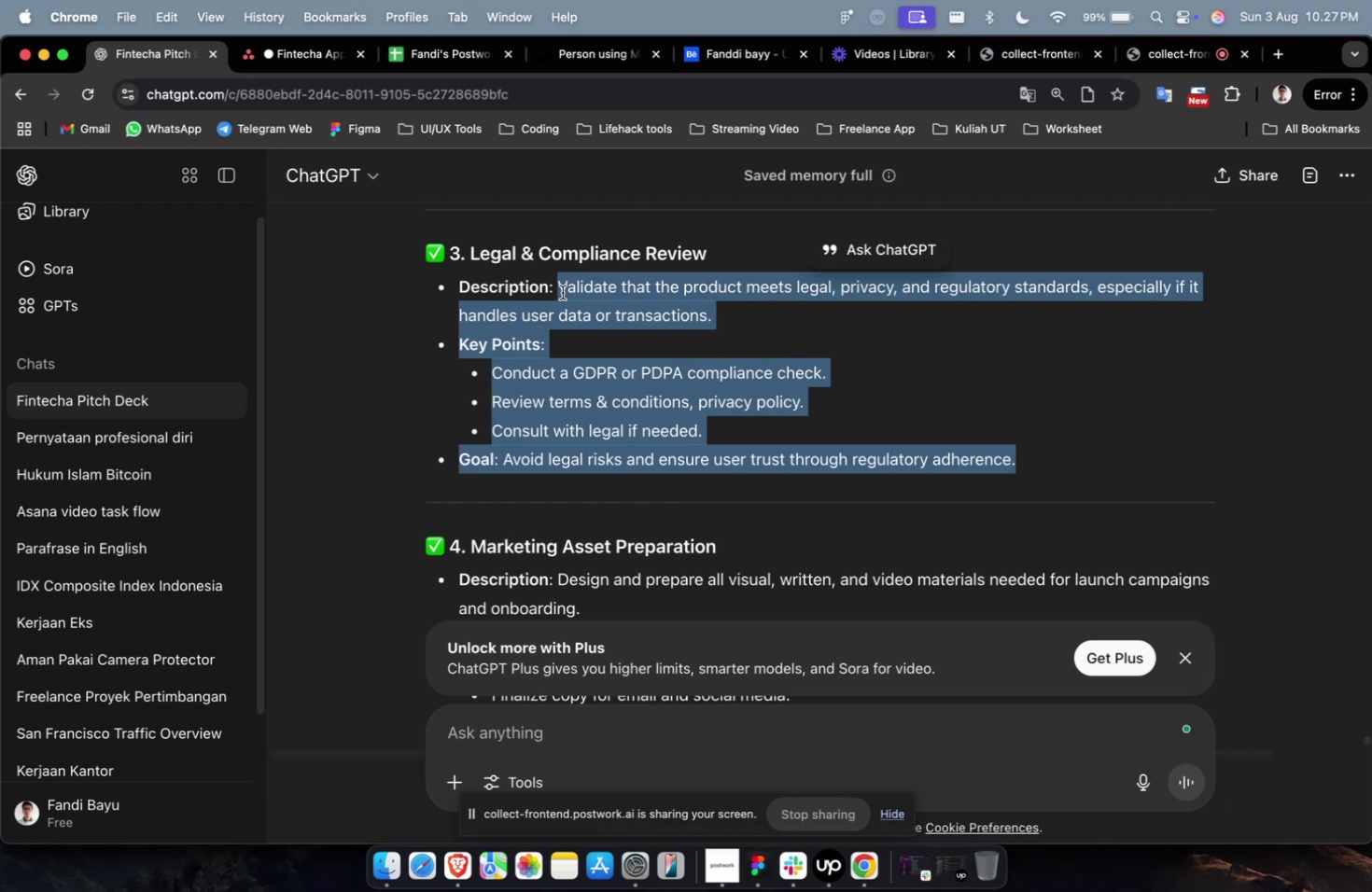 
key(Meta+CommandLeft)
 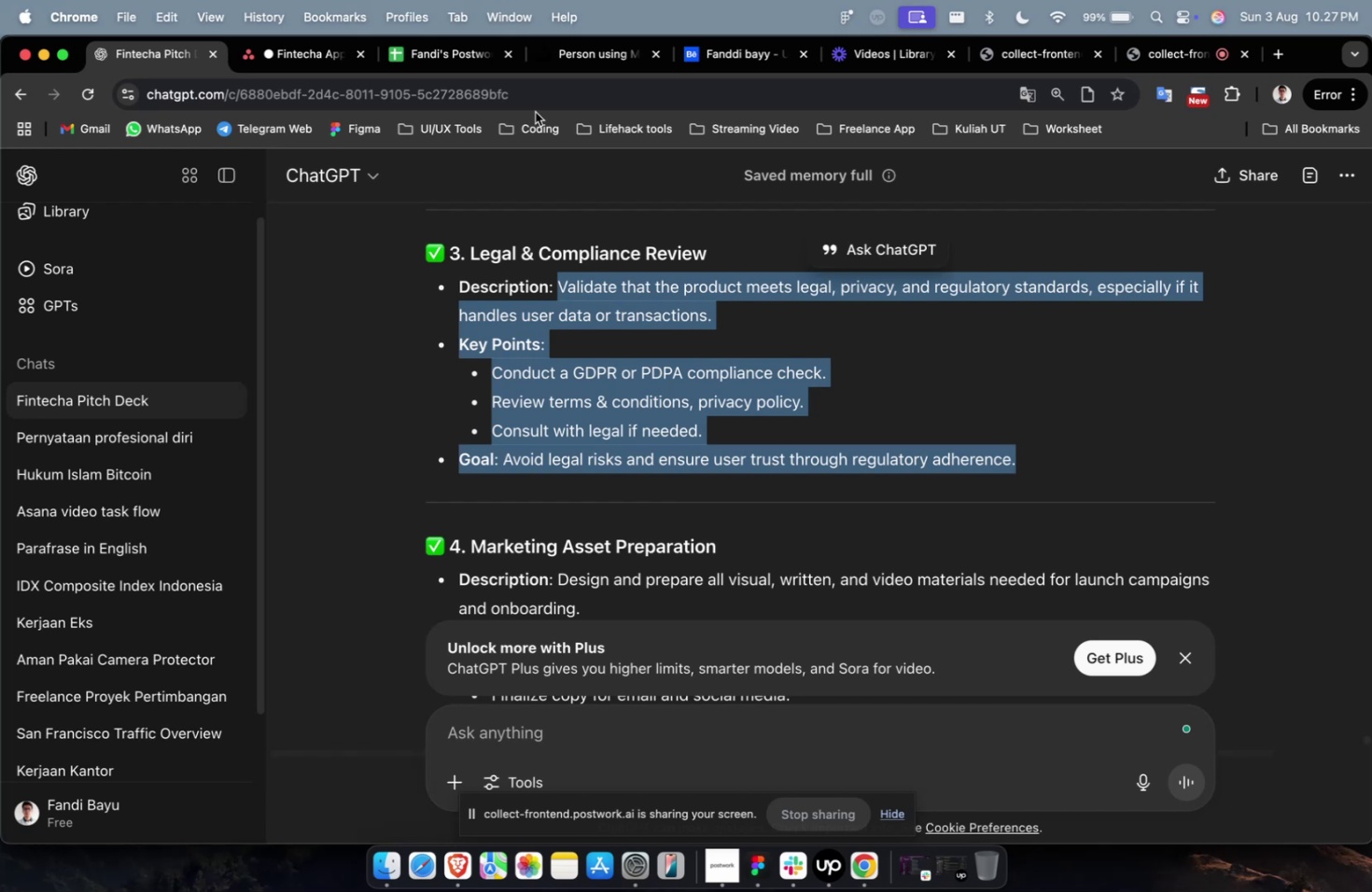 
key(Meta+C)
 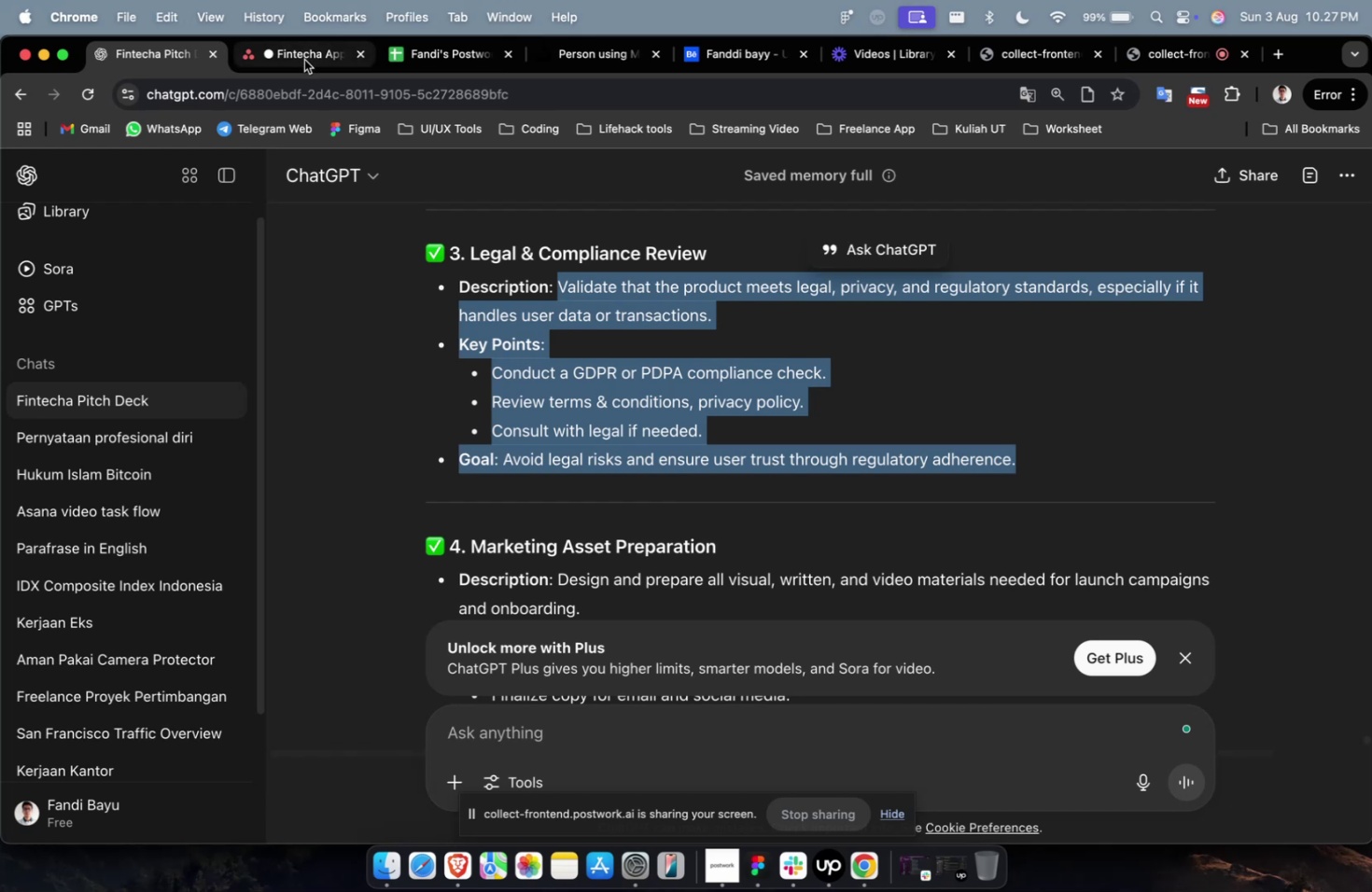 
left_click([304, 60])
 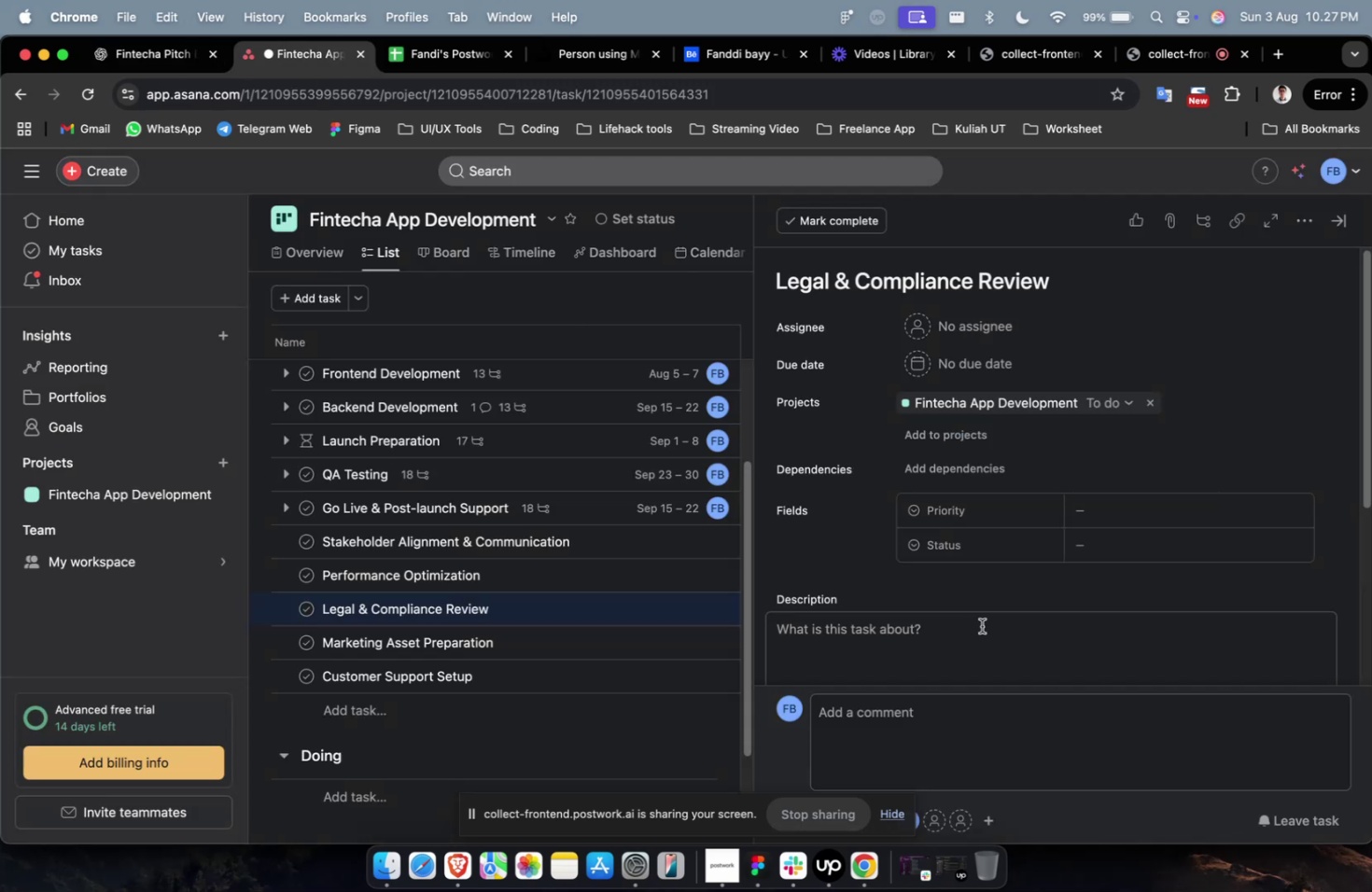 
left_click([979, 627])
 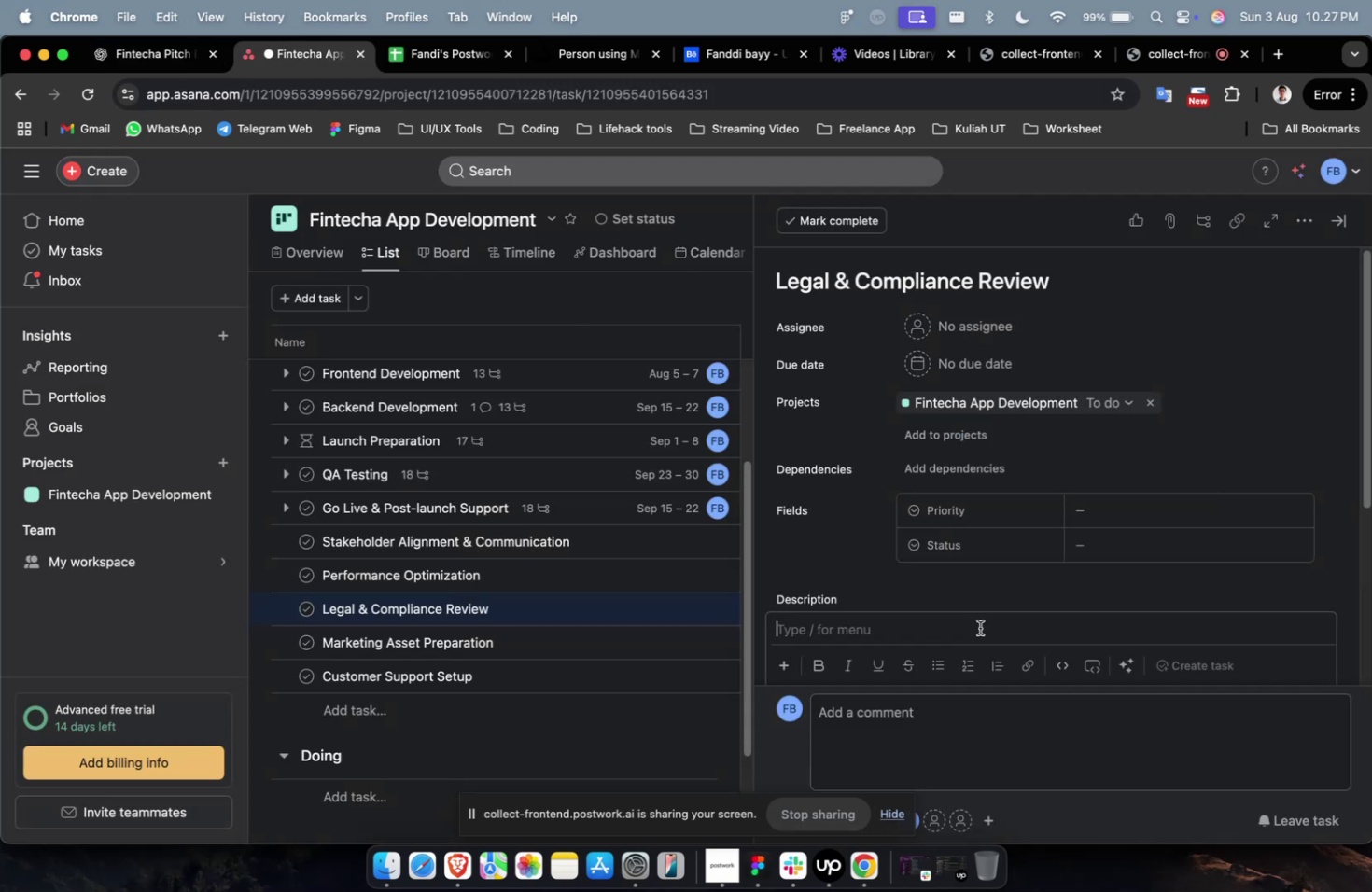 
key(Meta+V)
 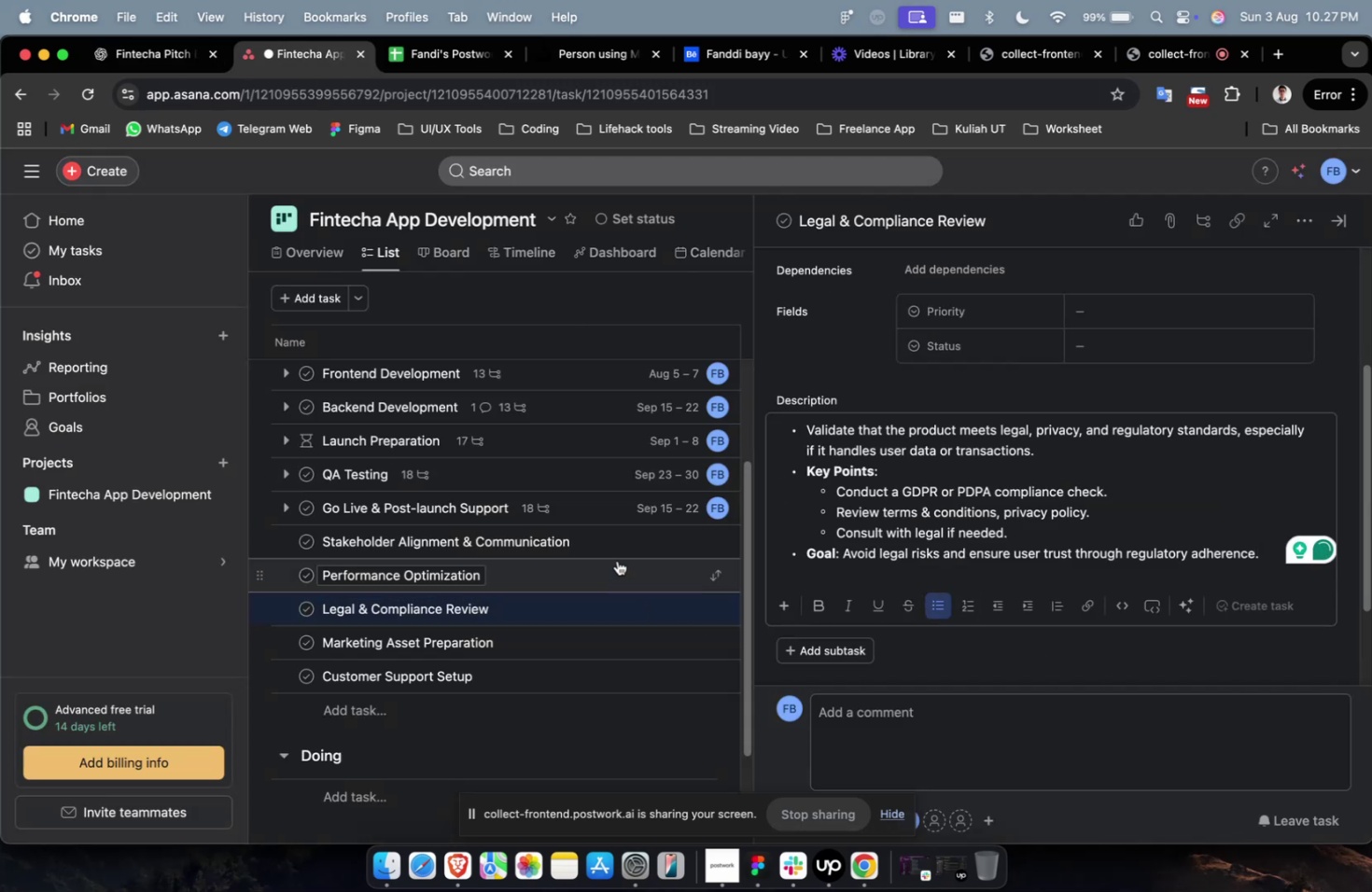 
left_click([619, 551])
 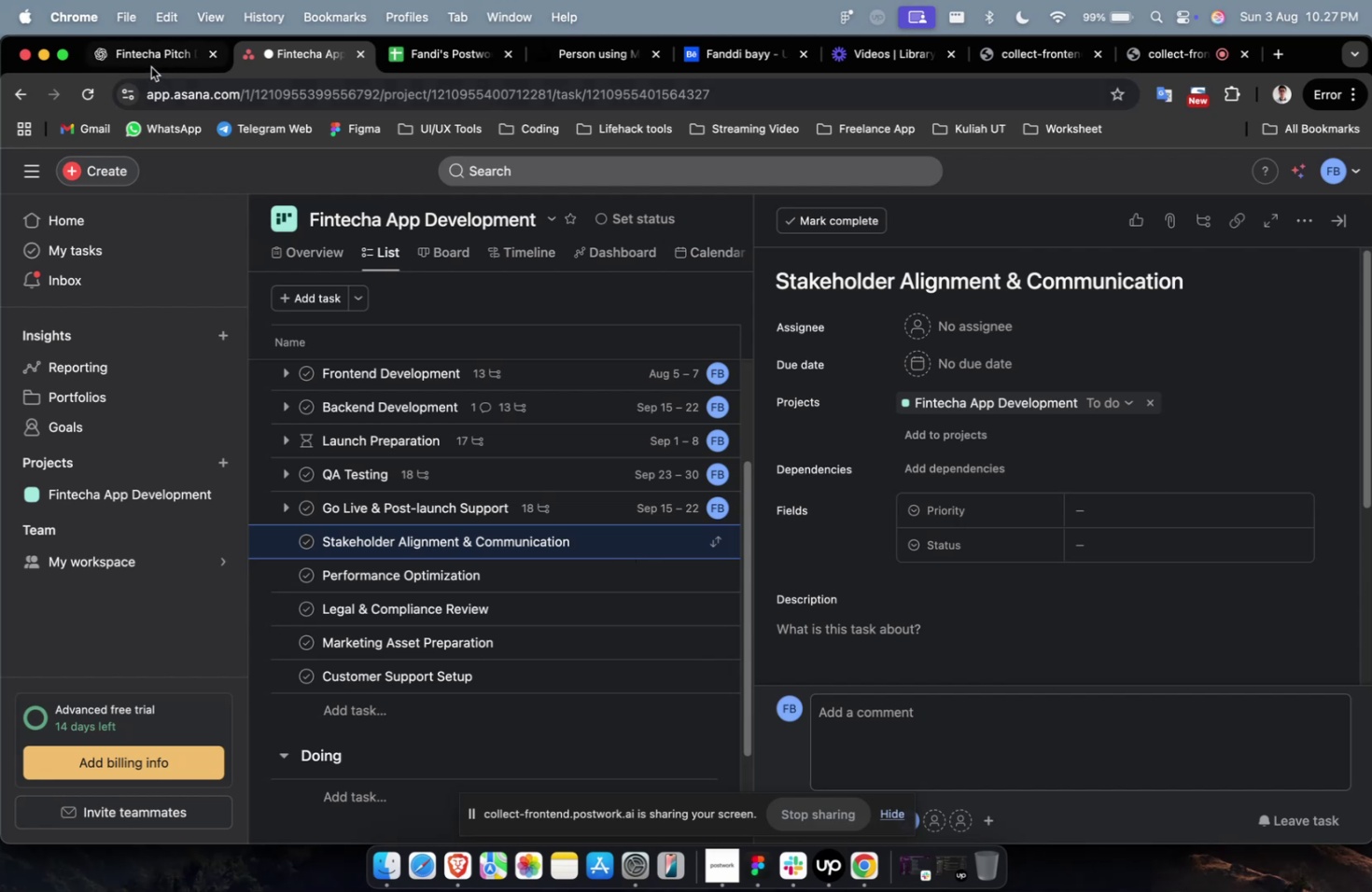 
left_click([147, 61])
 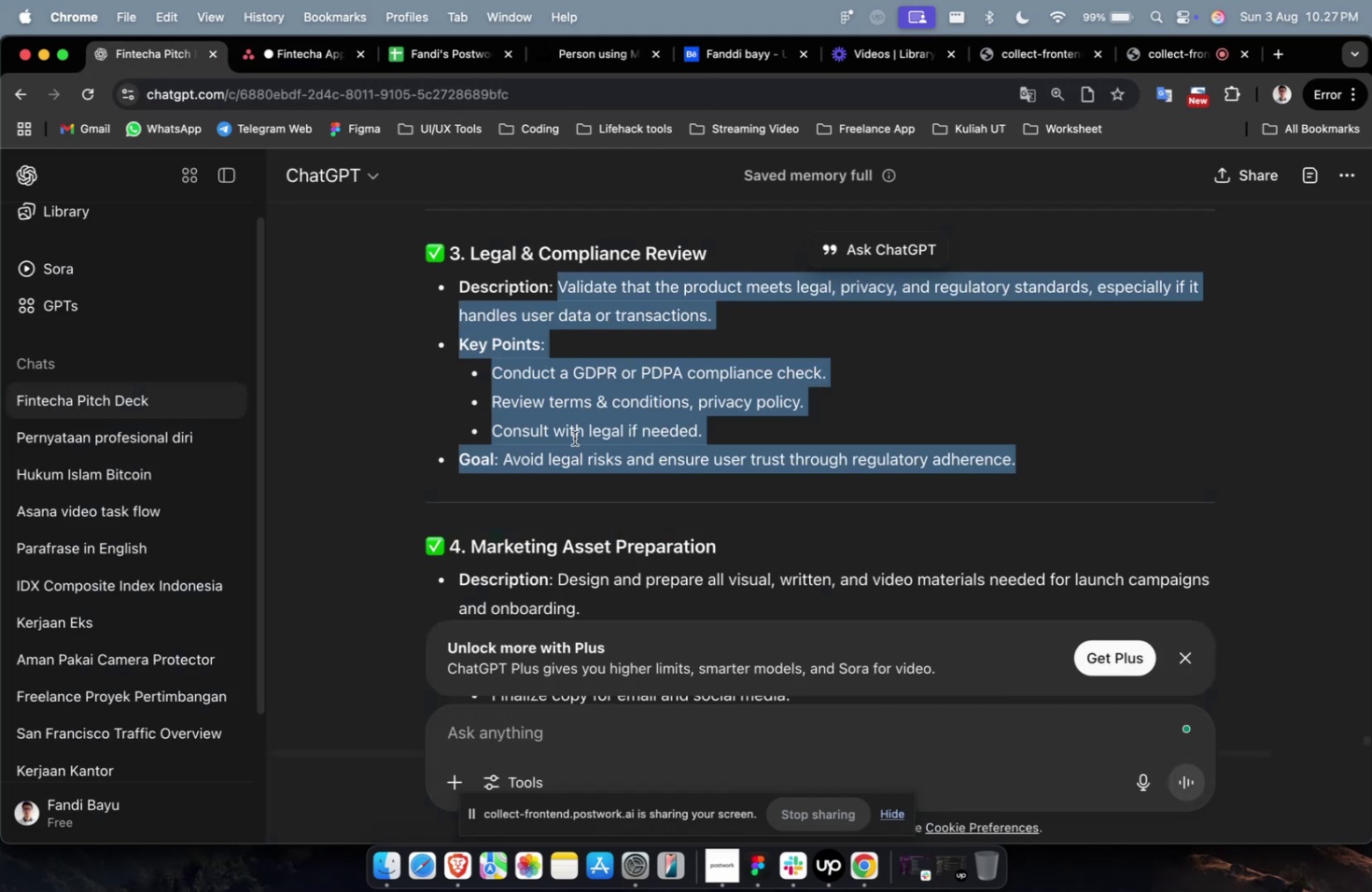 
scroll: coordinate [814, 444], scroll_direction: up, amount: 17.0
 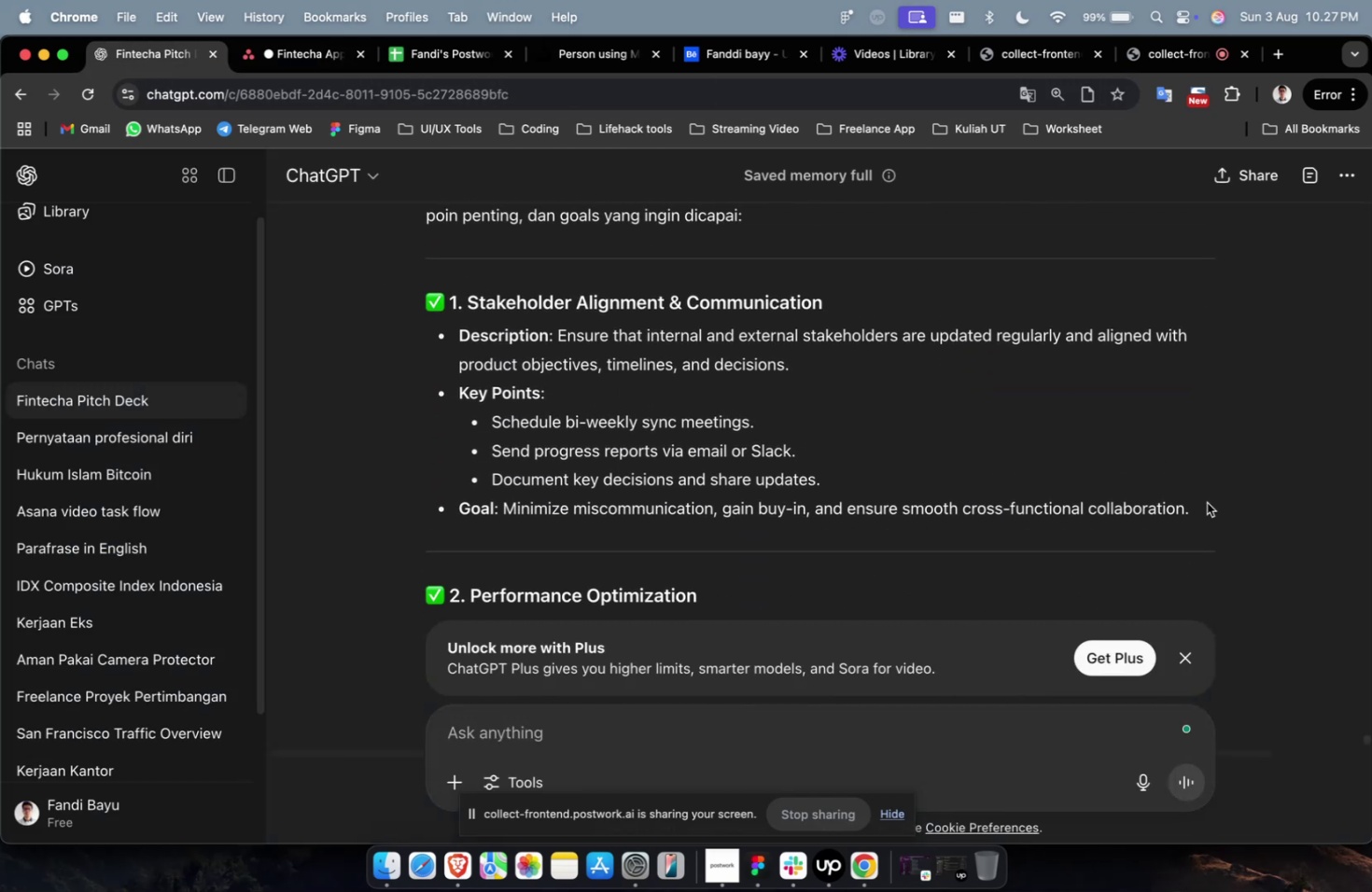 
left_click_drag(start_coordinate=[1206, 503], to_coordinate=[558, 337])
 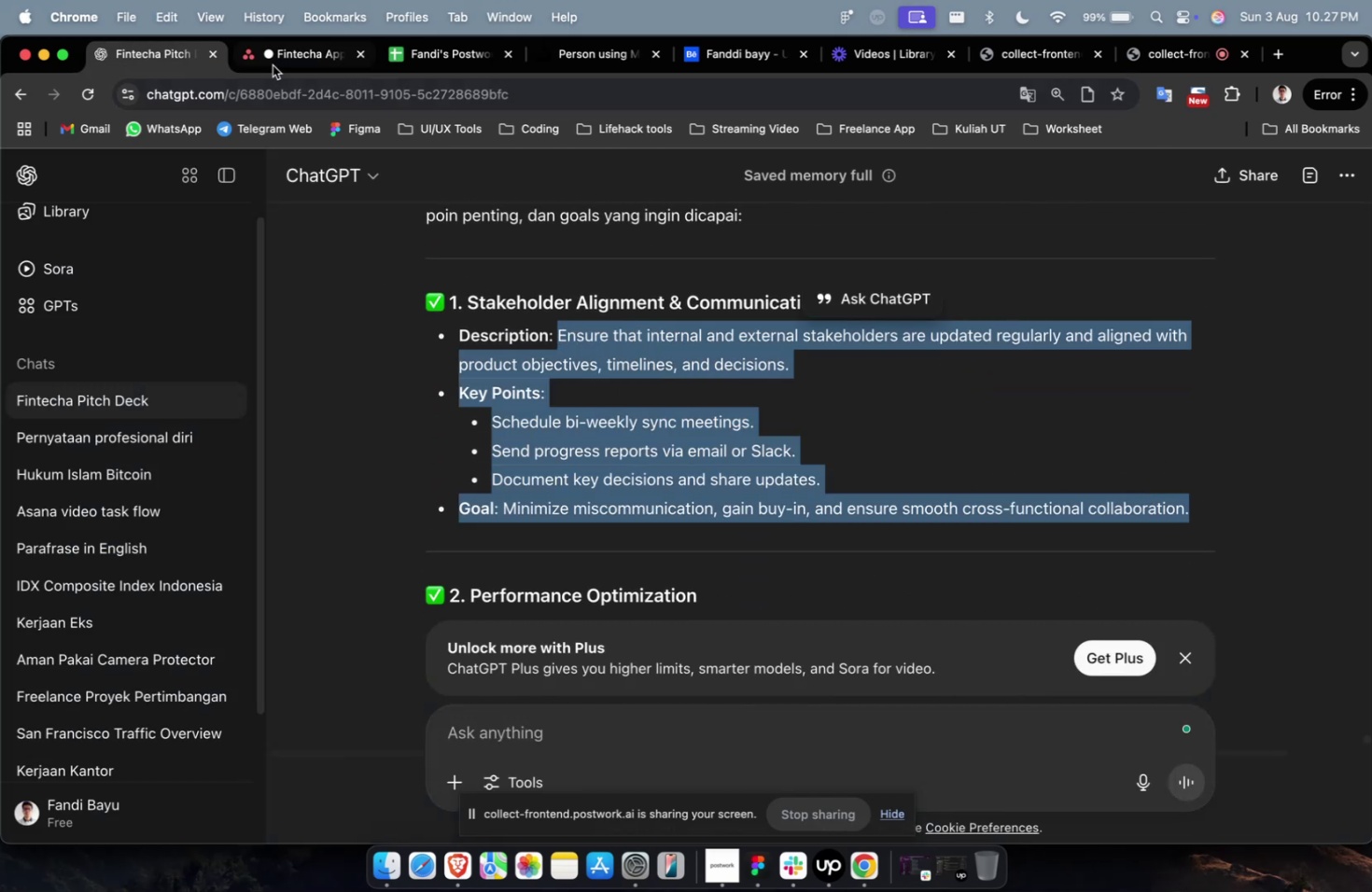 
key(Meta+C)
 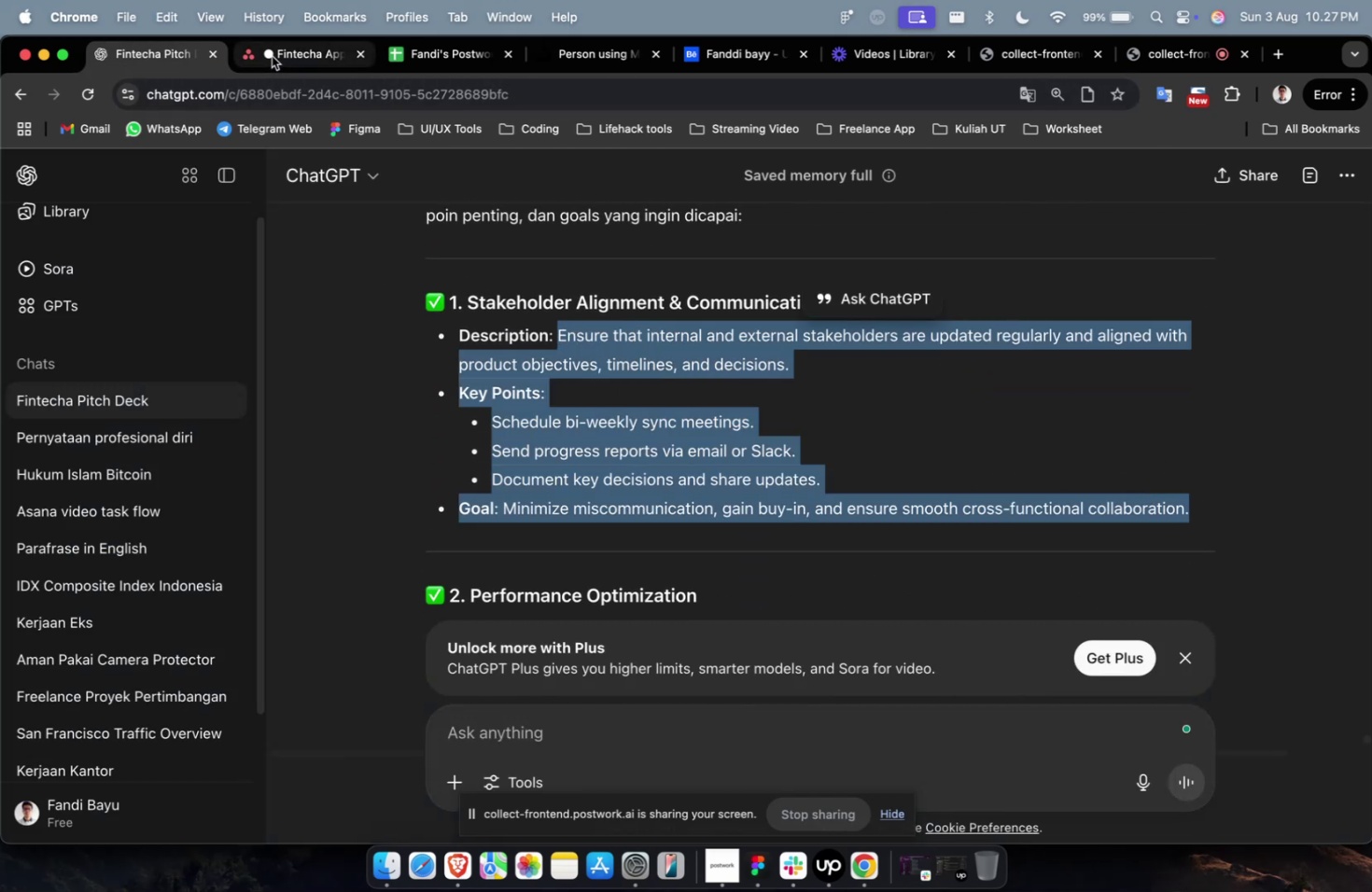 
left_click([272, 56])
 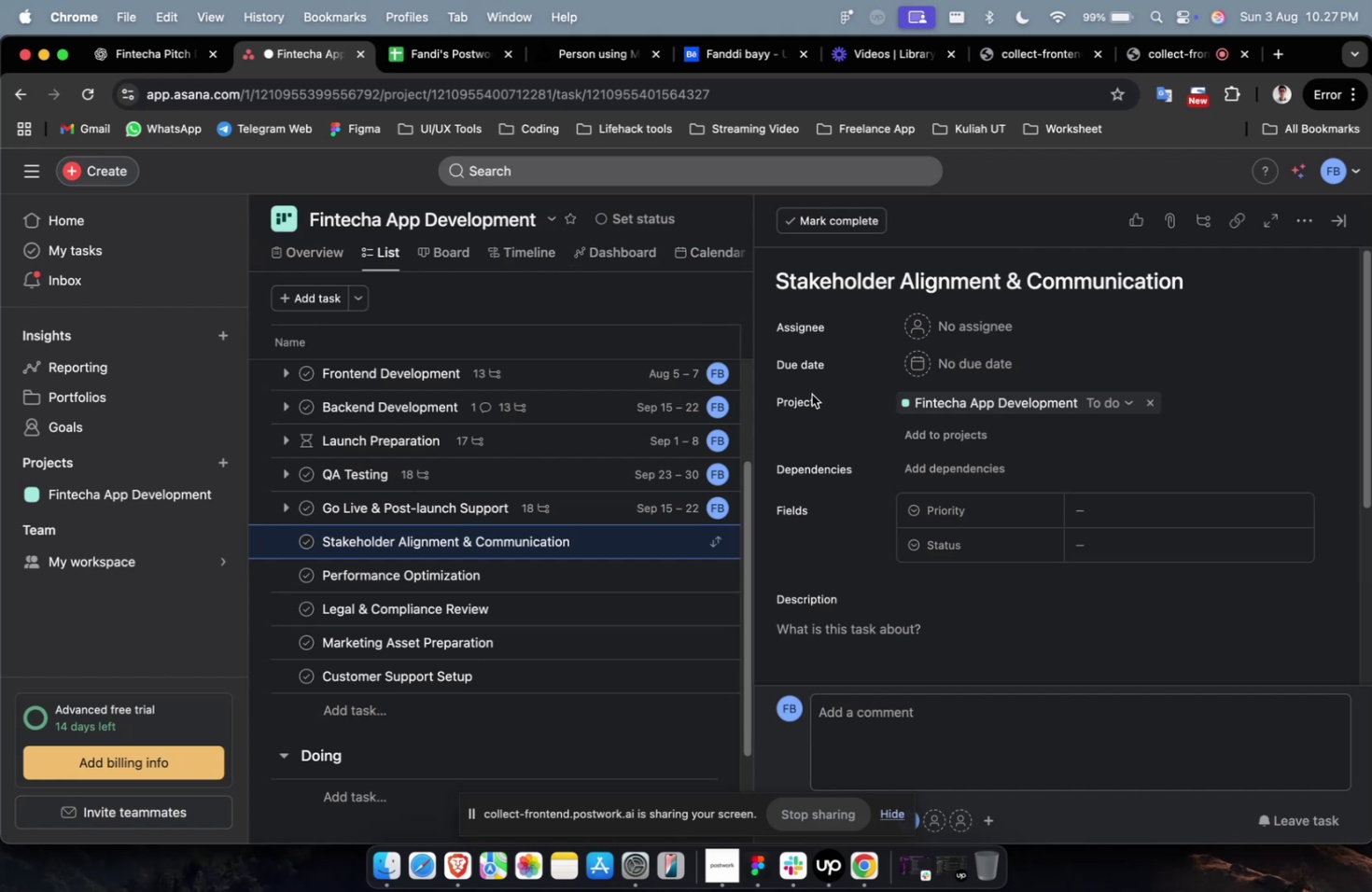 
scroll: coordinate [815, 404], scroll_direction: up, amount: 2.0
 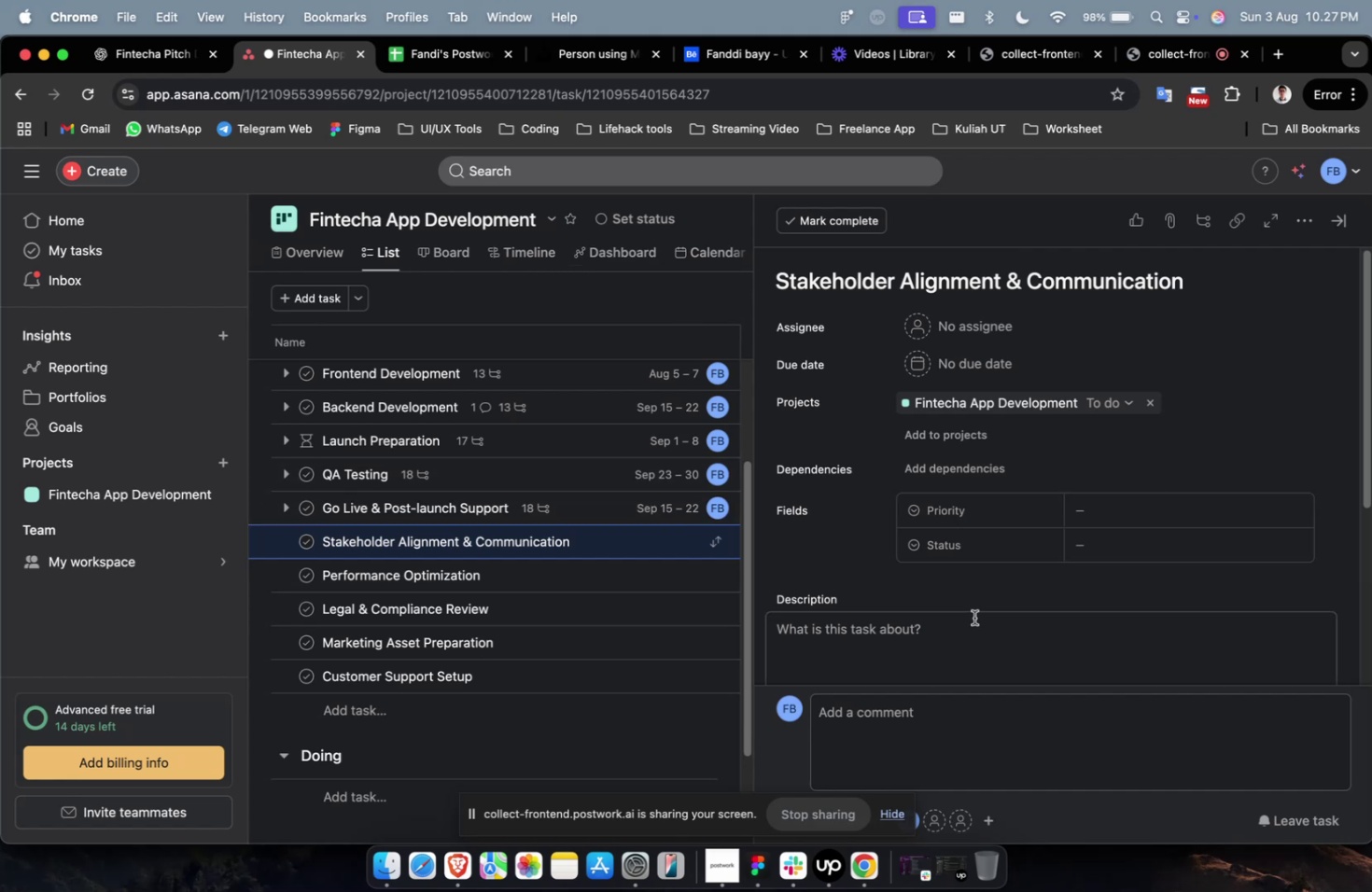 
left_click([973, 631])
 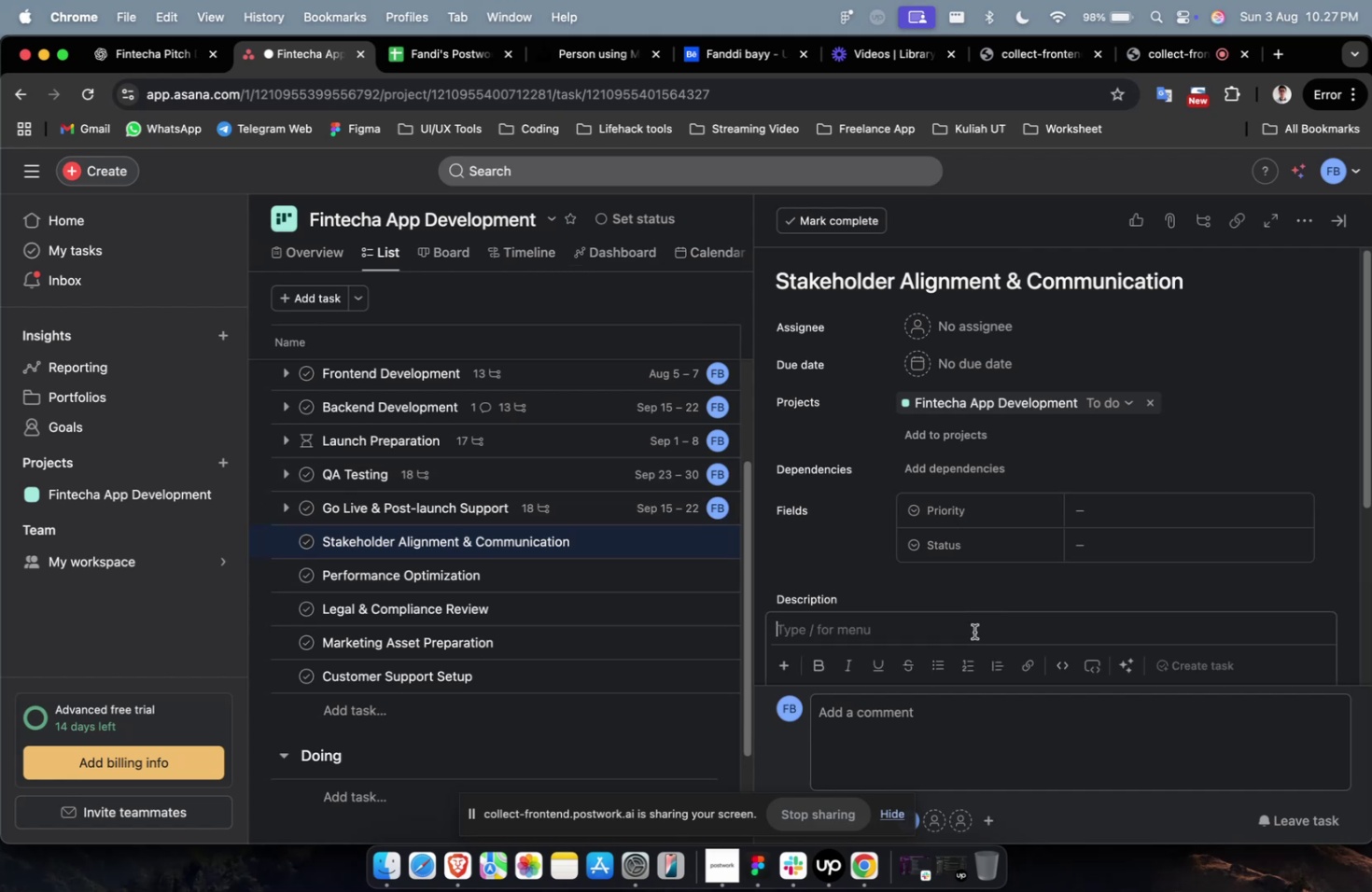 
key(Meta+V)
 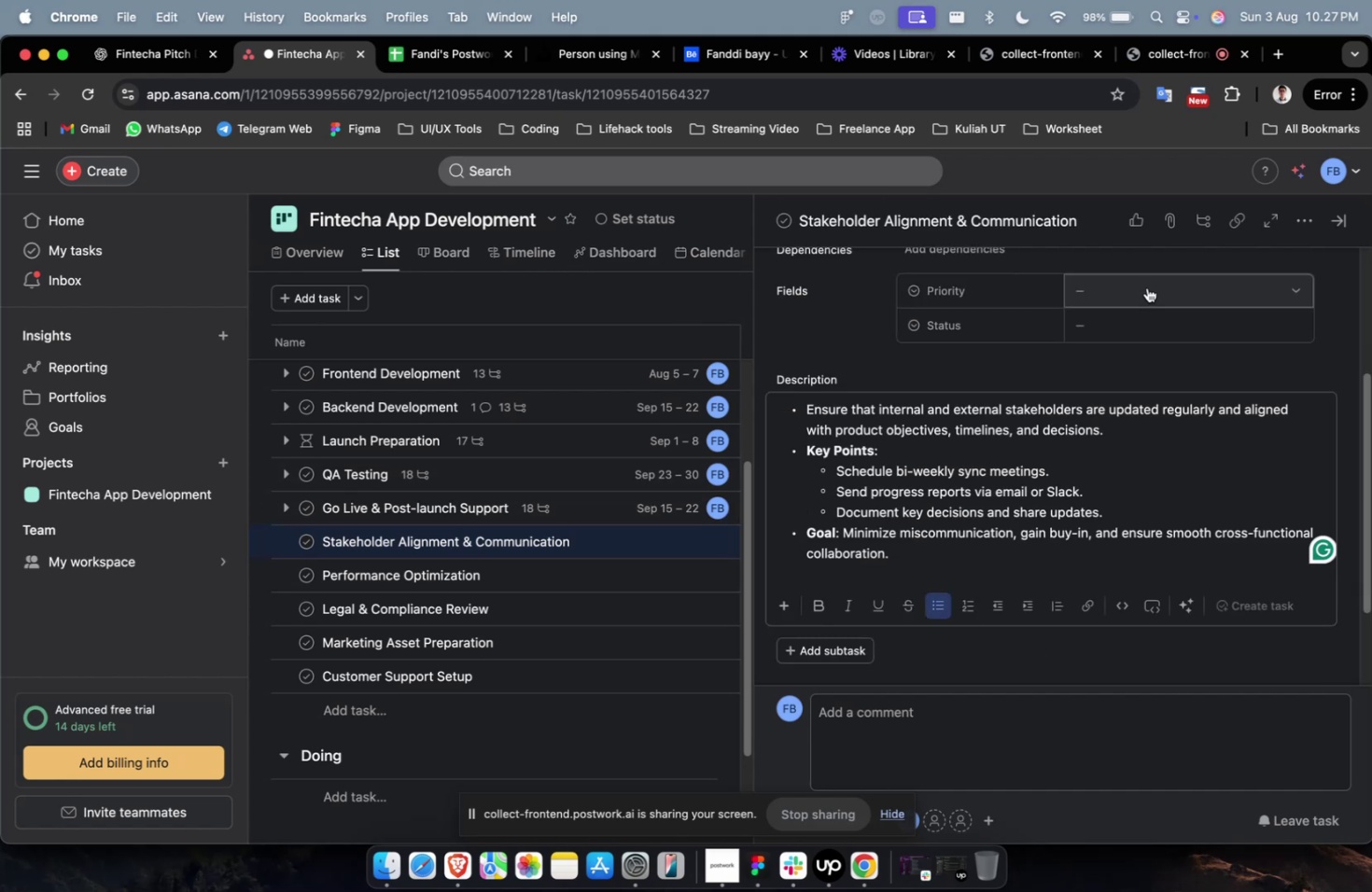 
left_click([1146, 287])
 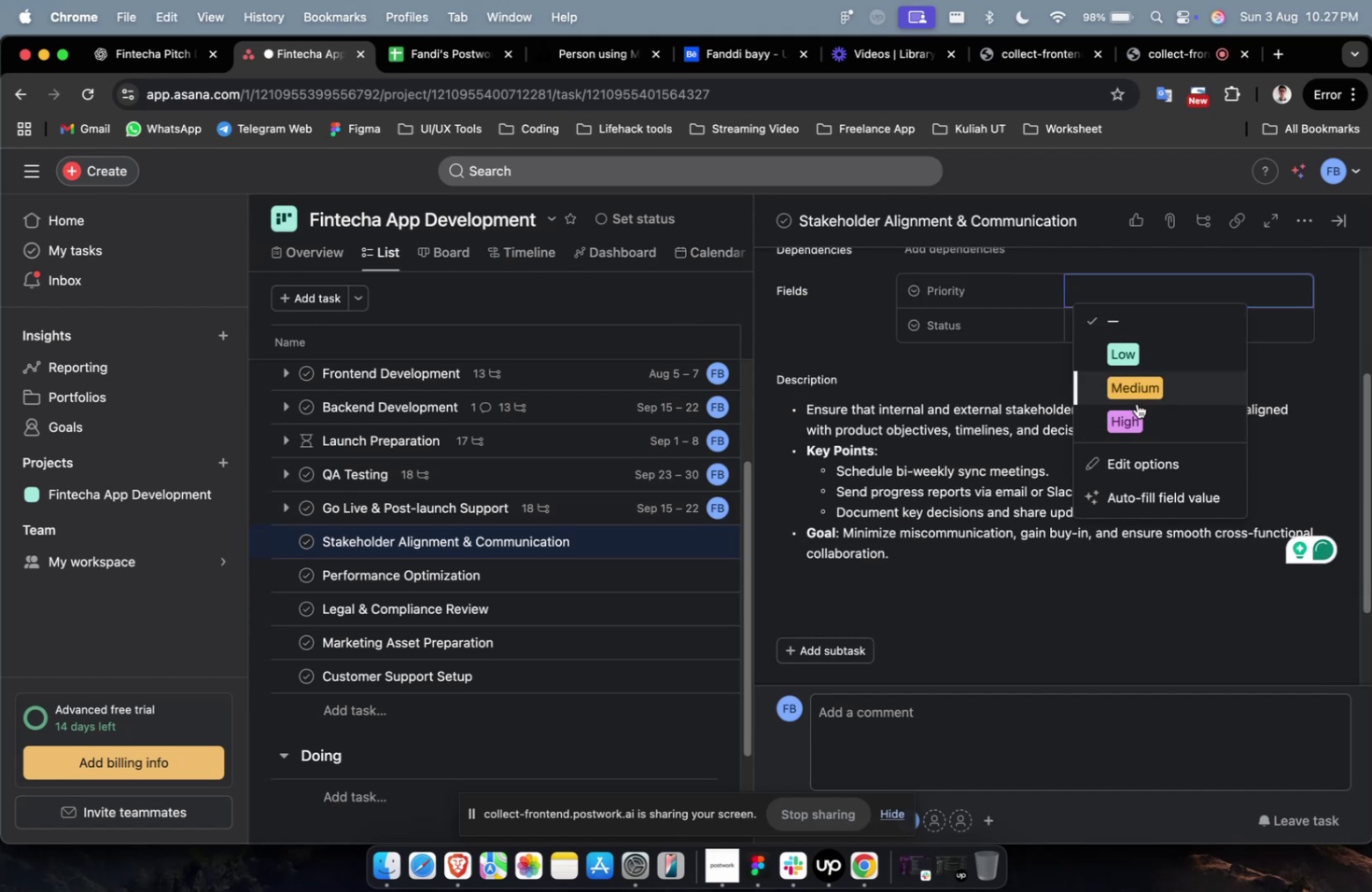 
left_click([1137, 409])
 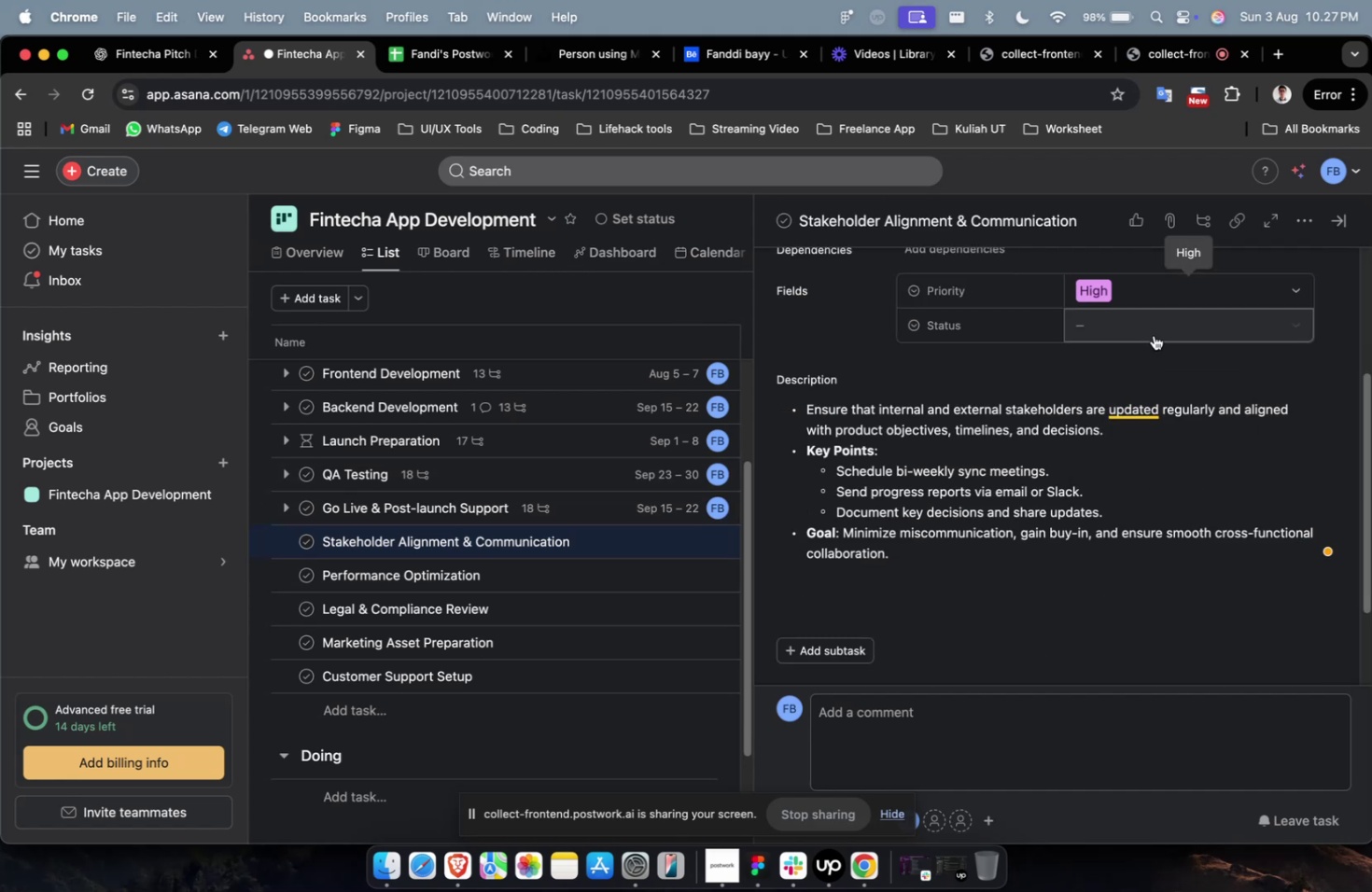 
double_click([1153, 335])
 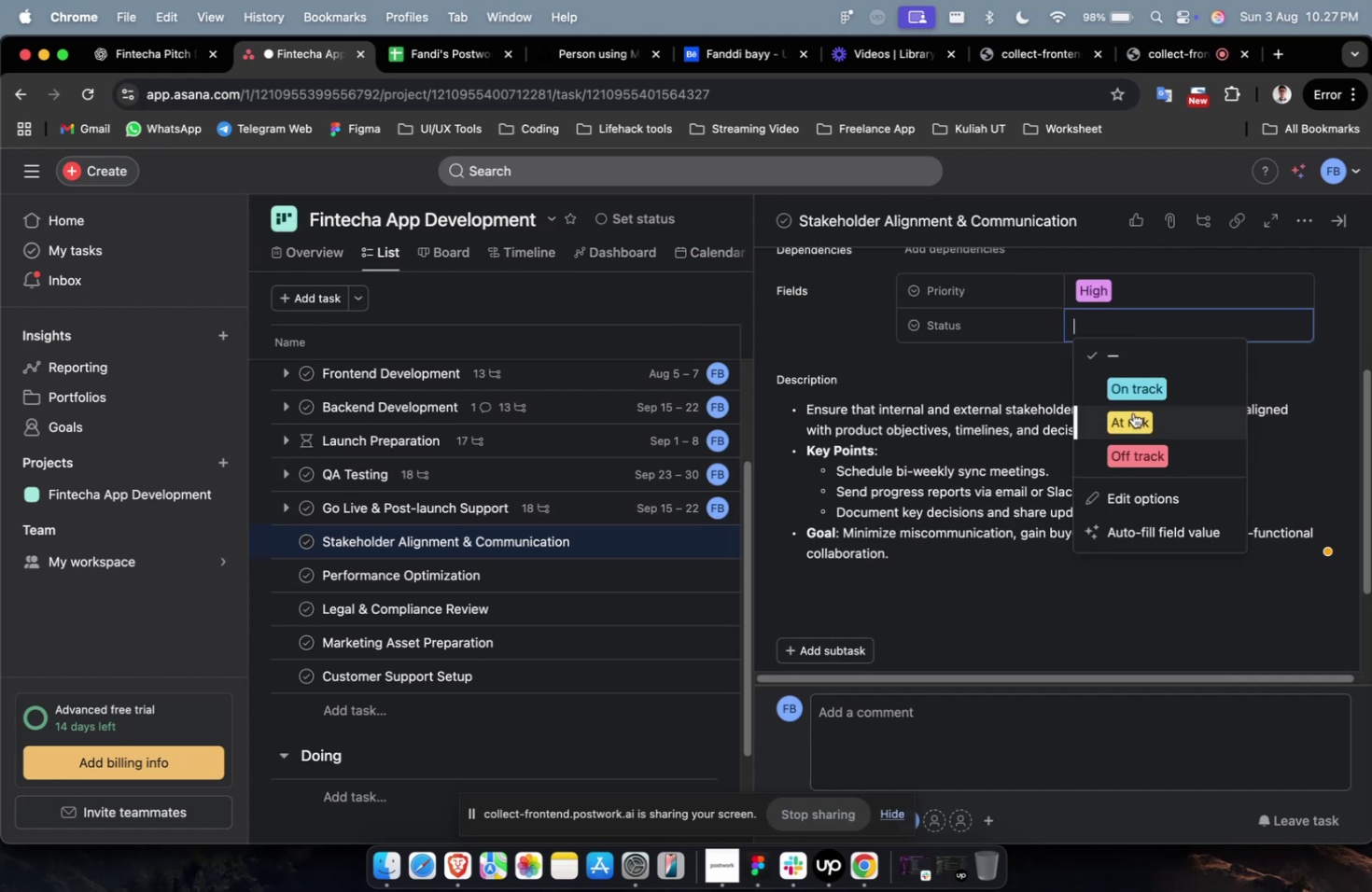 
left_click([1135, 399])
 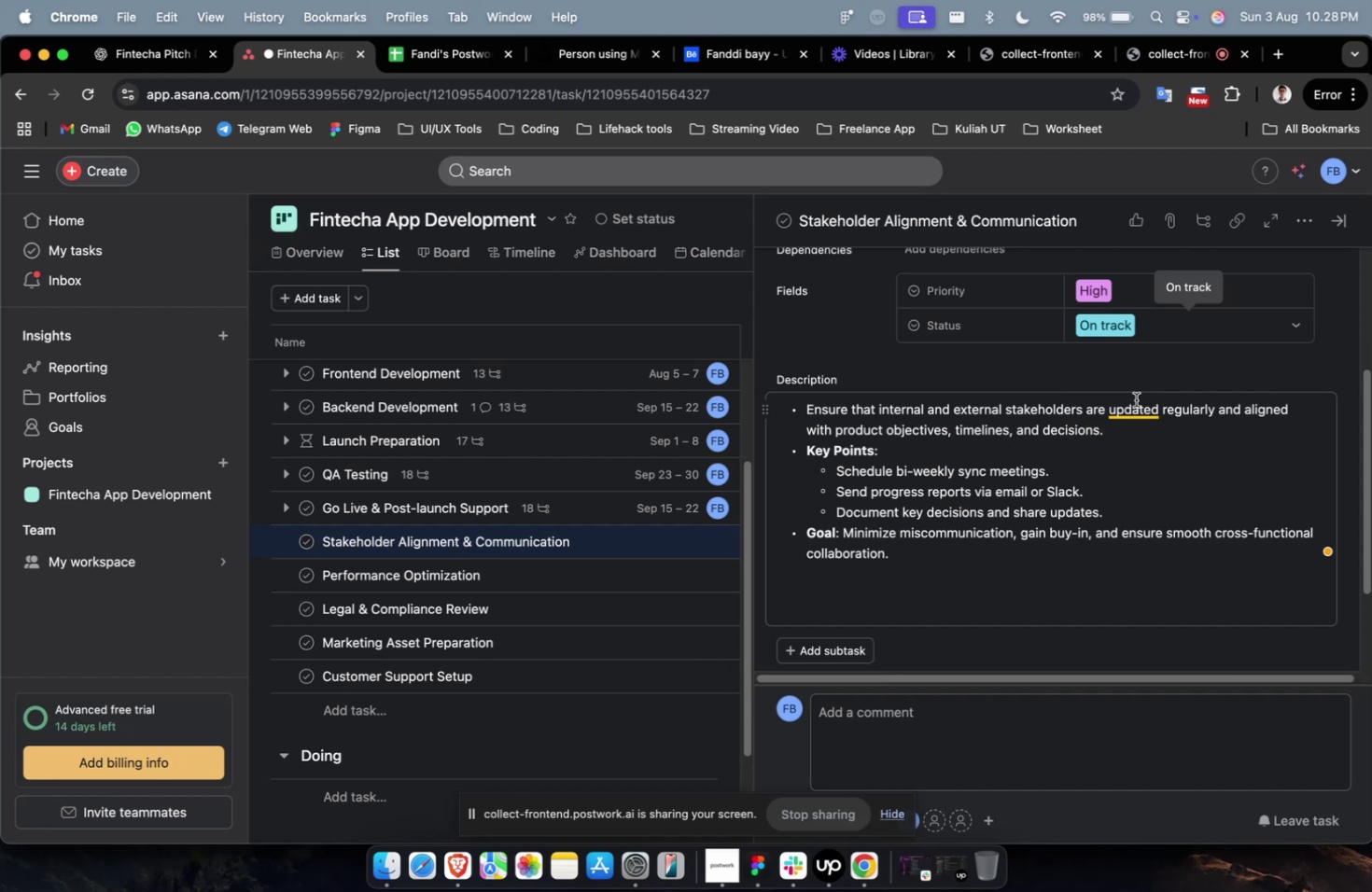 
wait(28.33)
 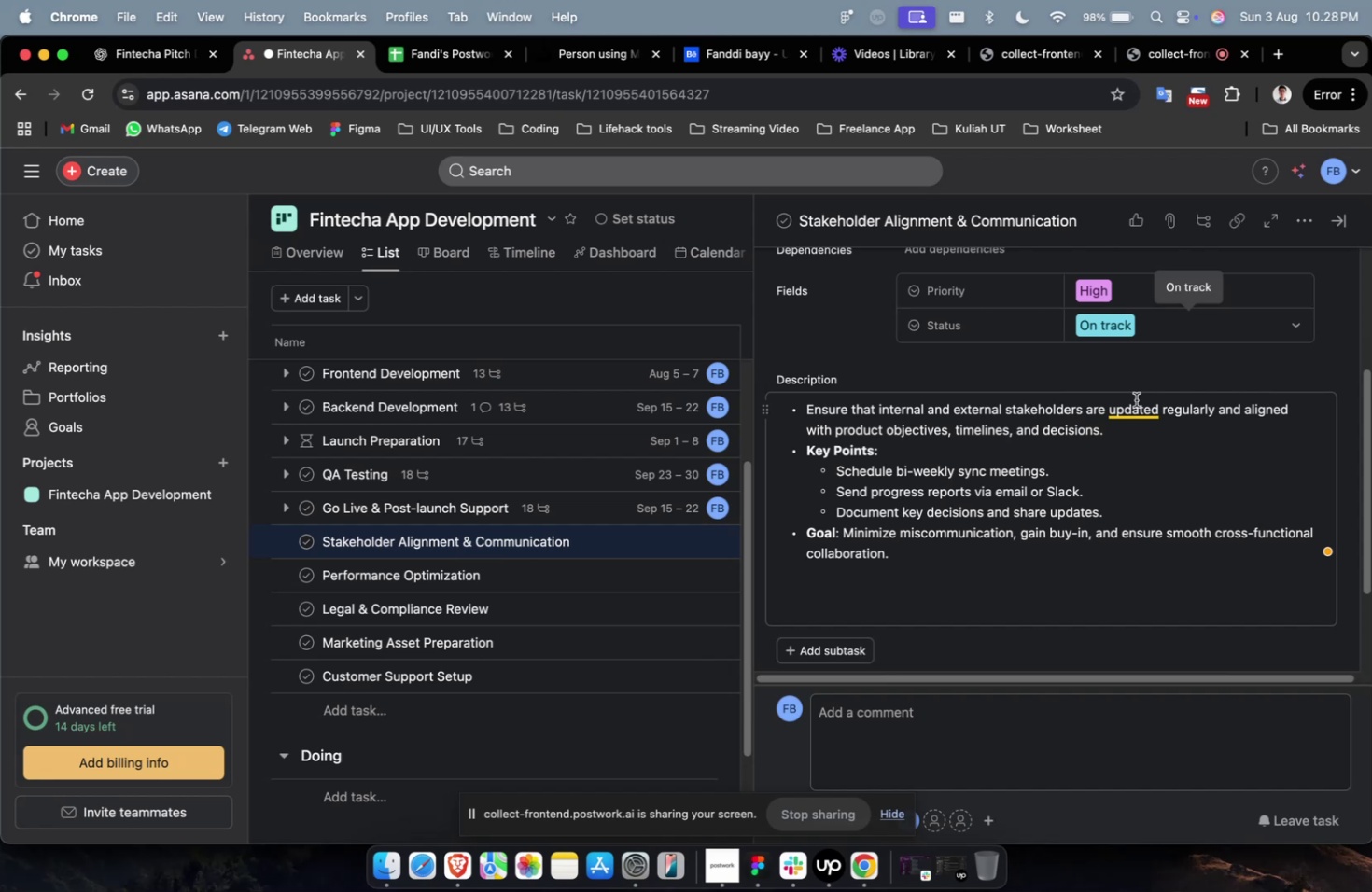 
scroll: coordinate [1135, 400], scroll_direction: down, amount: 3.0
 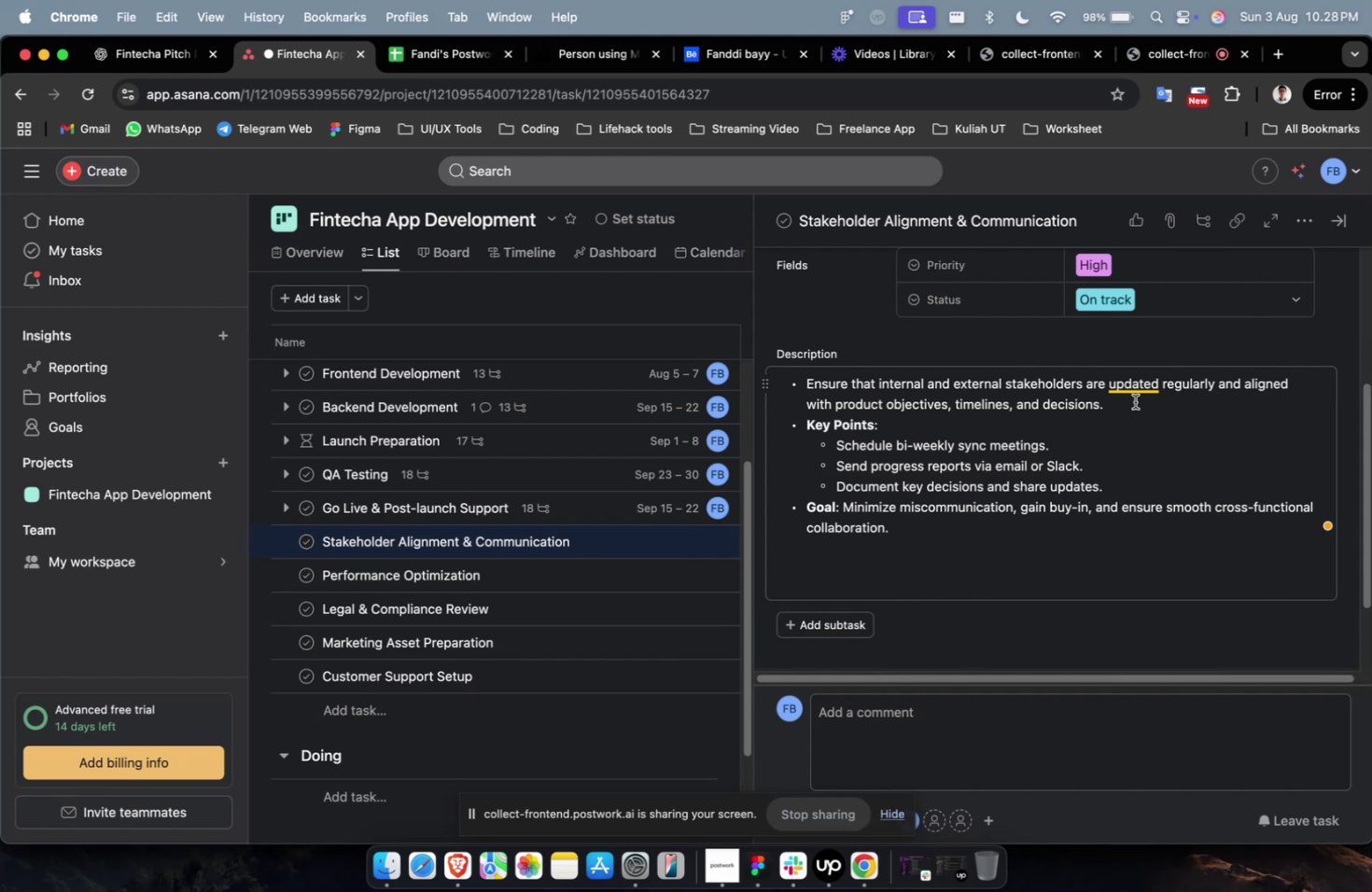 
wait(6.17)
 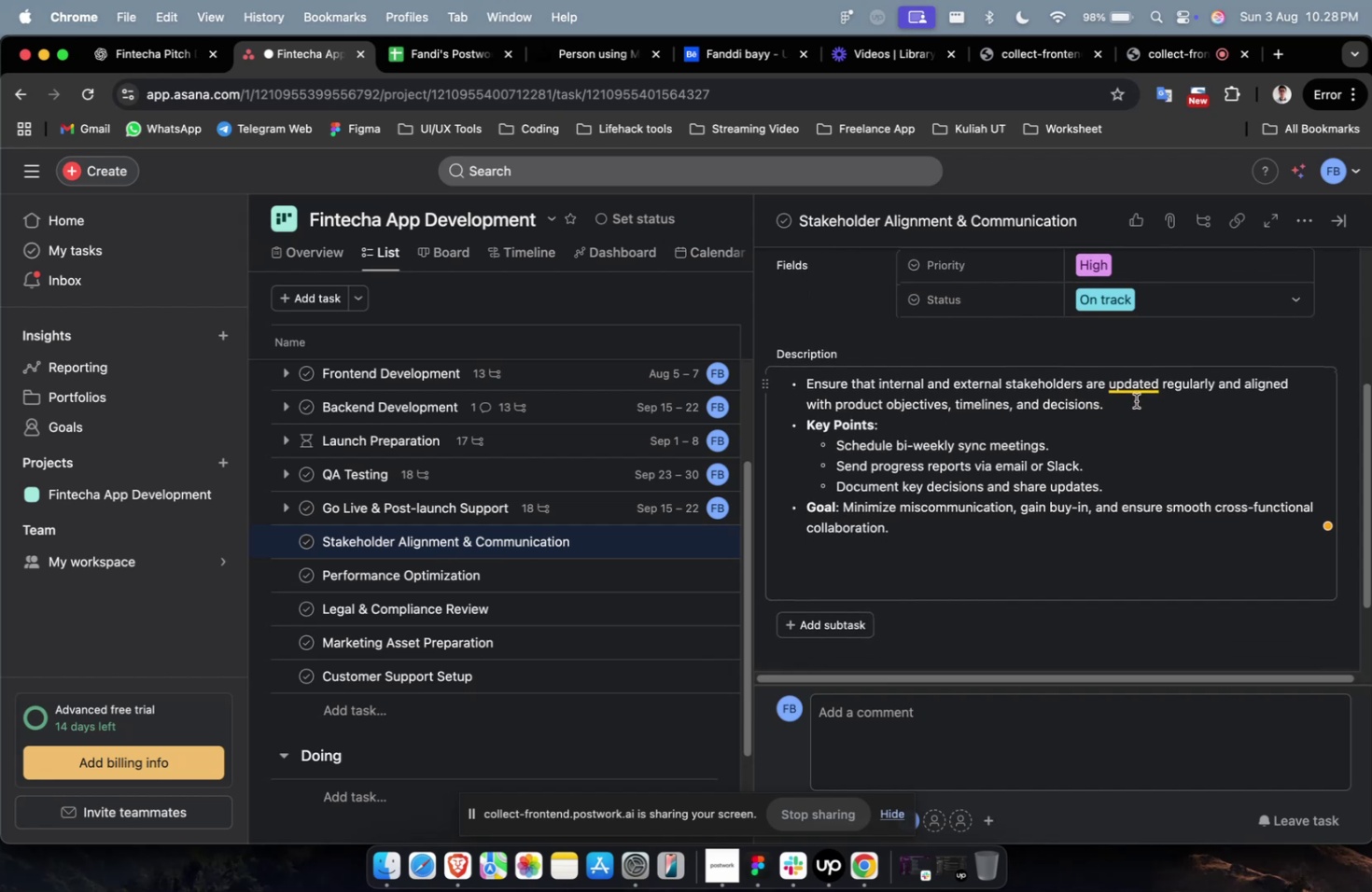 
scroll: coordinate [1168, 453], scroll_direction: down, amount: 9.0
 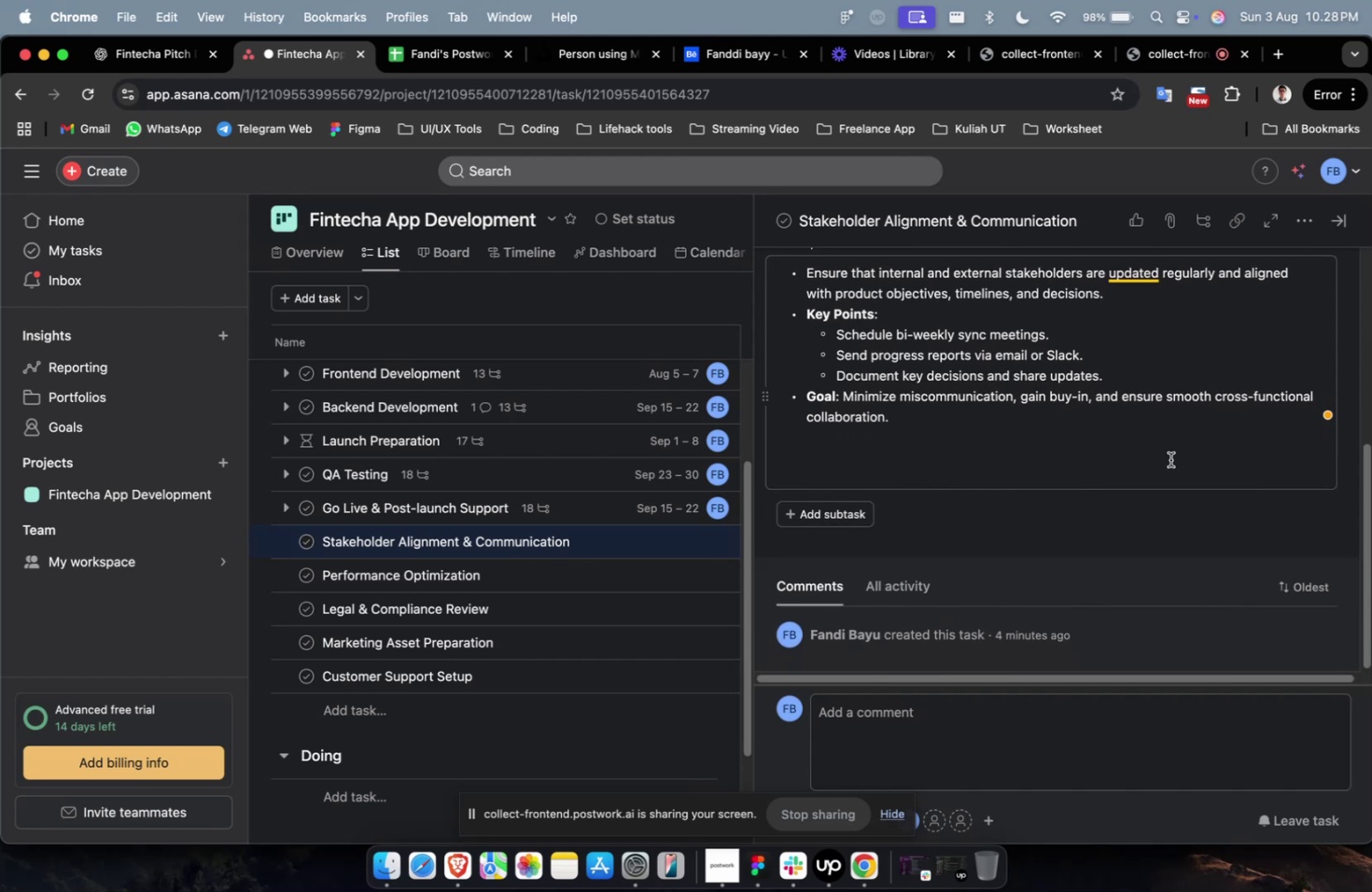 
scroll: coordinate [1168, 438], scroll_direction: down, amount: 5.0
 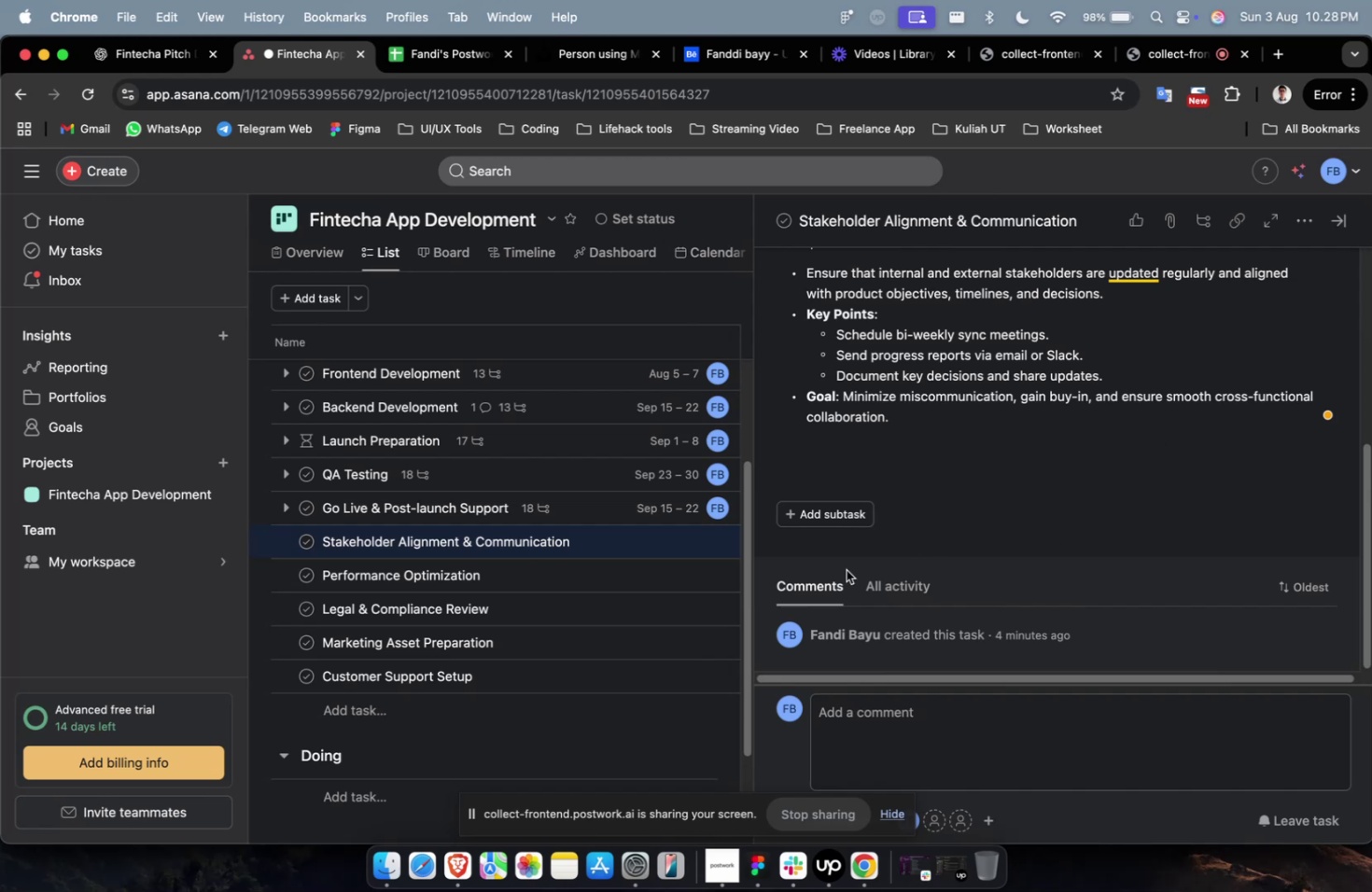 
scroll: coordinate [918, 418], scroll_direction: up, amount: 18.0
 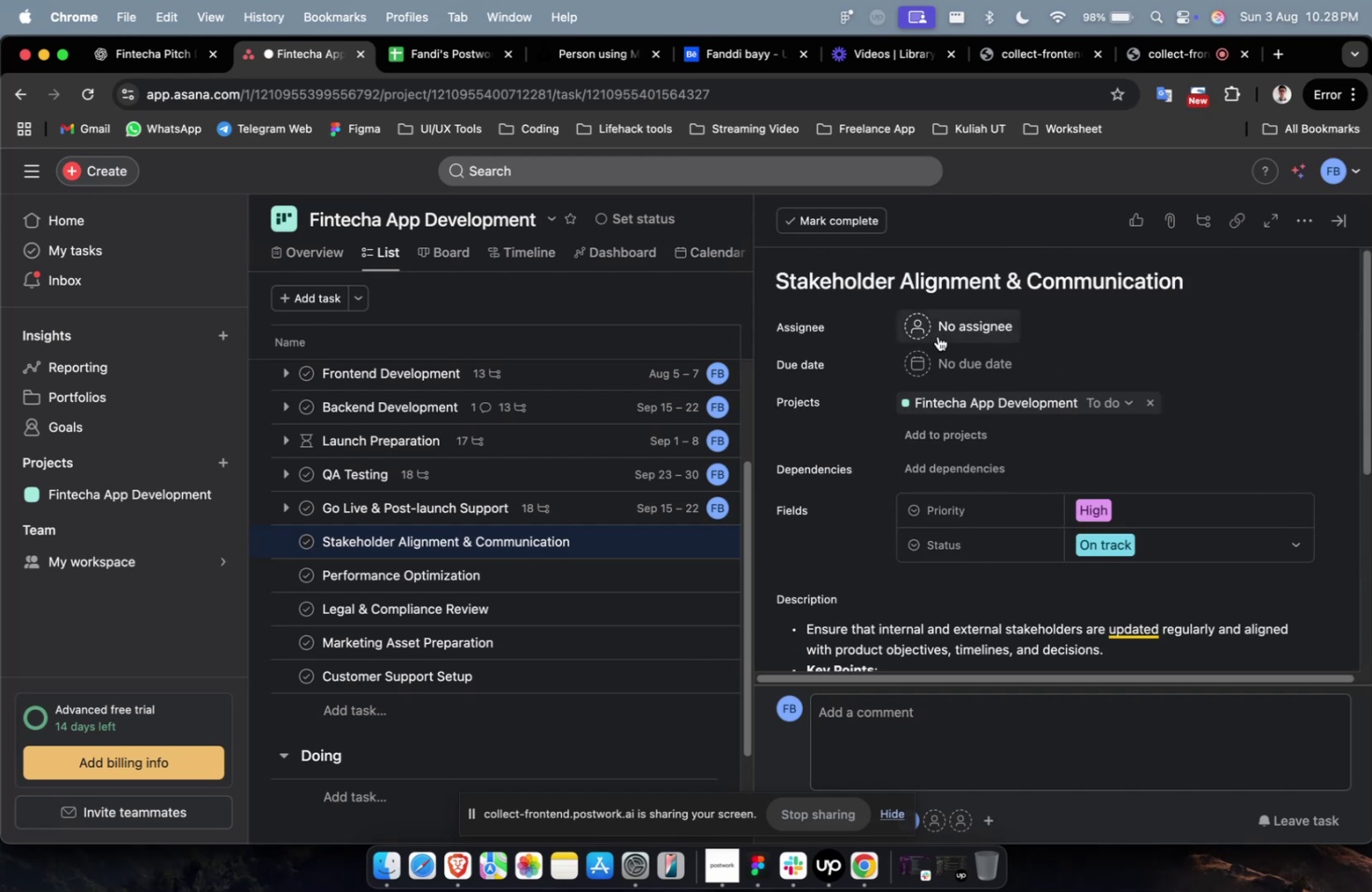 
left_click([937, 336])
 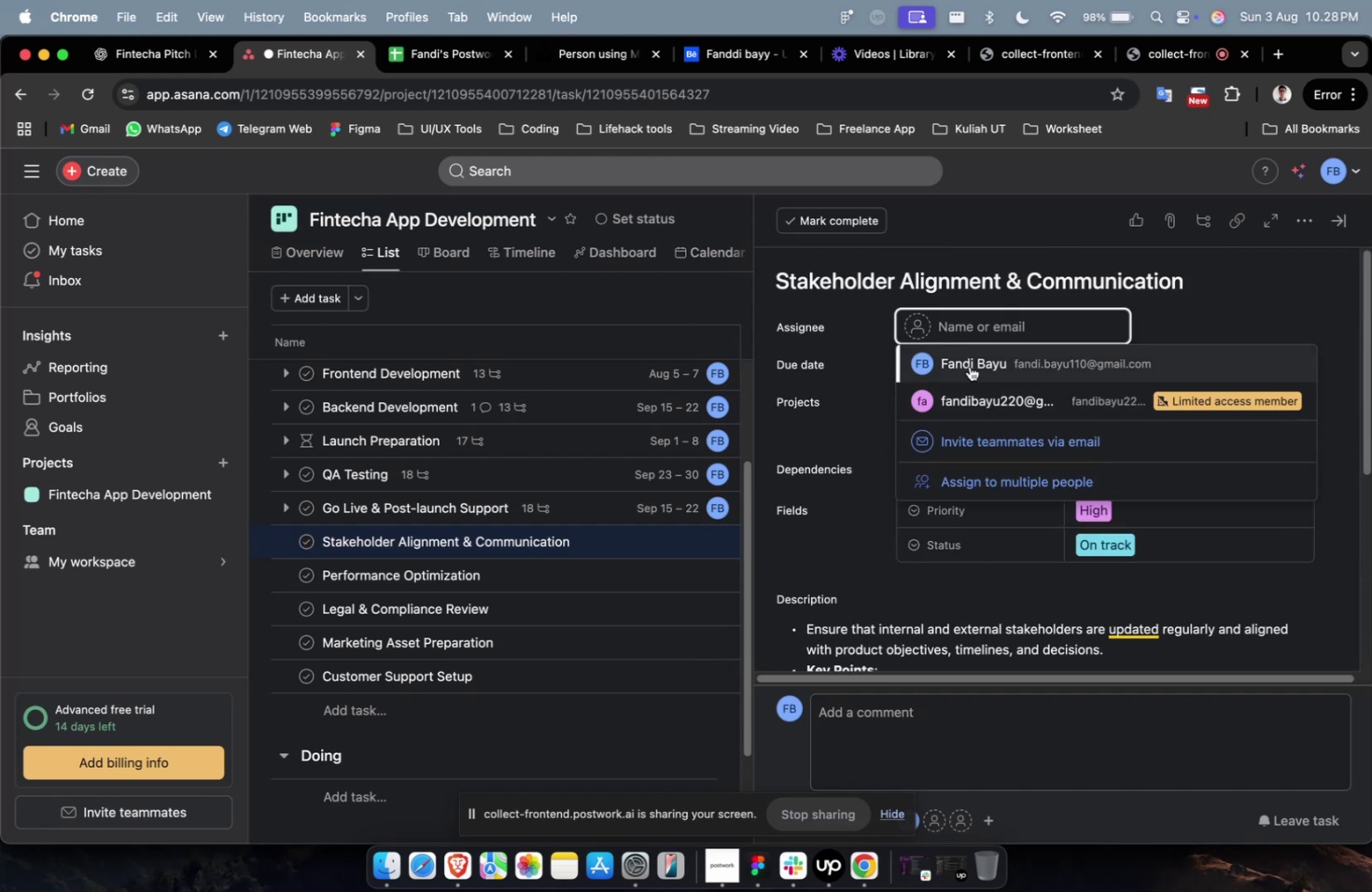 
left_click([969, 366])
 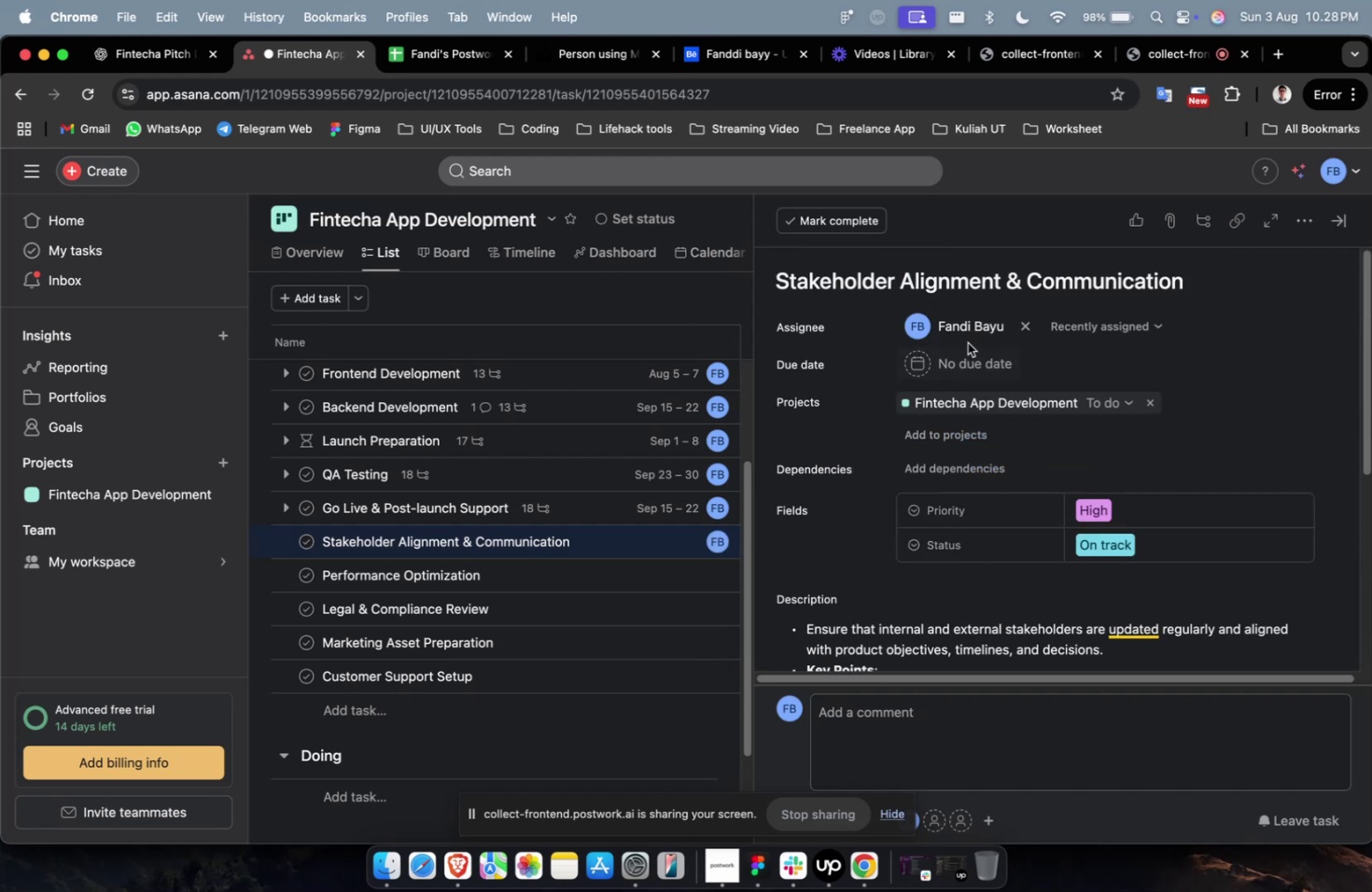 
left_click([962, 331])
 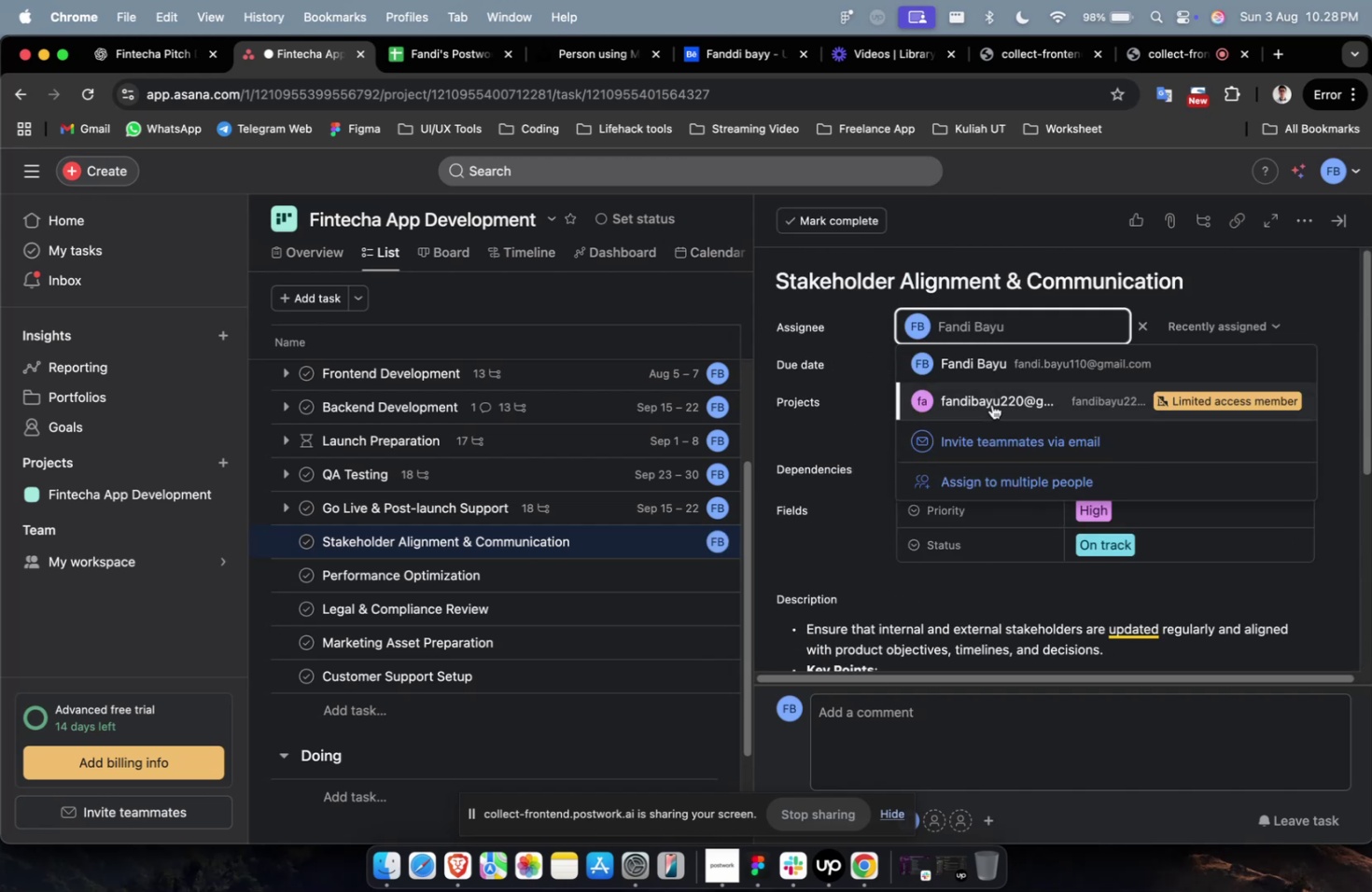 
double_click([991, 404])
 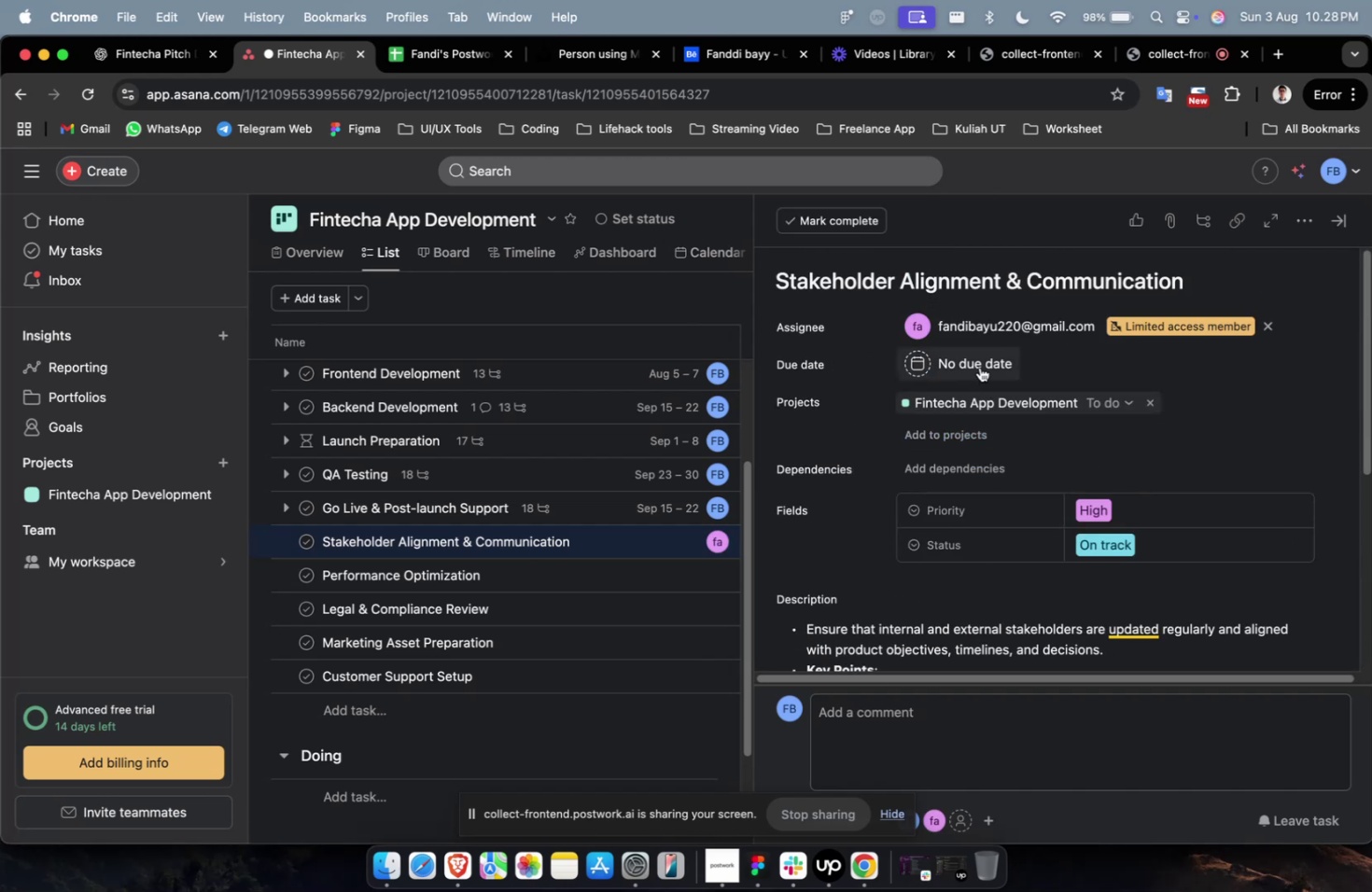 
left_click([979, 367])
 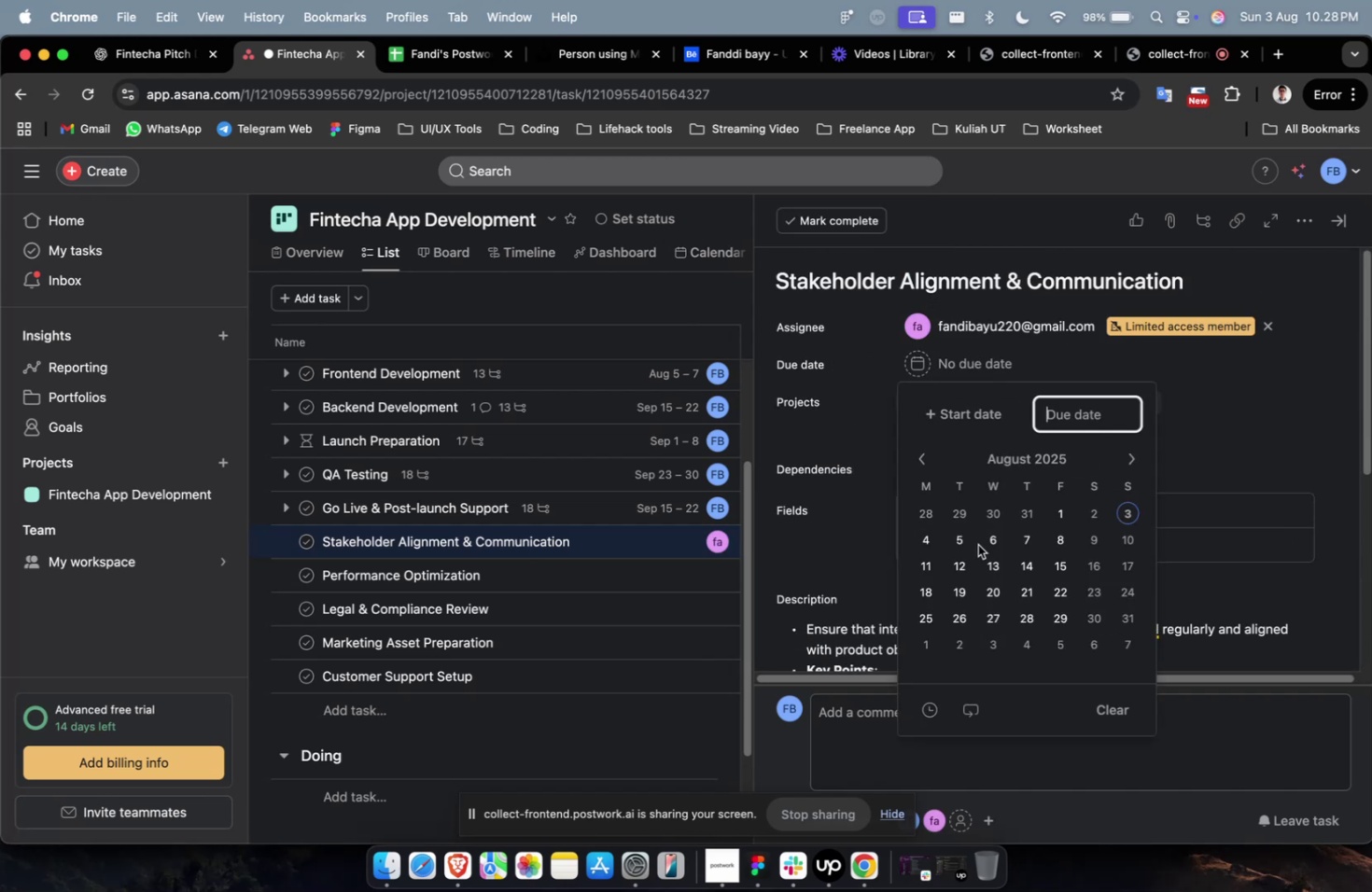 
left_click([977, 549])
 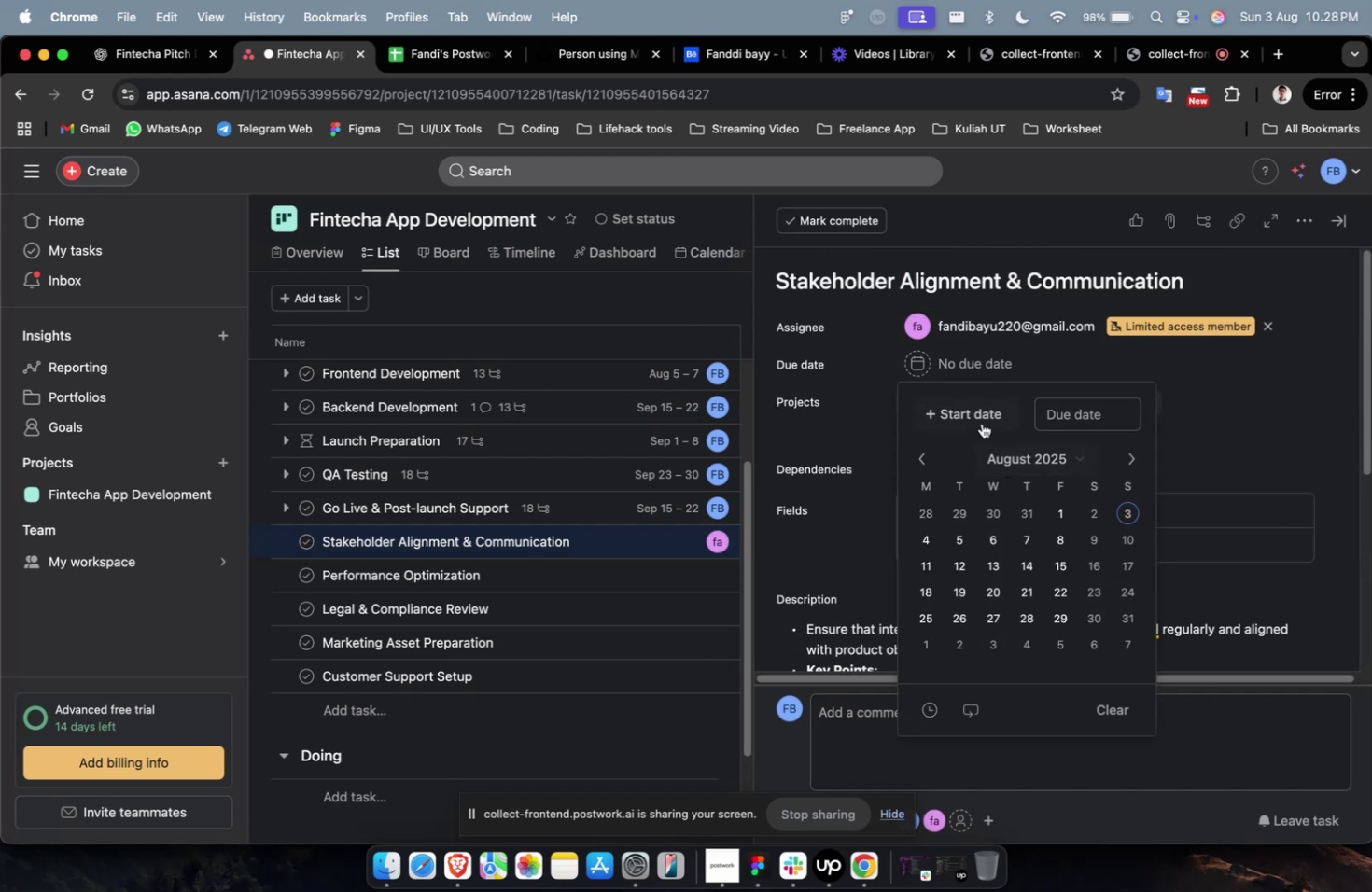 
left_click([978, 411])
 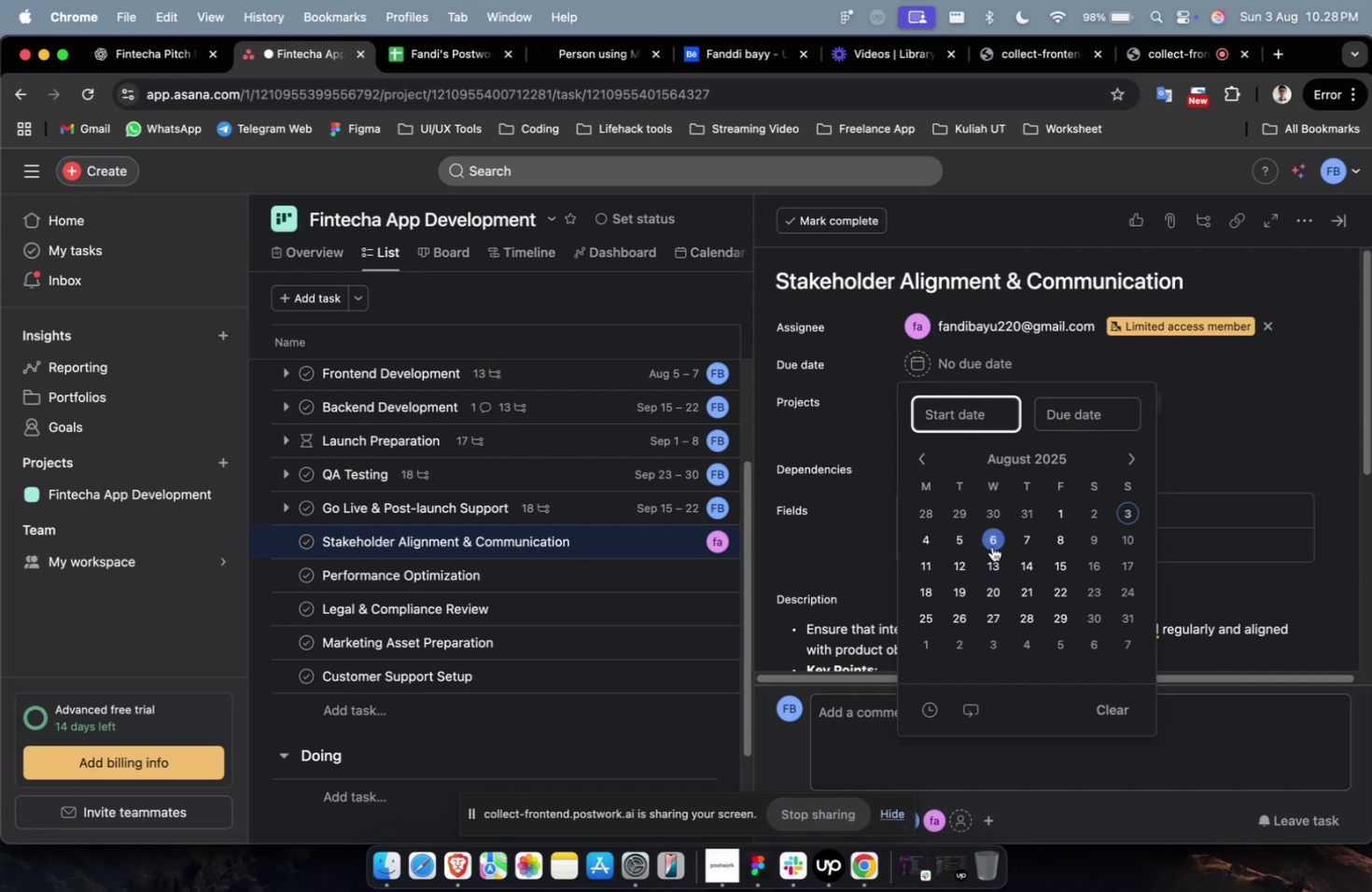 
left_click([990, 544])
 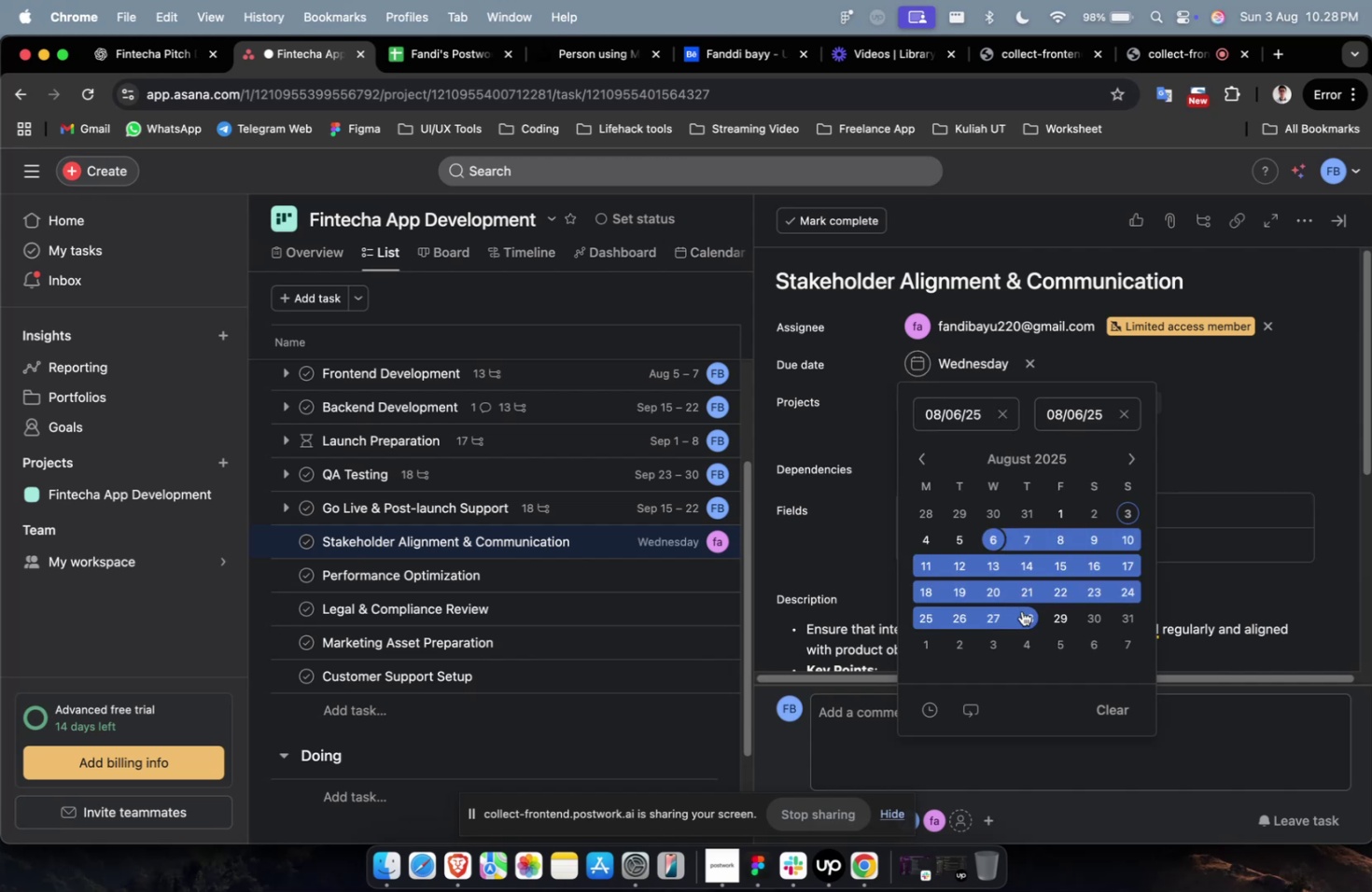 
double_click([1021, 610])
 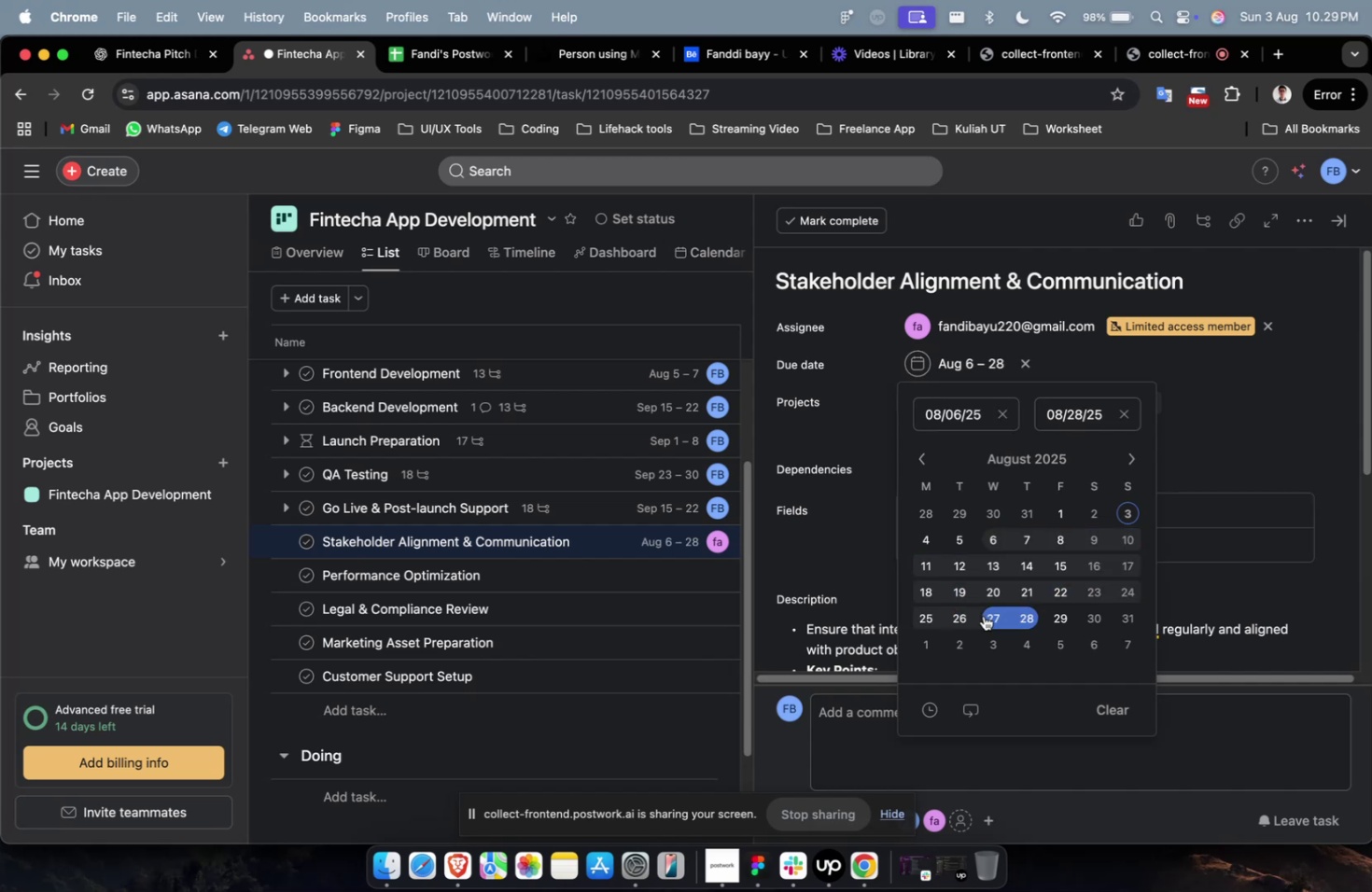 
wait(9.84)
 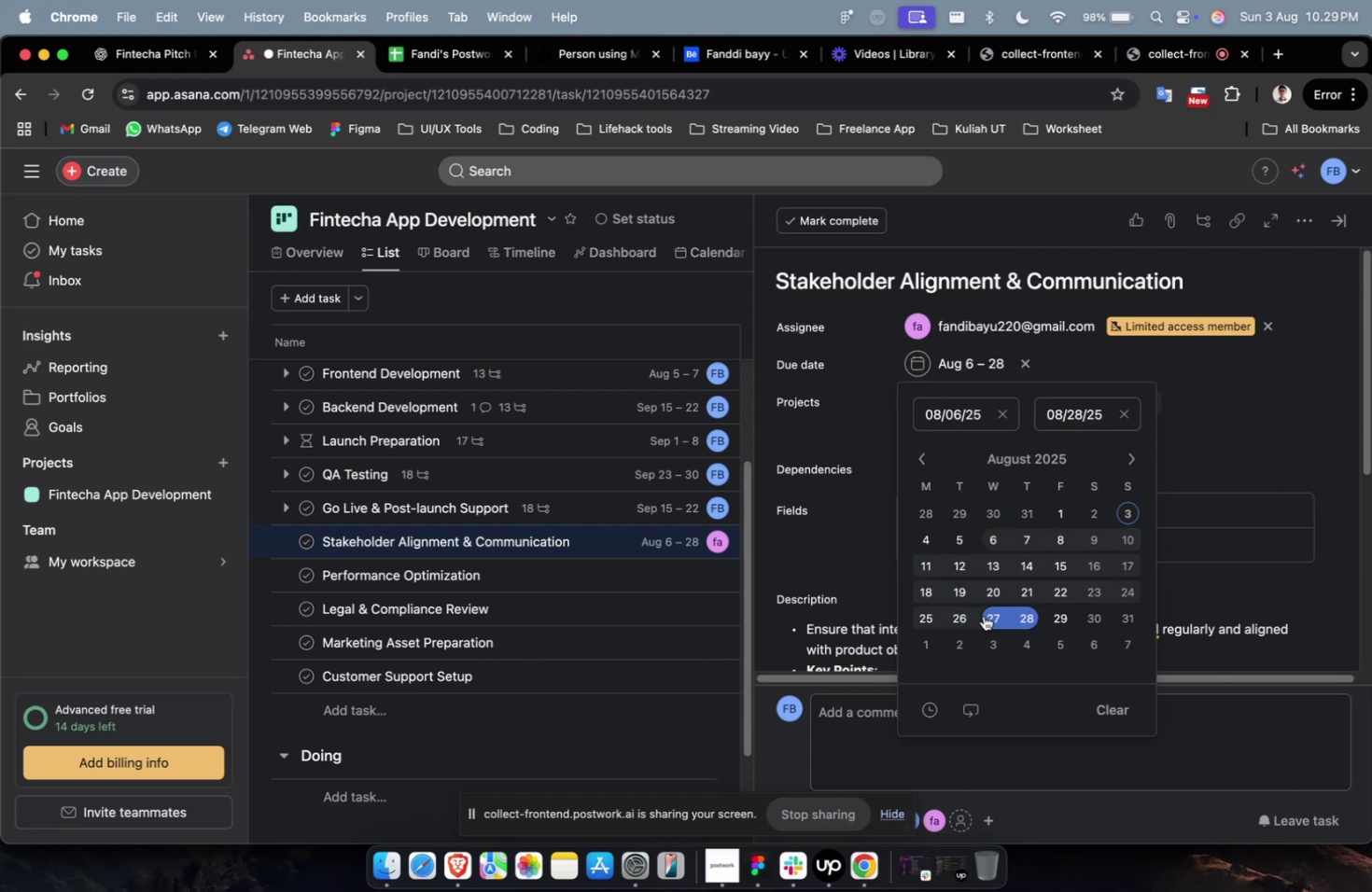 
left_click([708, 578])
 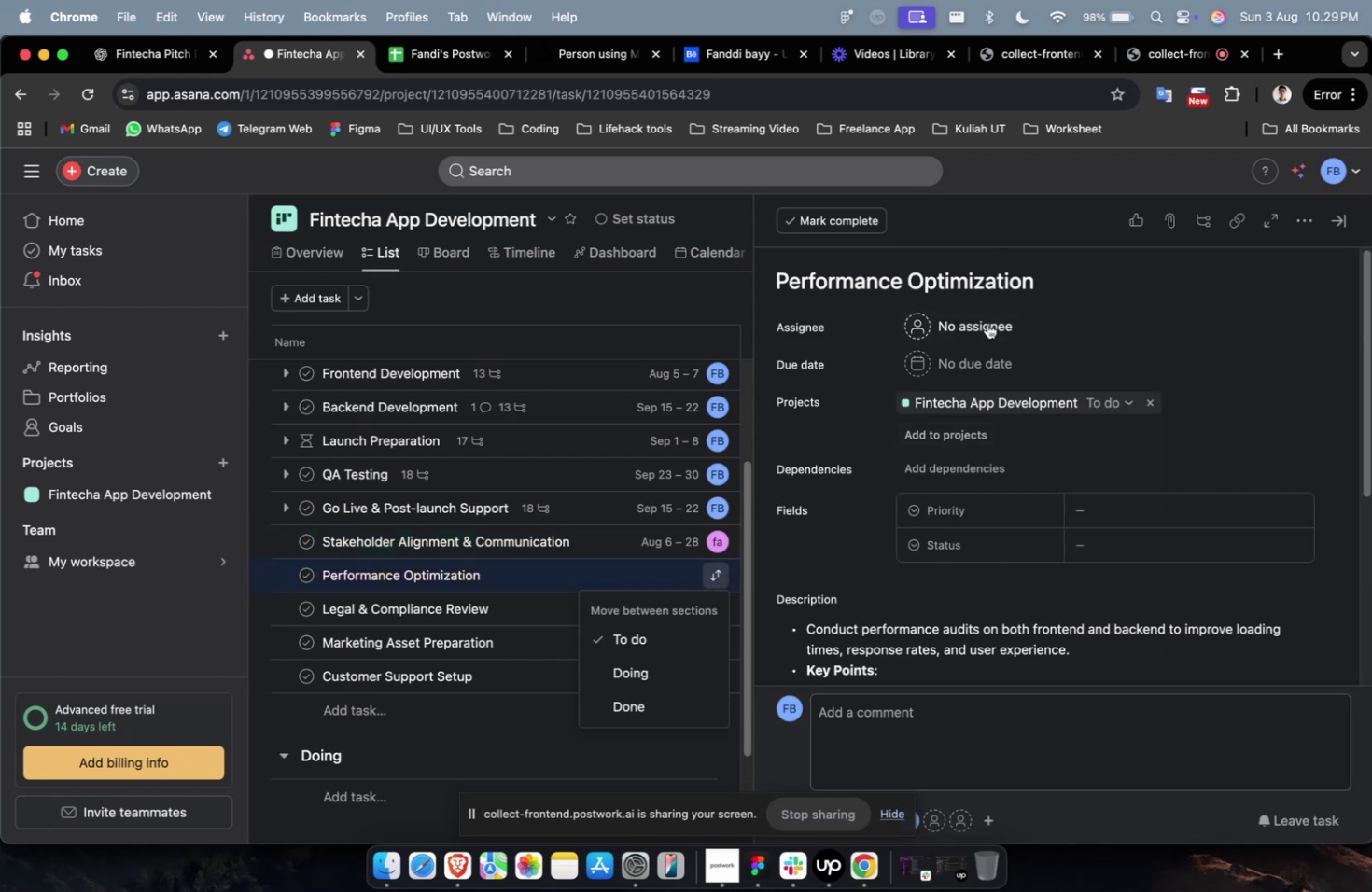 
left_click([987, 322])
 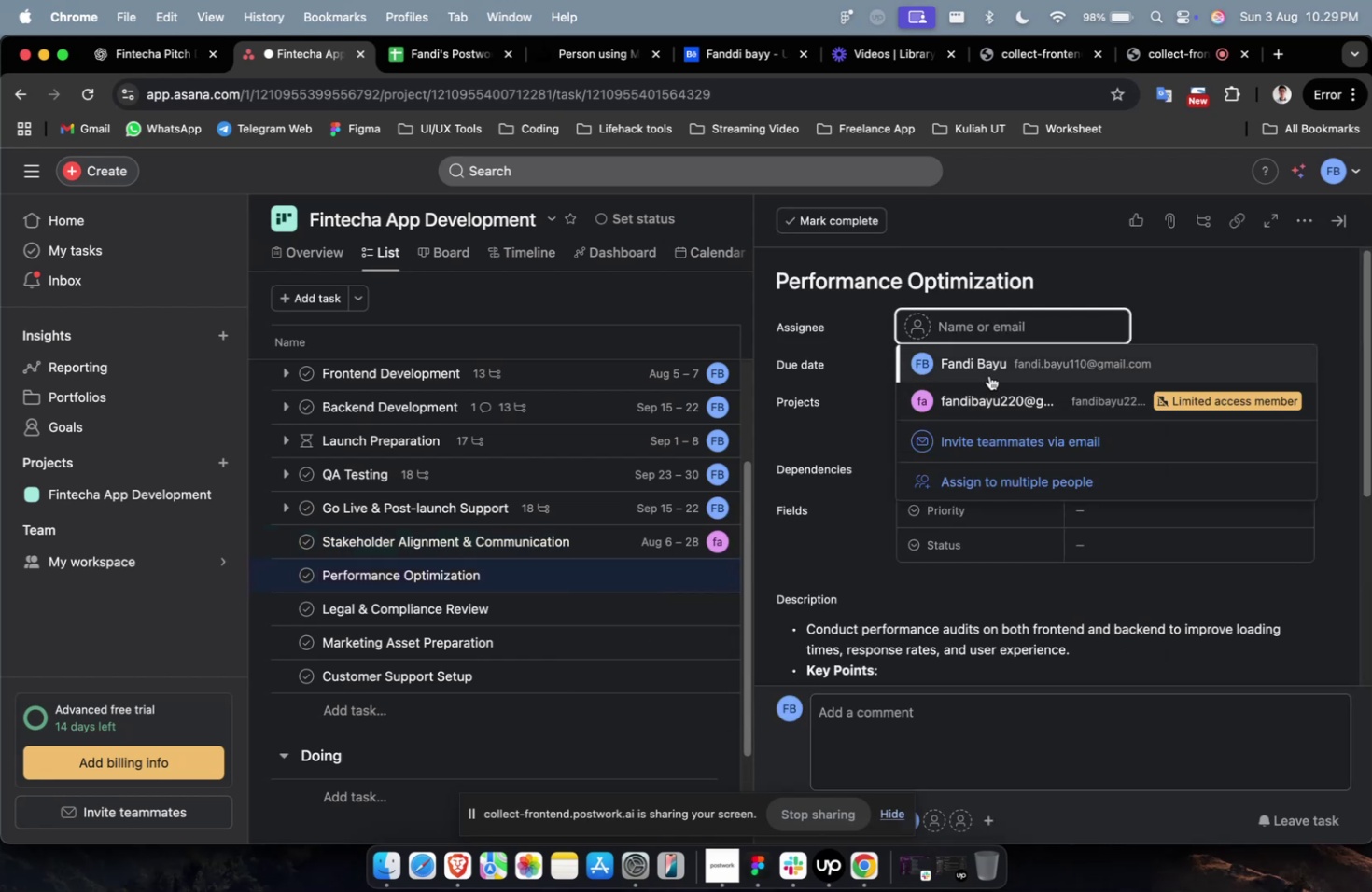 
left_click([988, 375])
 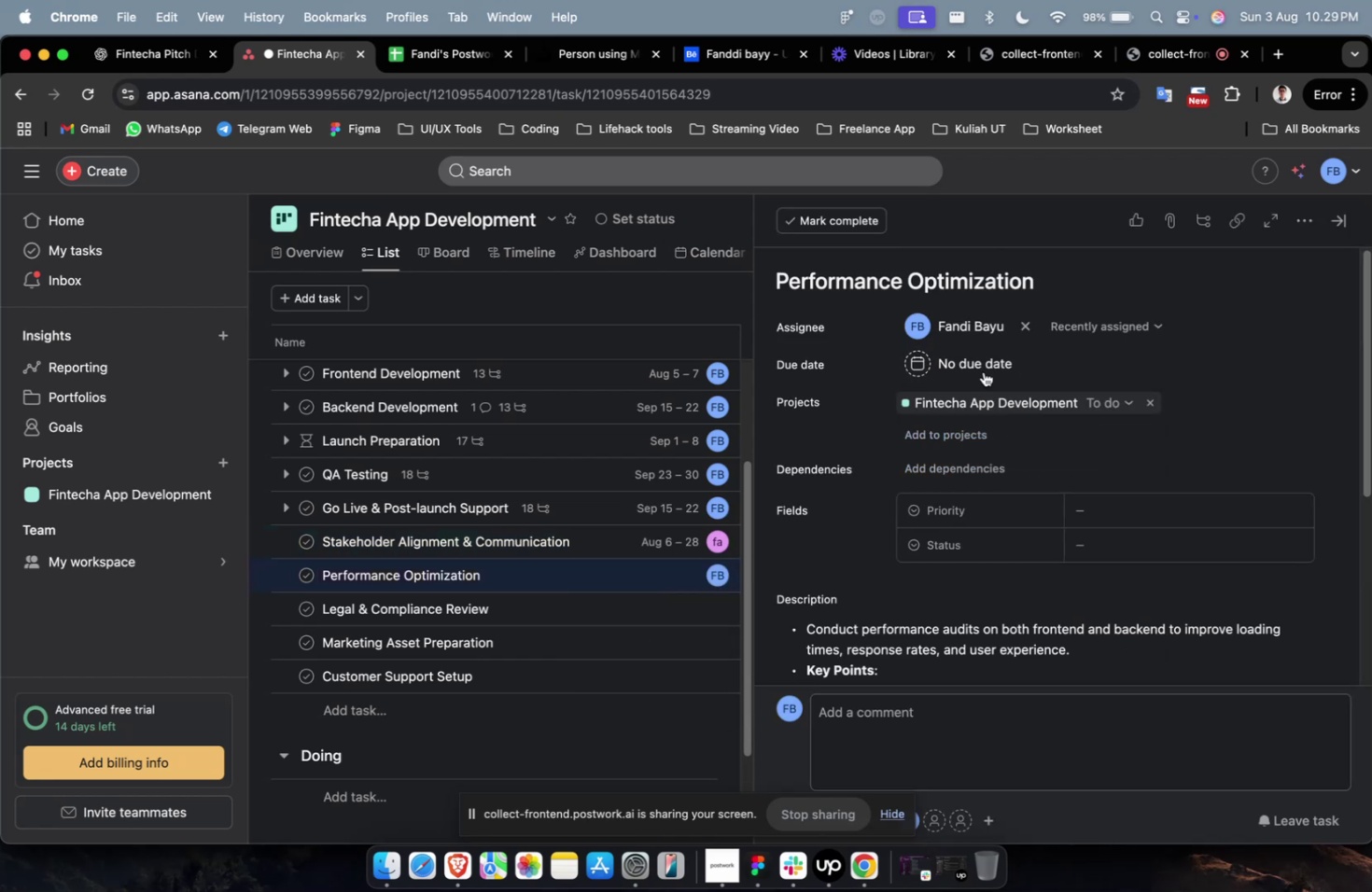 
left_click([981, 368])
 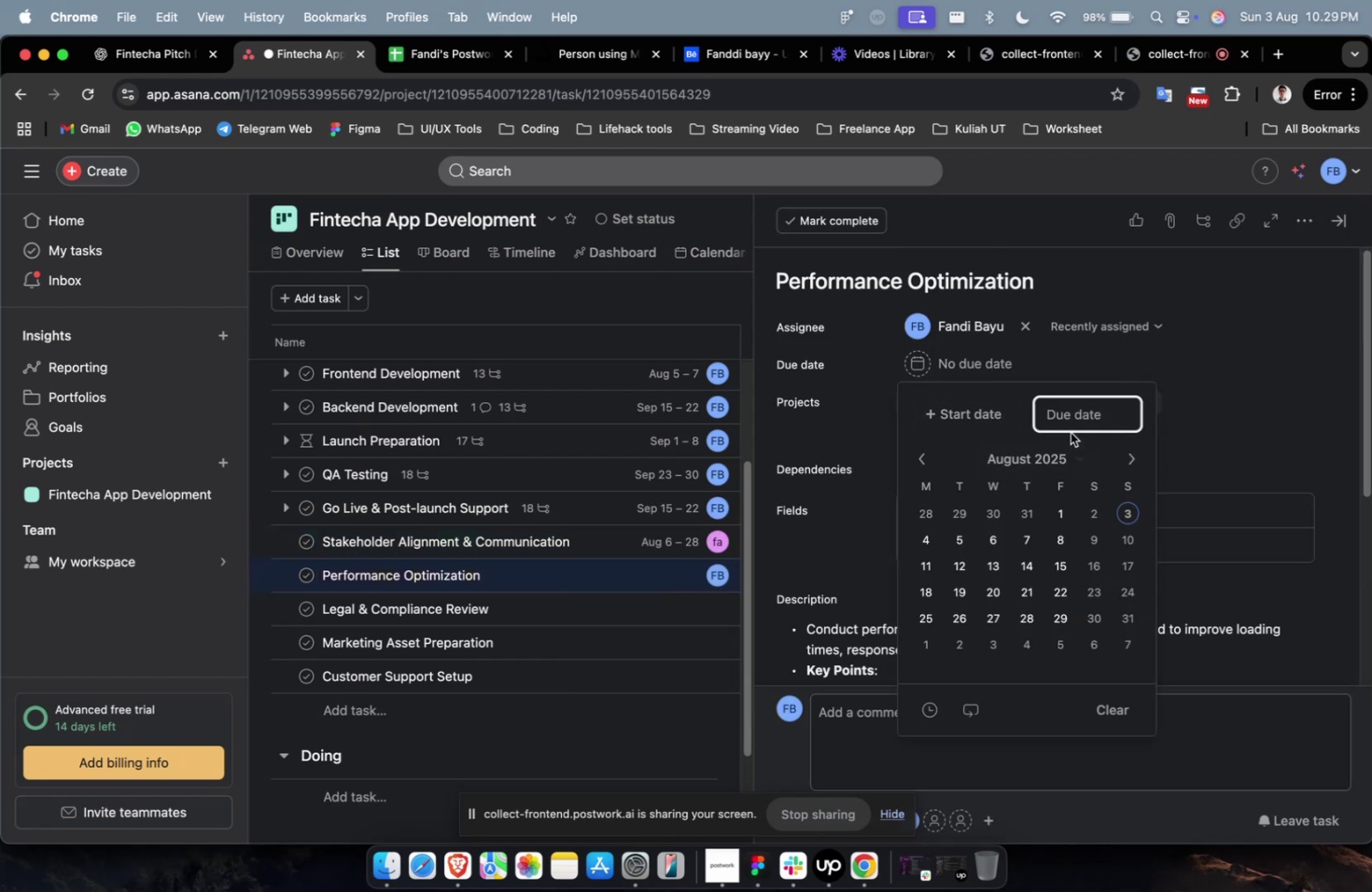 
left_click([975, 410])
 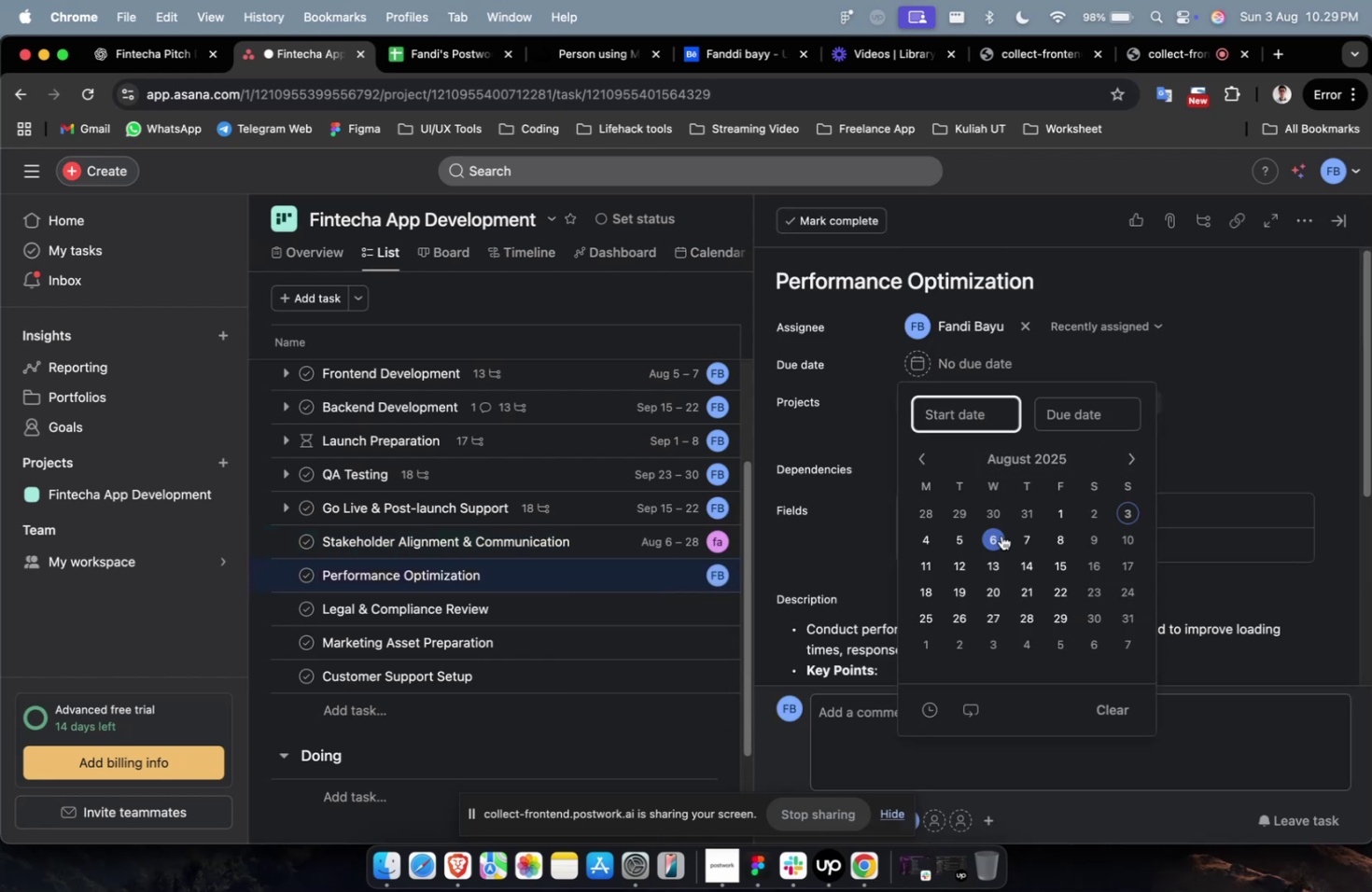 
left_click([1001, 535])
 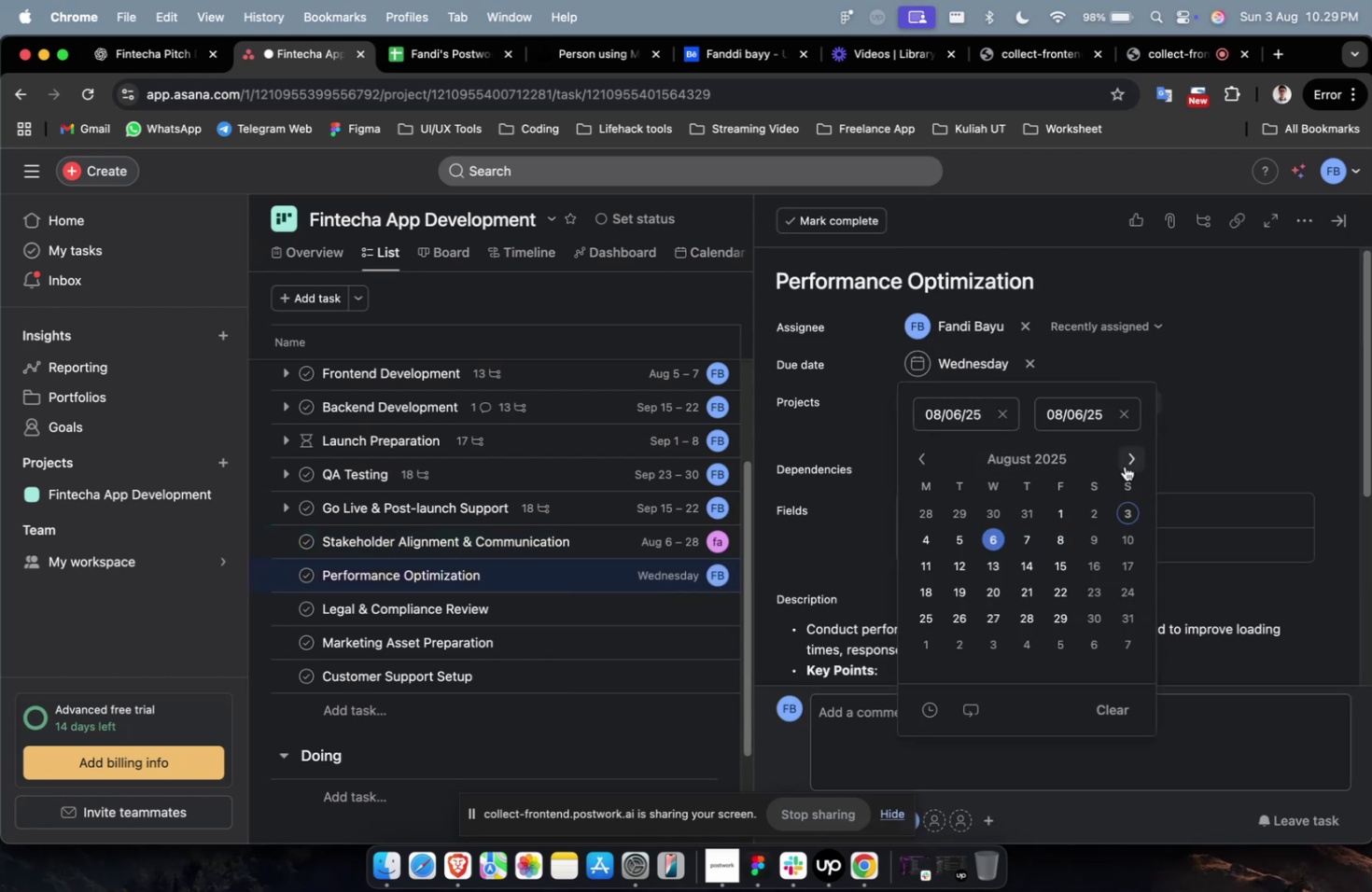 
double_click([1124, 465])
 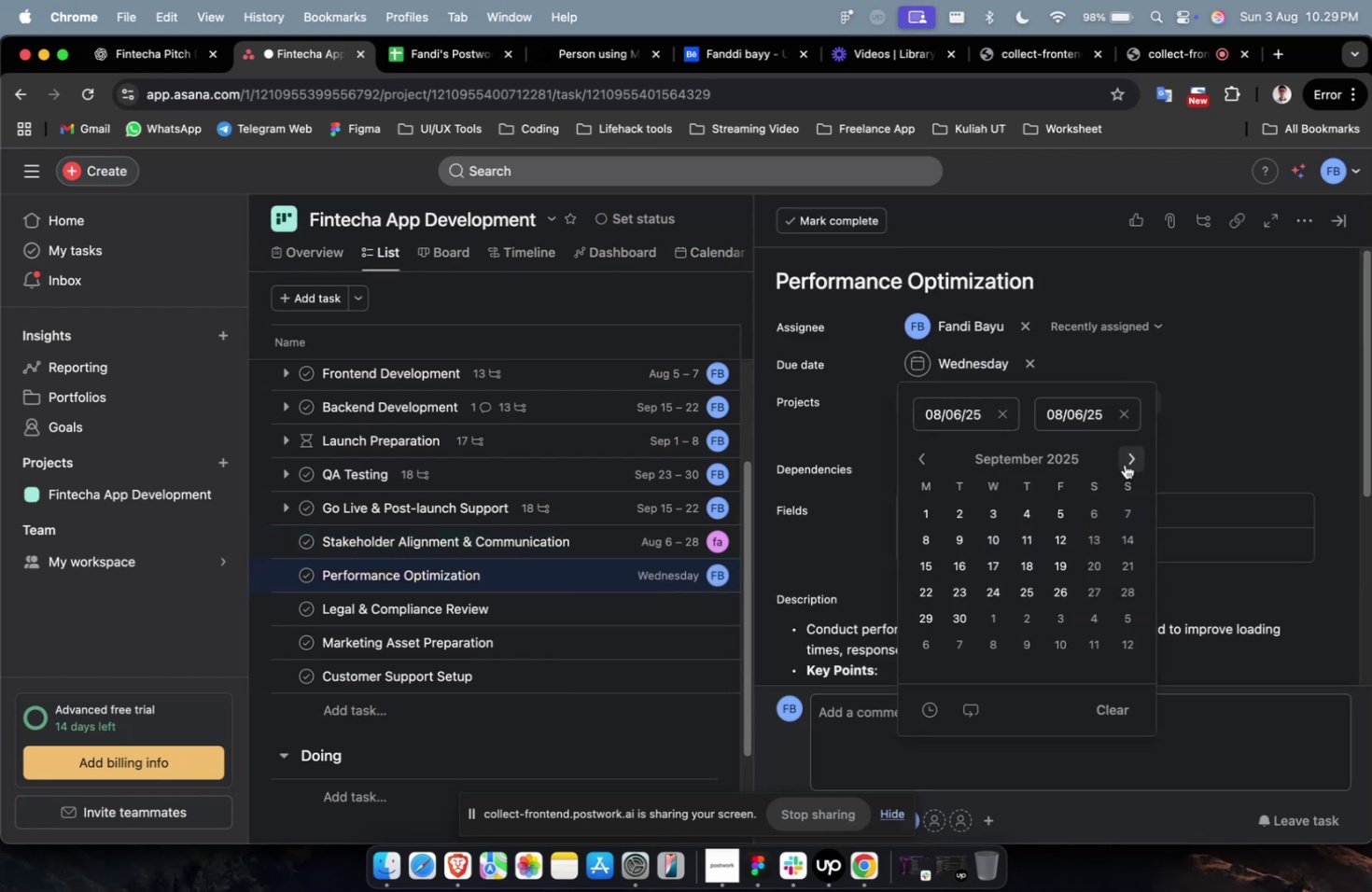 
triple_click([1124, 464])
 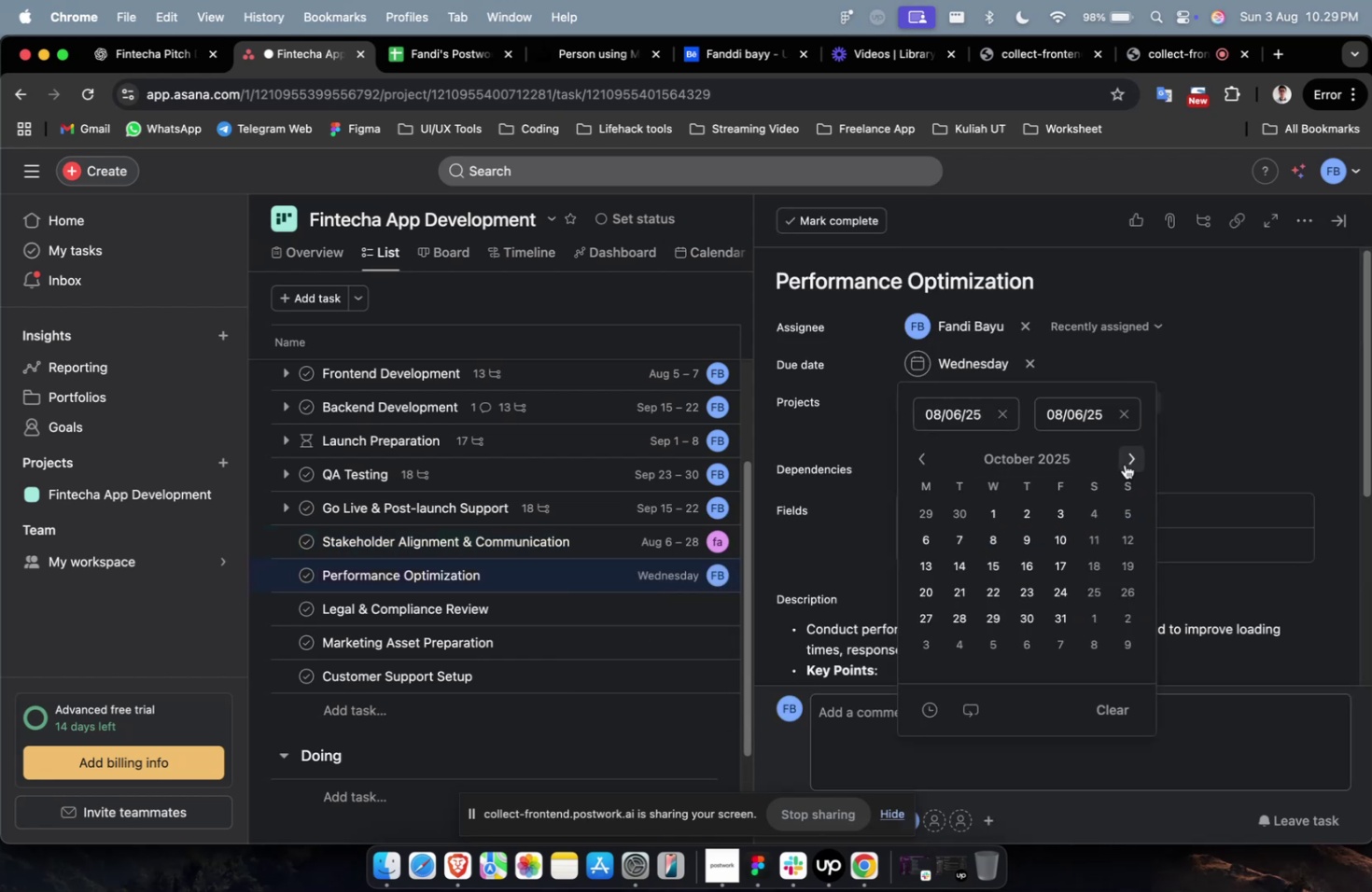 
triple_click([1124, 464])
 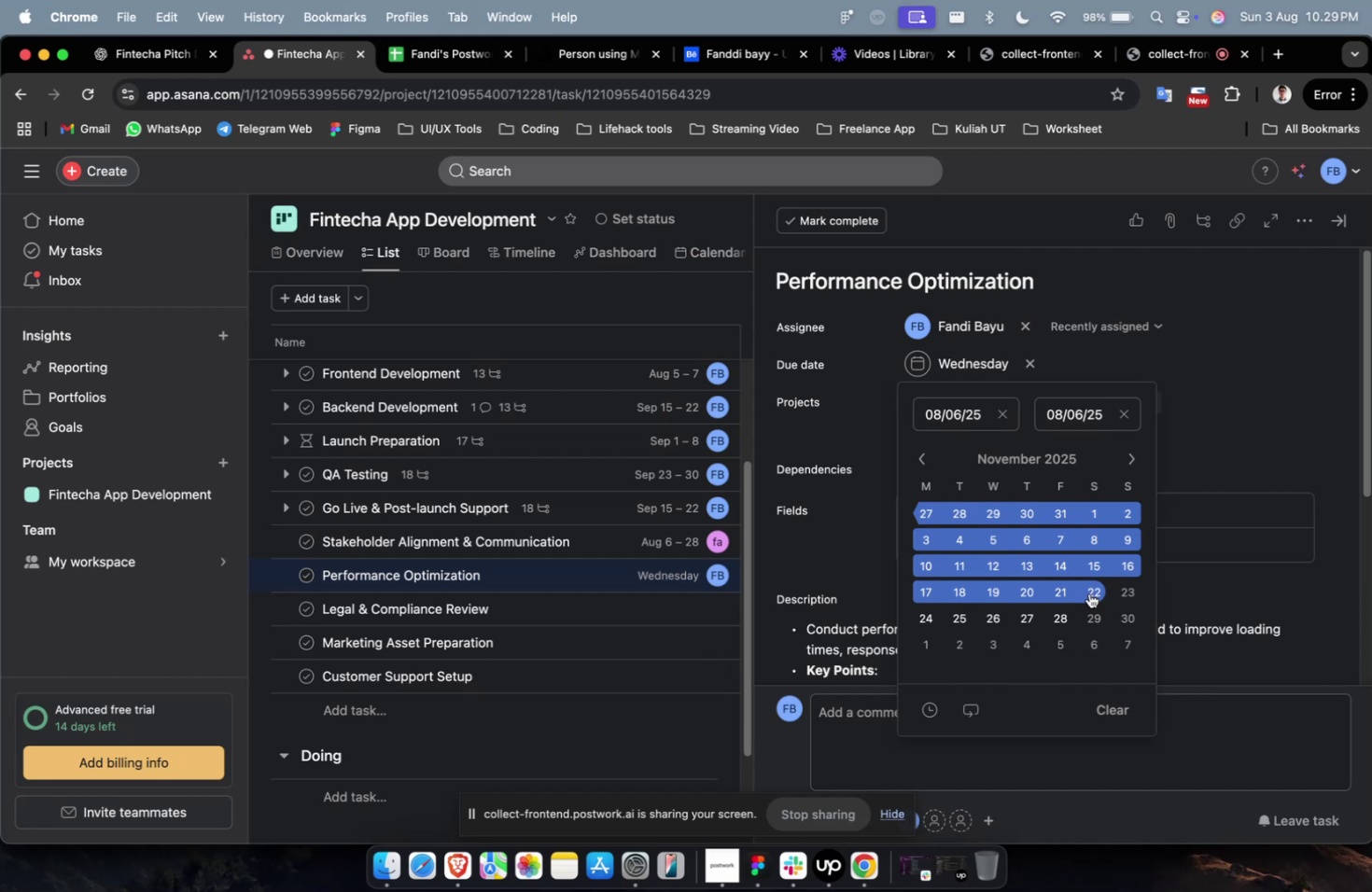 
triple_click([1088, 592])
 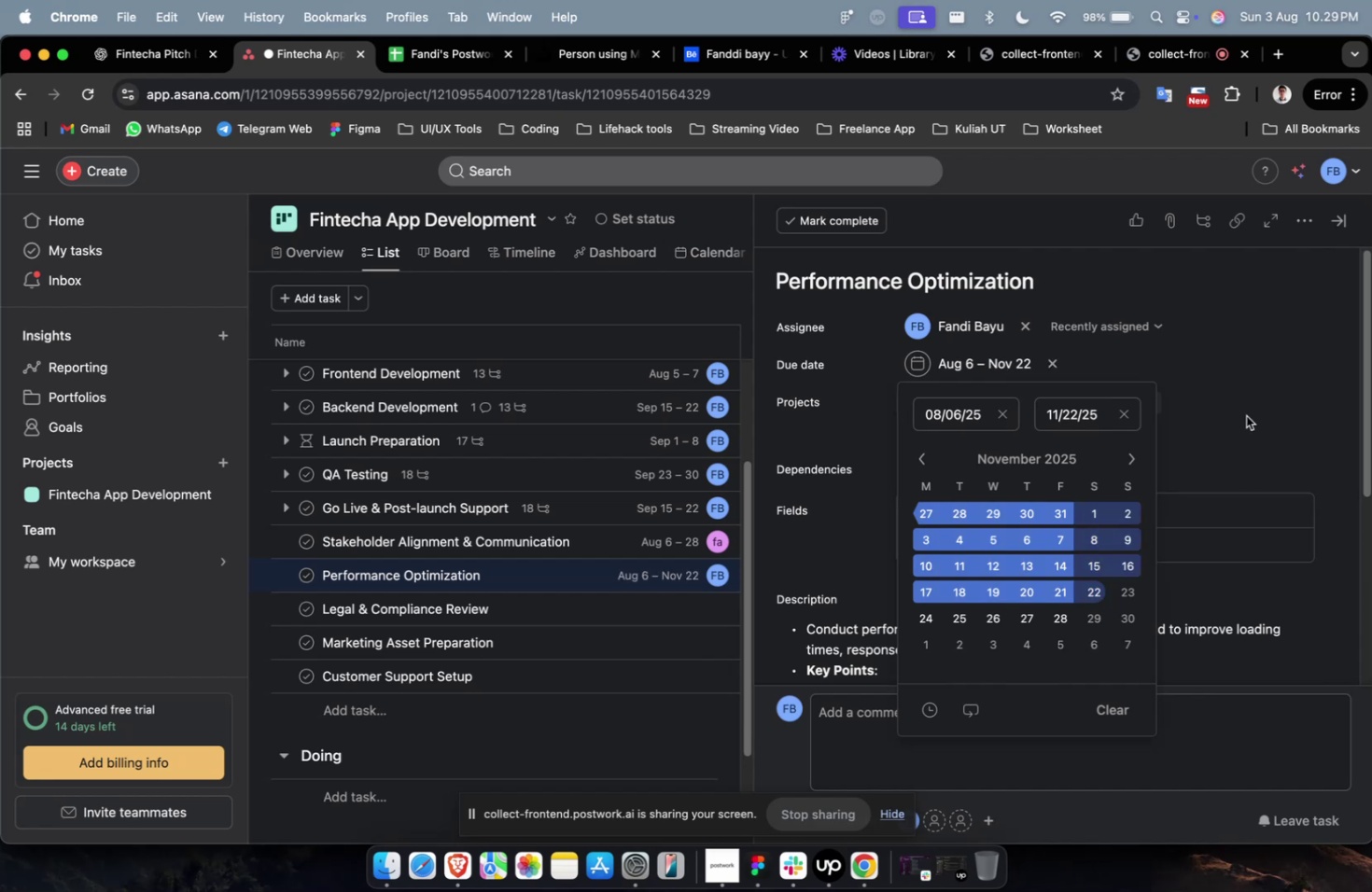 
triple_click([1245, 415])
 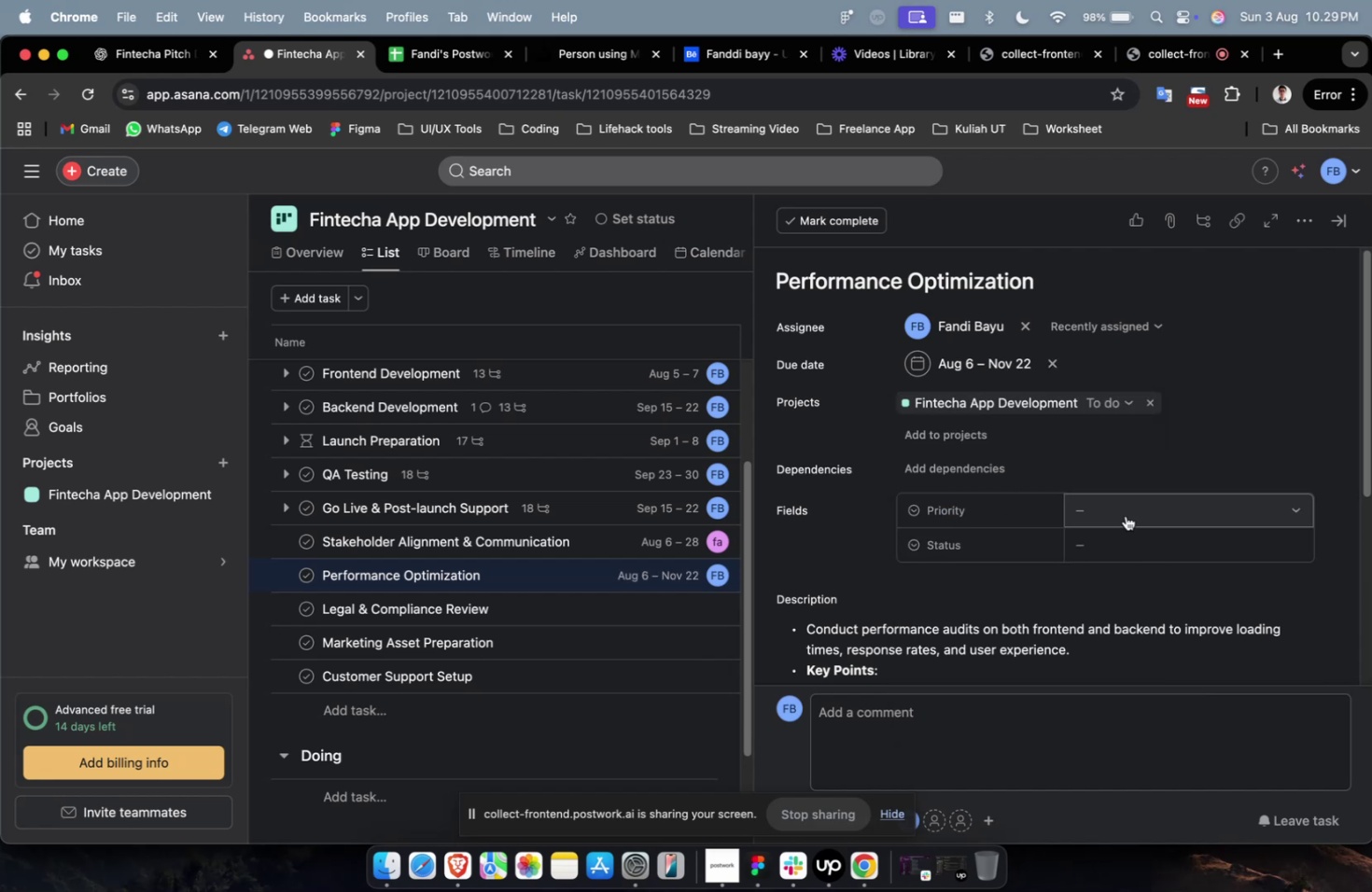 
left_click([1125, 515])
 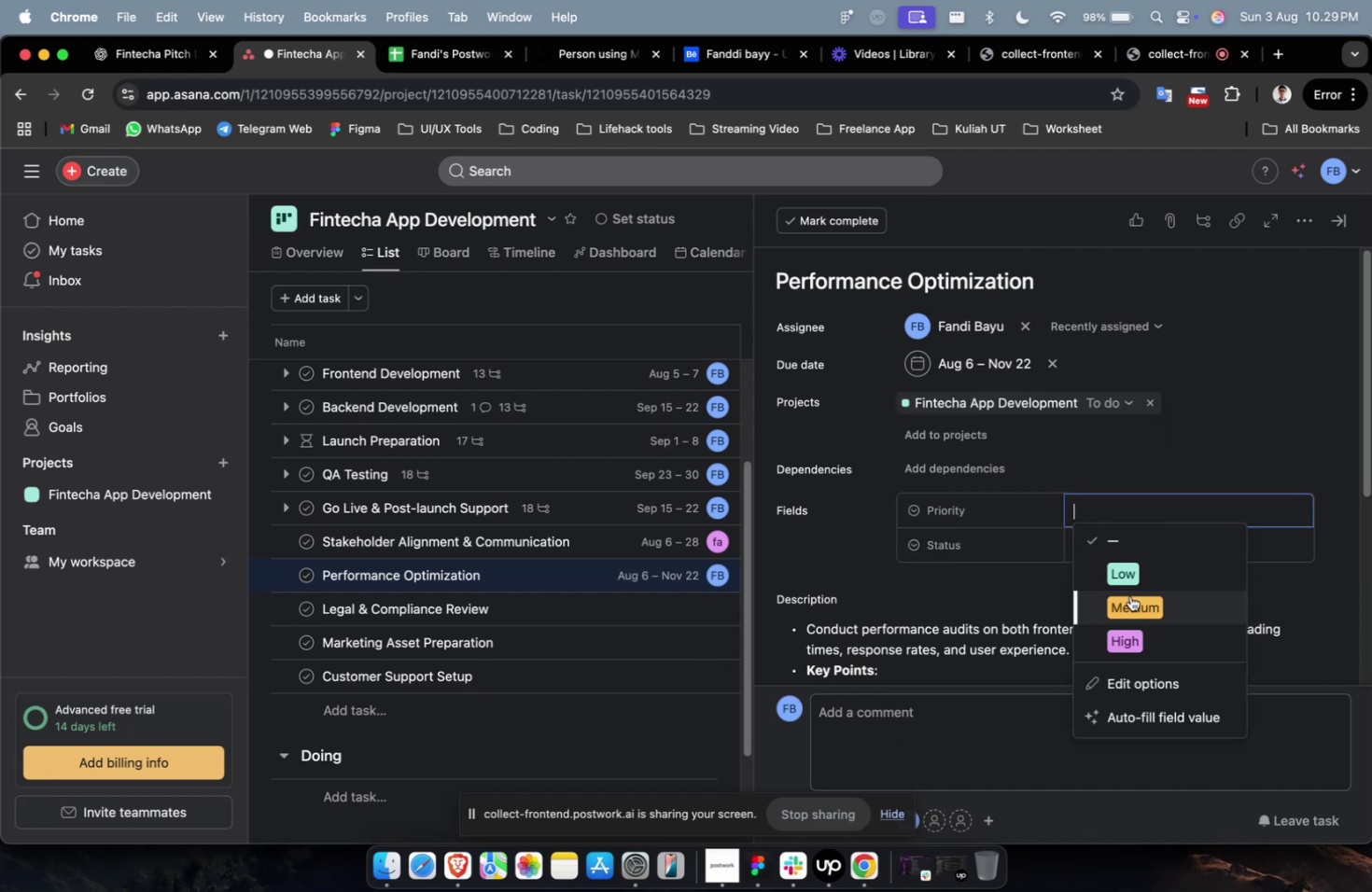 
left_click([1129, 596])
 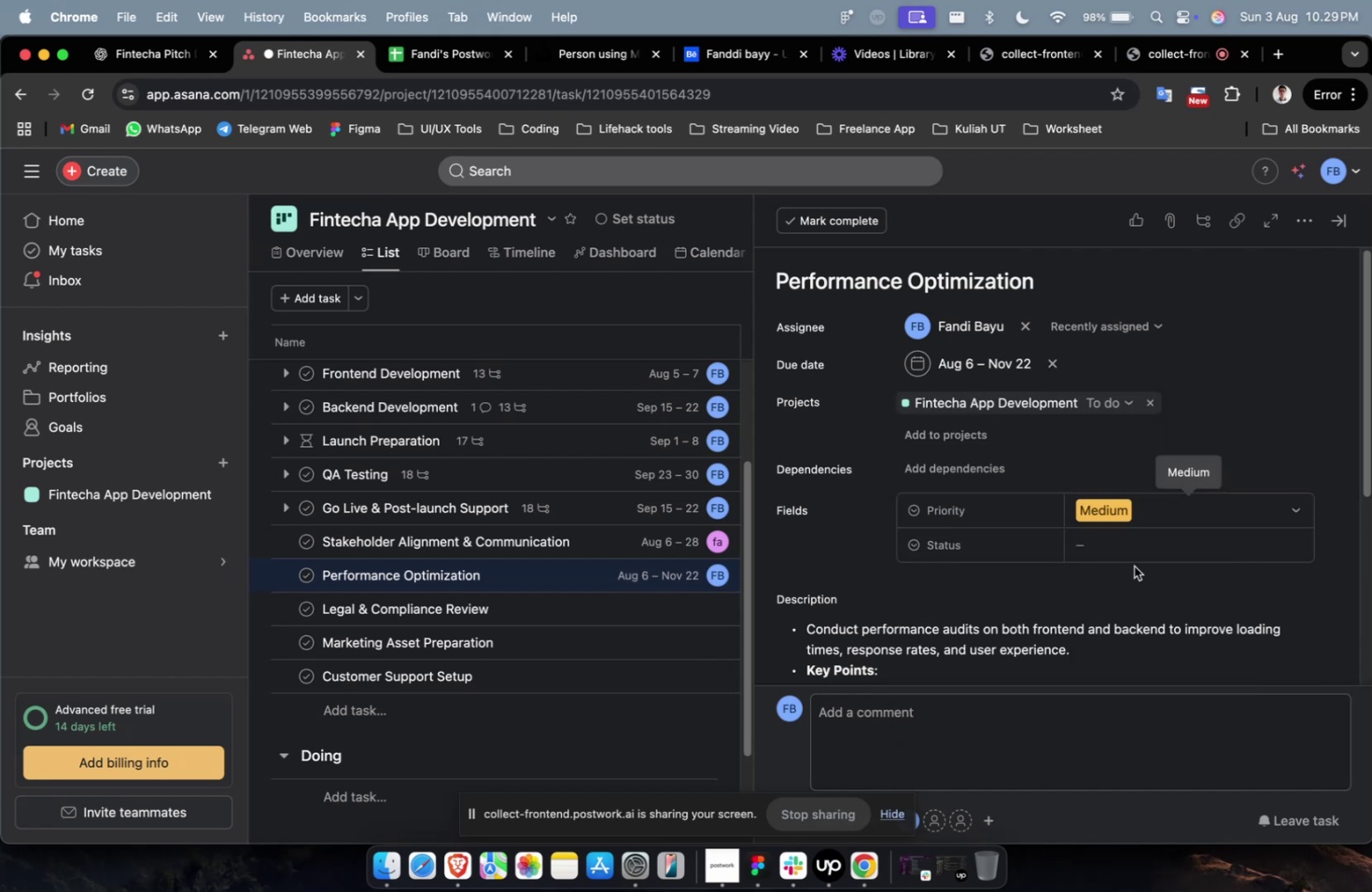 
left_click([1138, 556])
 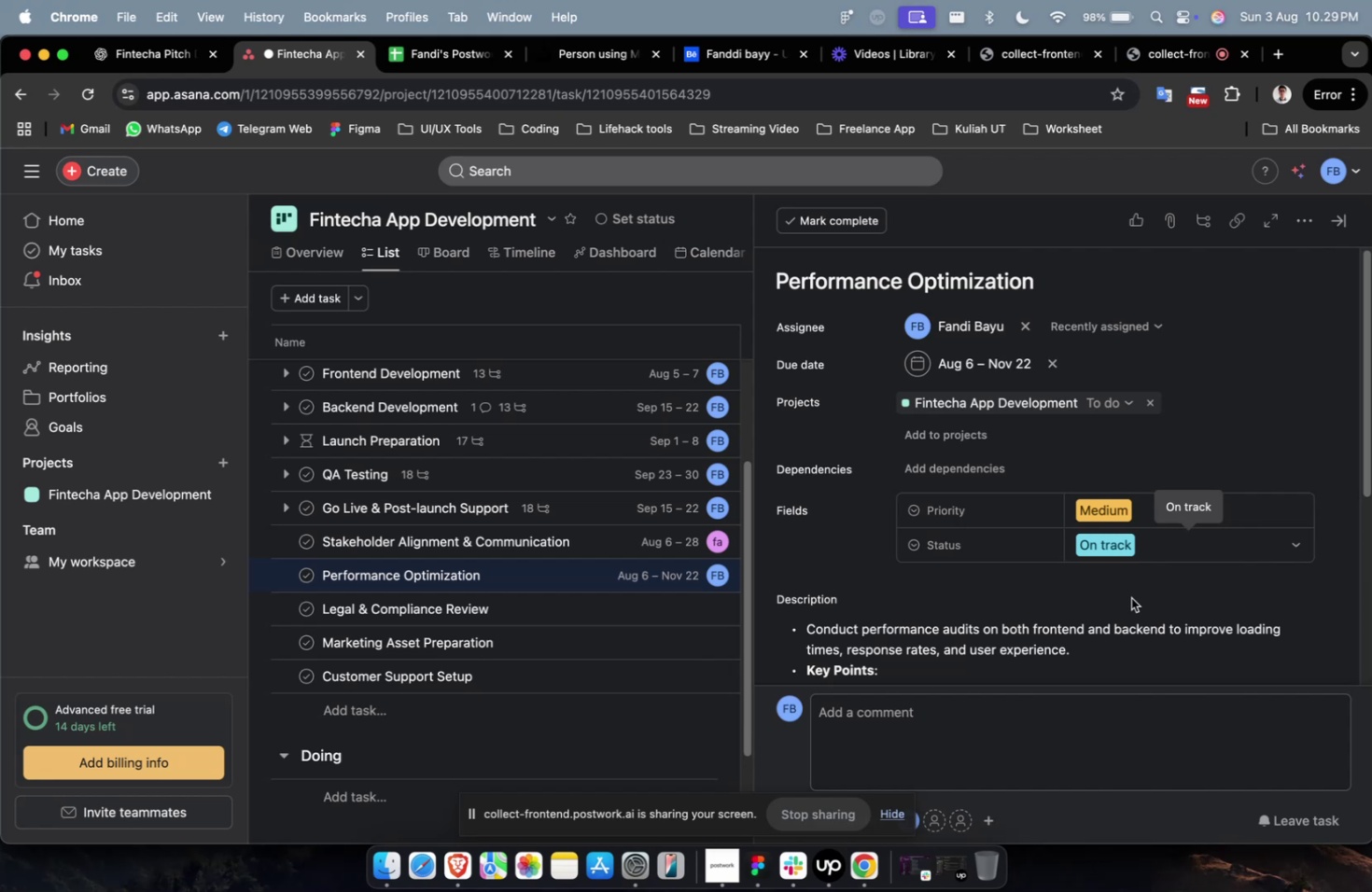 
wait(15.68)
 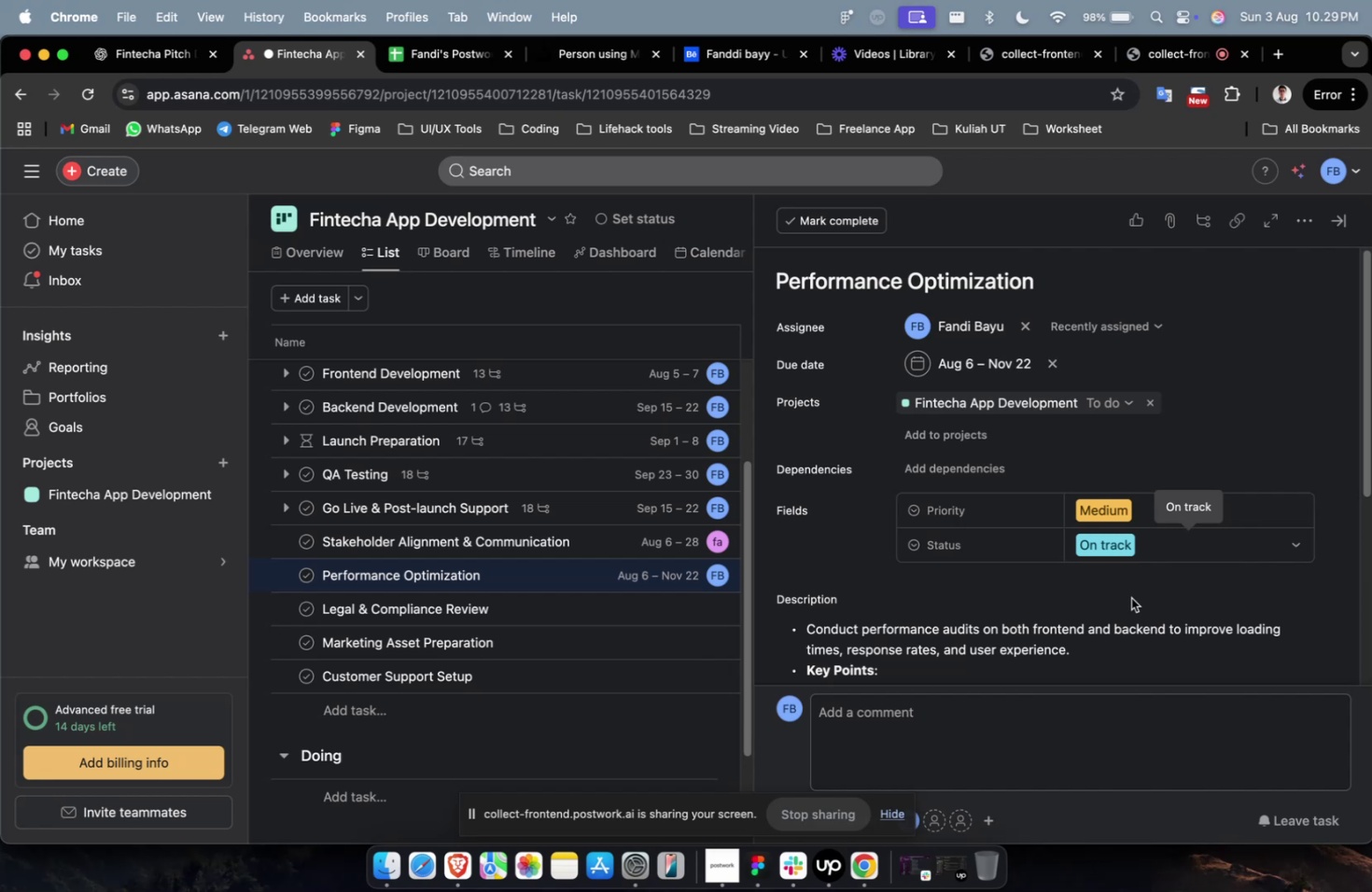 
left_click([599, 595])
 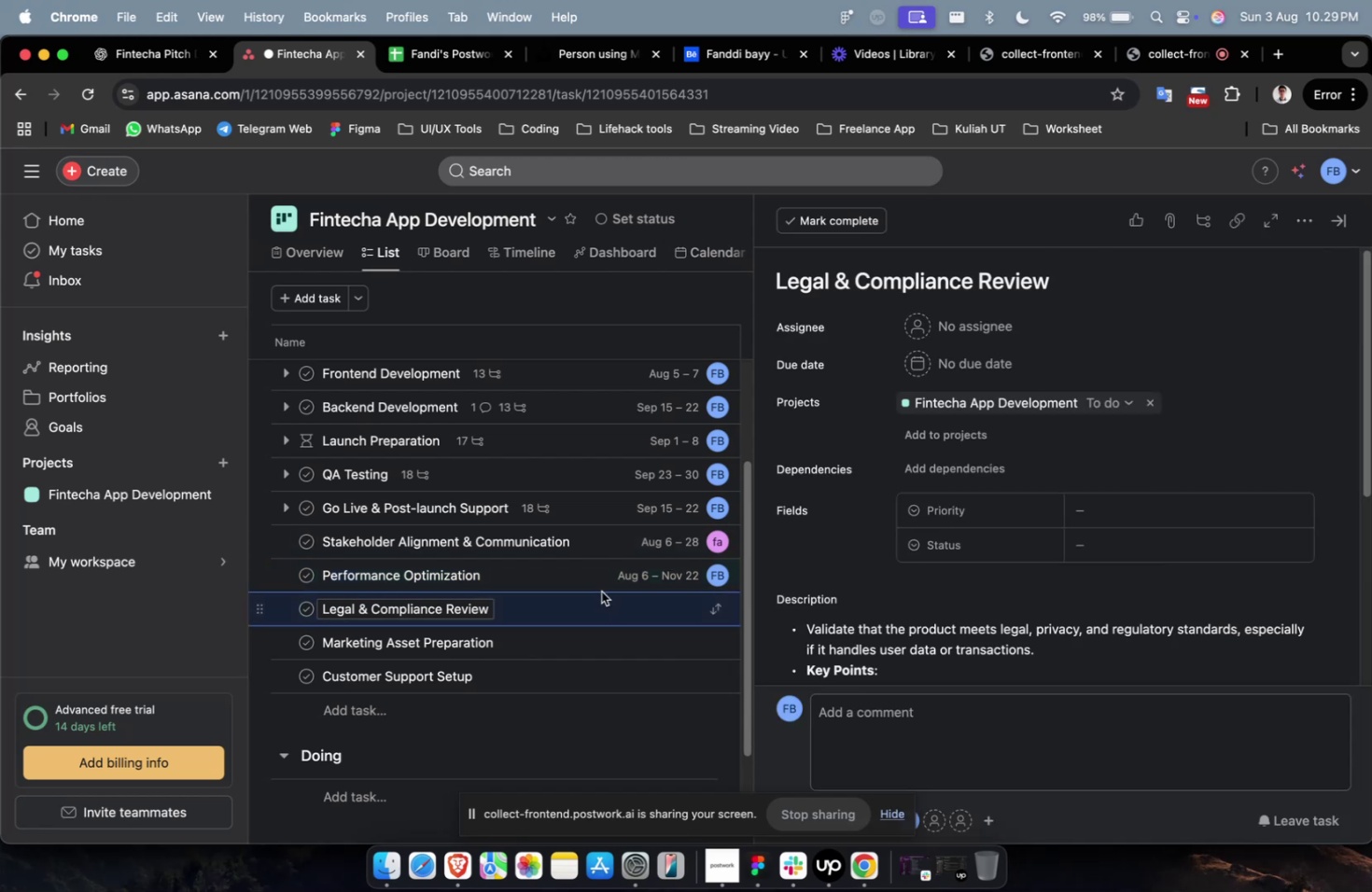 
wait(7.46)
 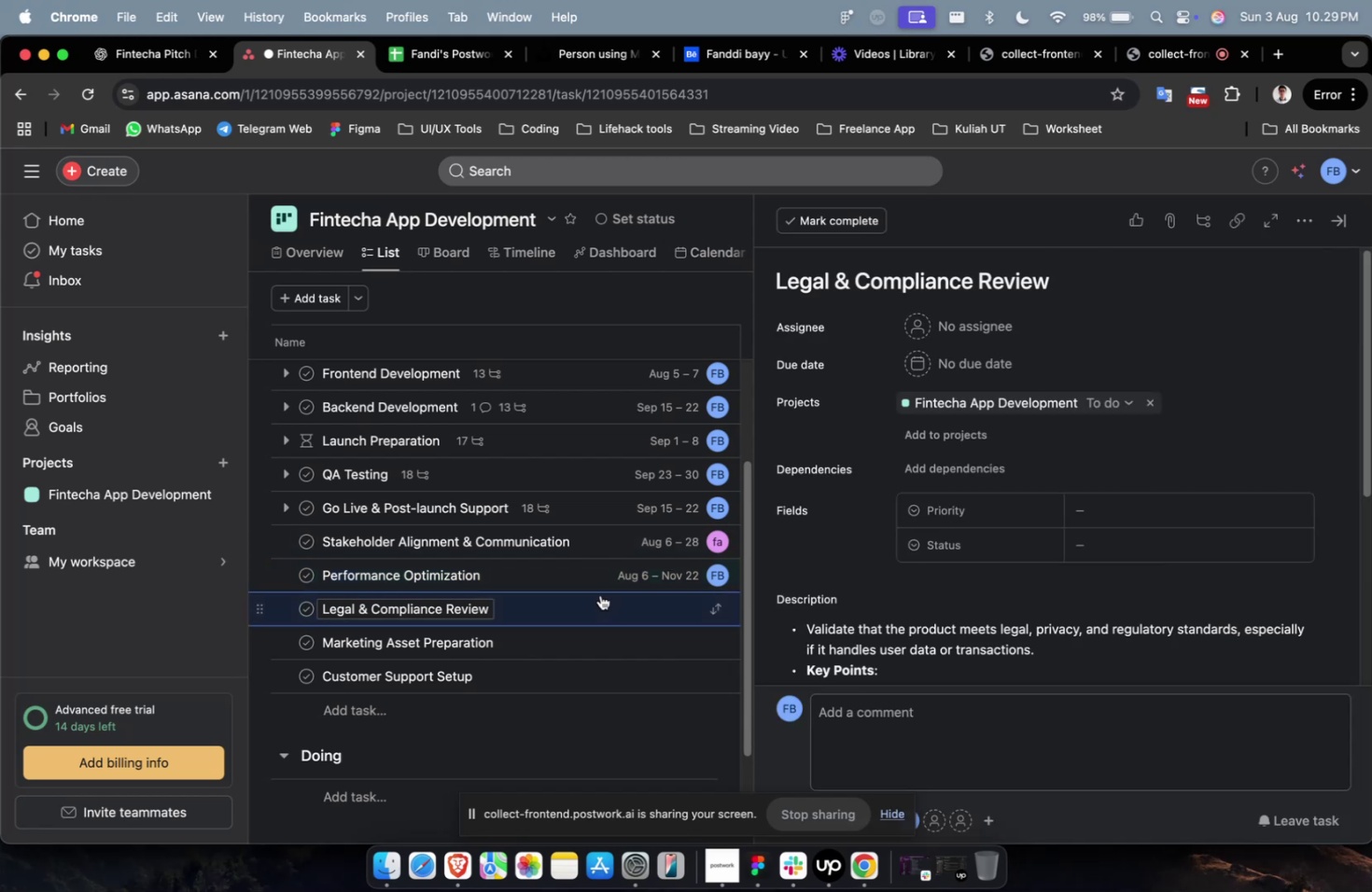 
left_click([969, 324])
 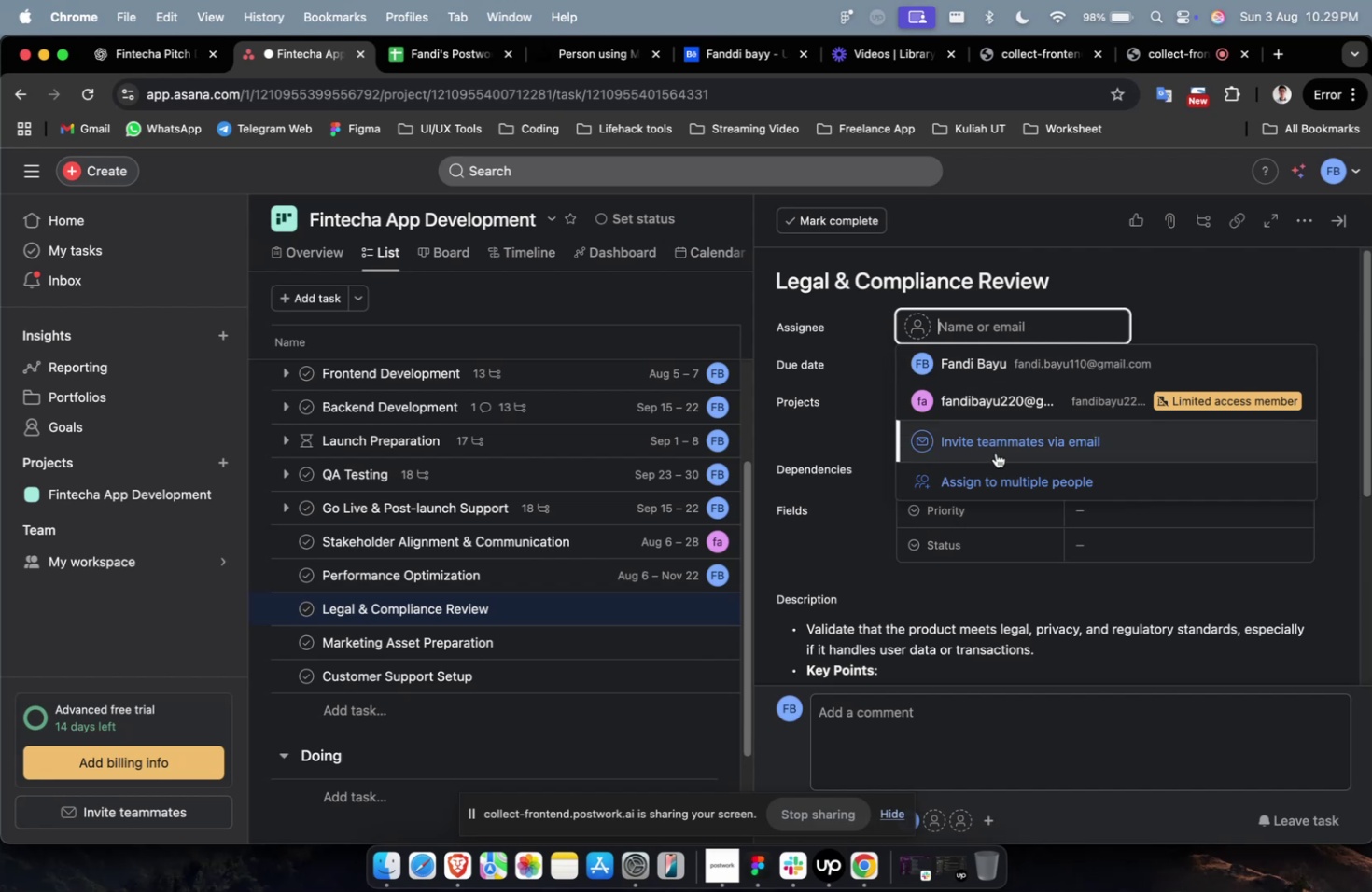 
left_click([1009, 393])
 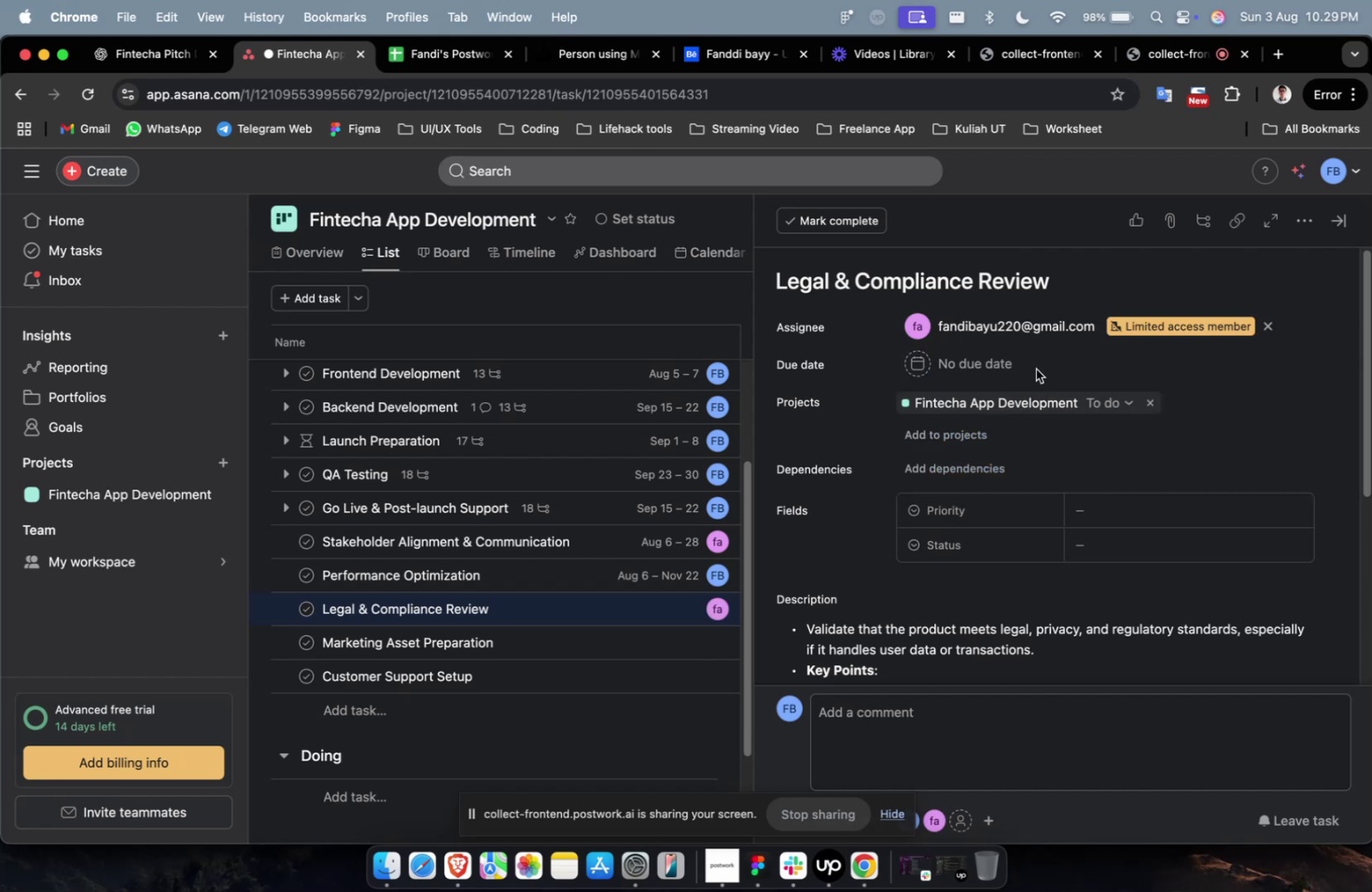 
double_click([1013, 365])
 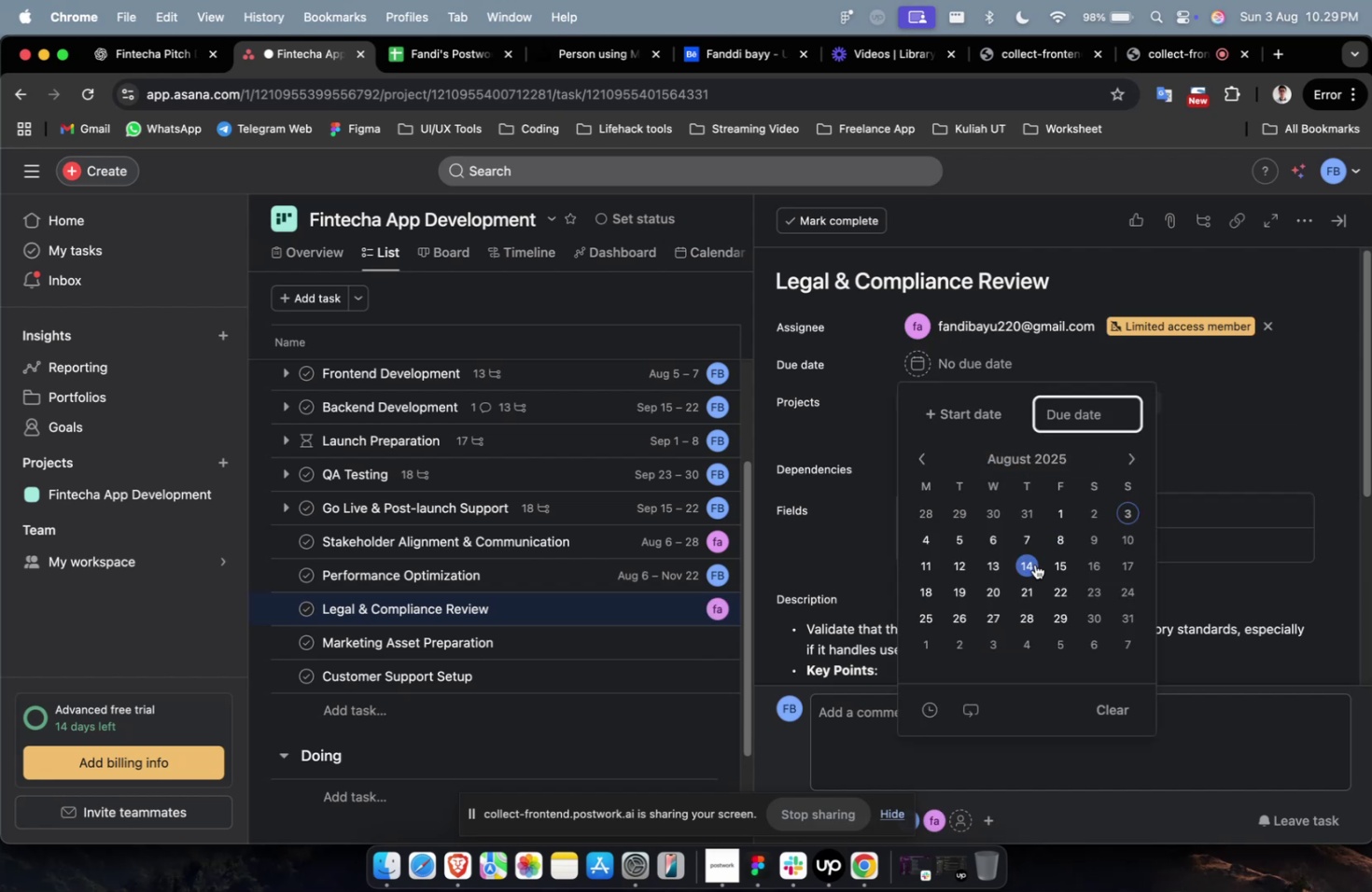 
left_click([1033, 564])
 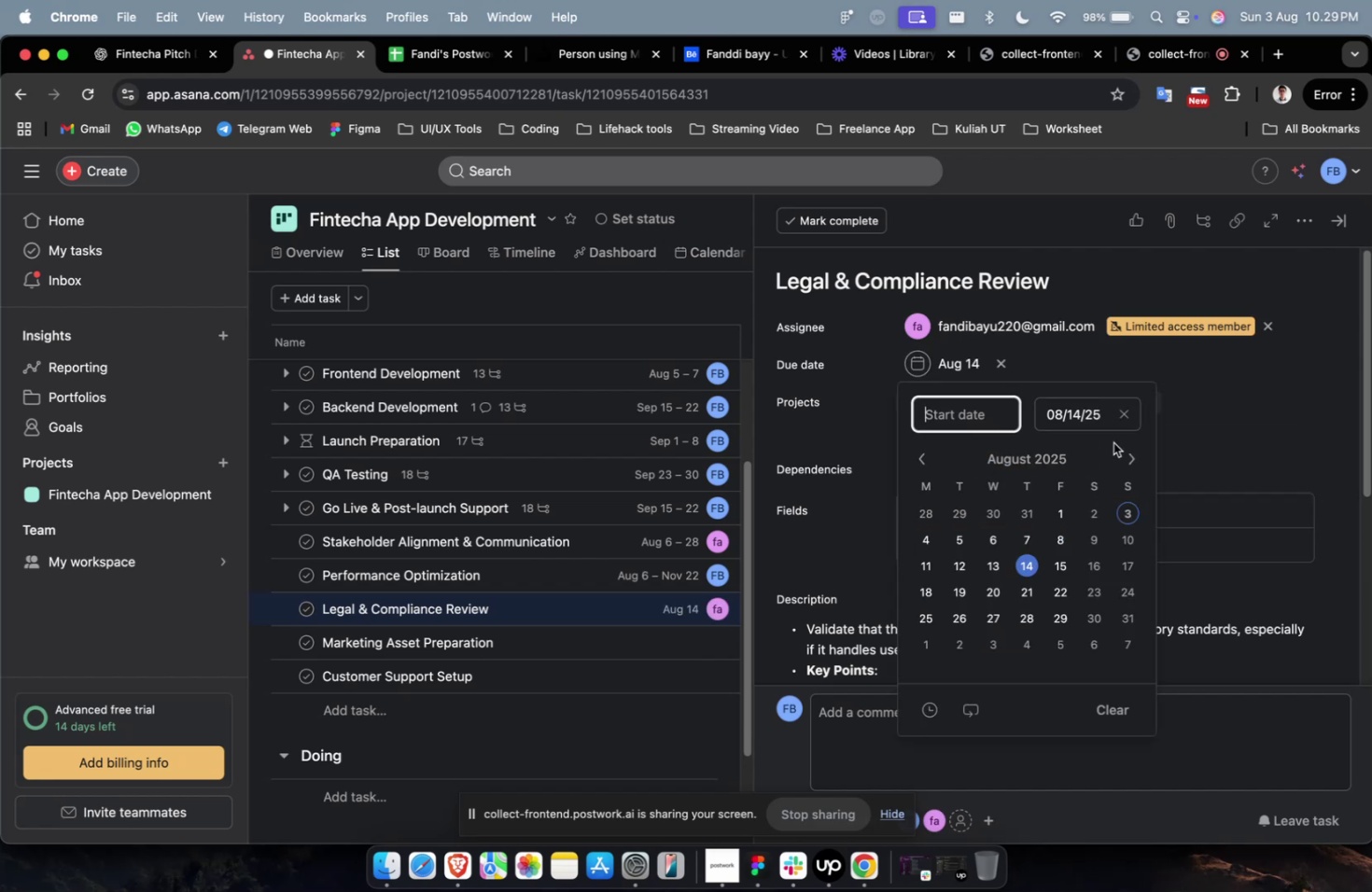 
left_click([1136, 467])
 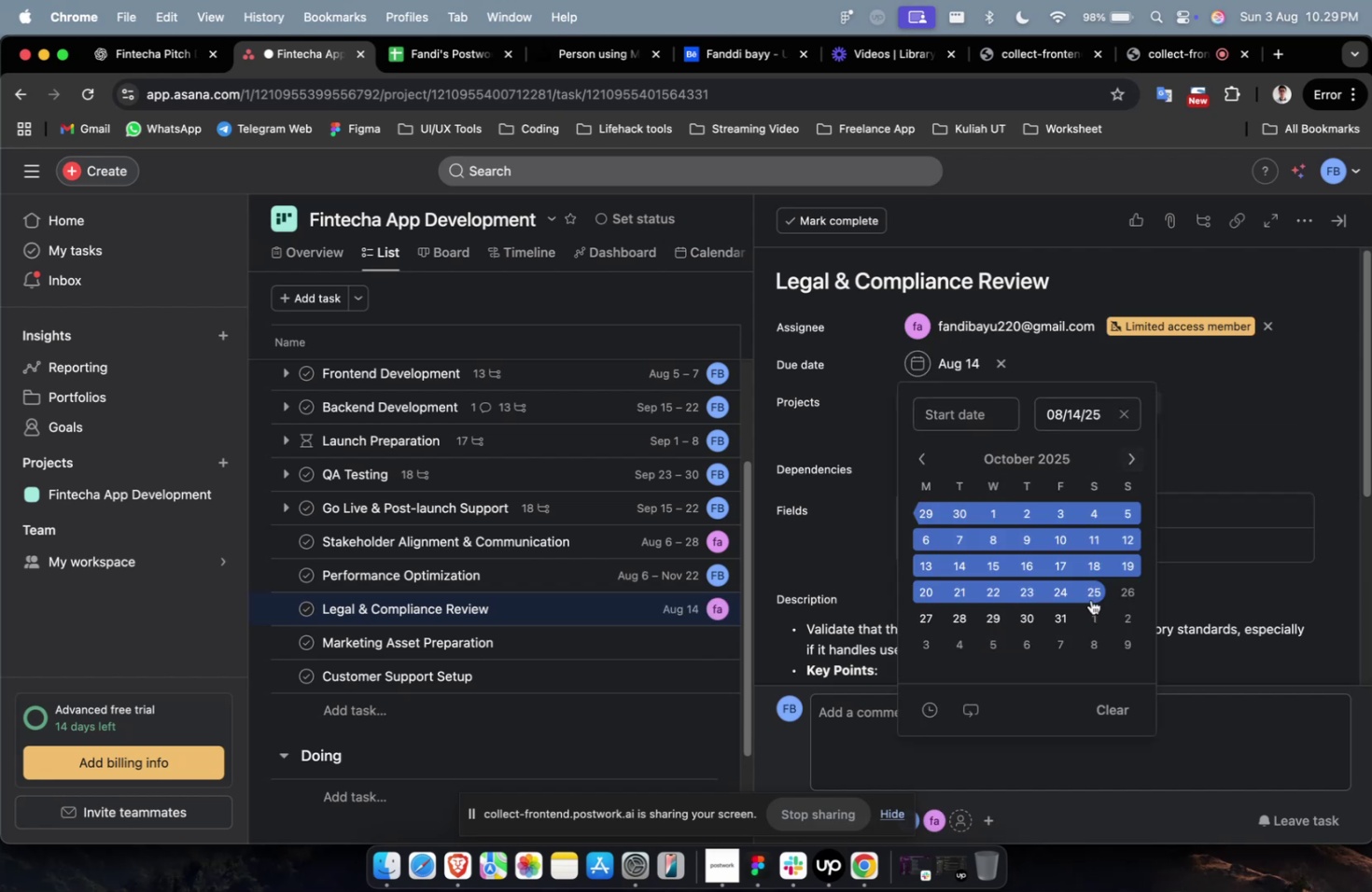 
triple_click([1088, 602])
 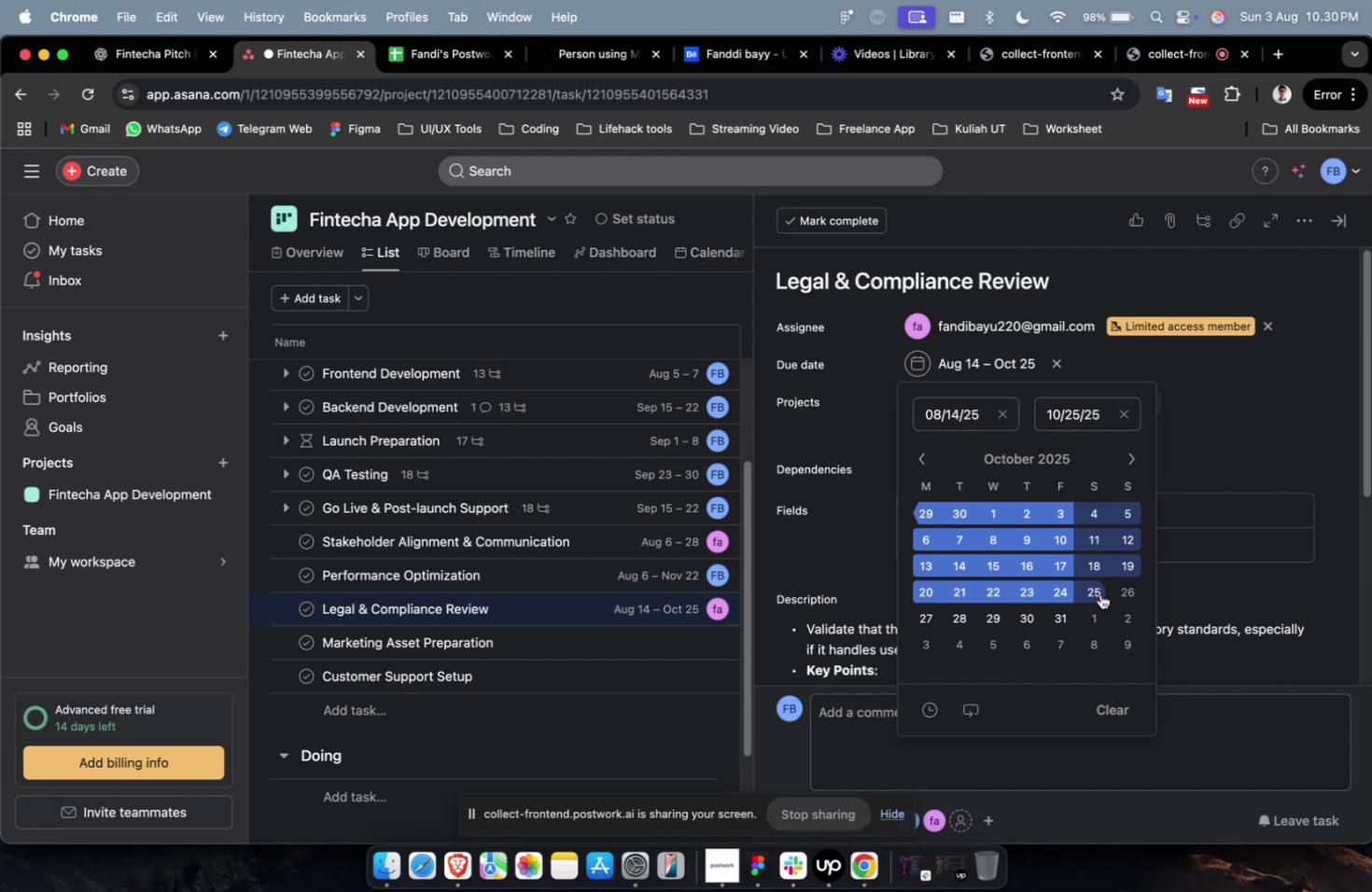 
wait(13.86)
 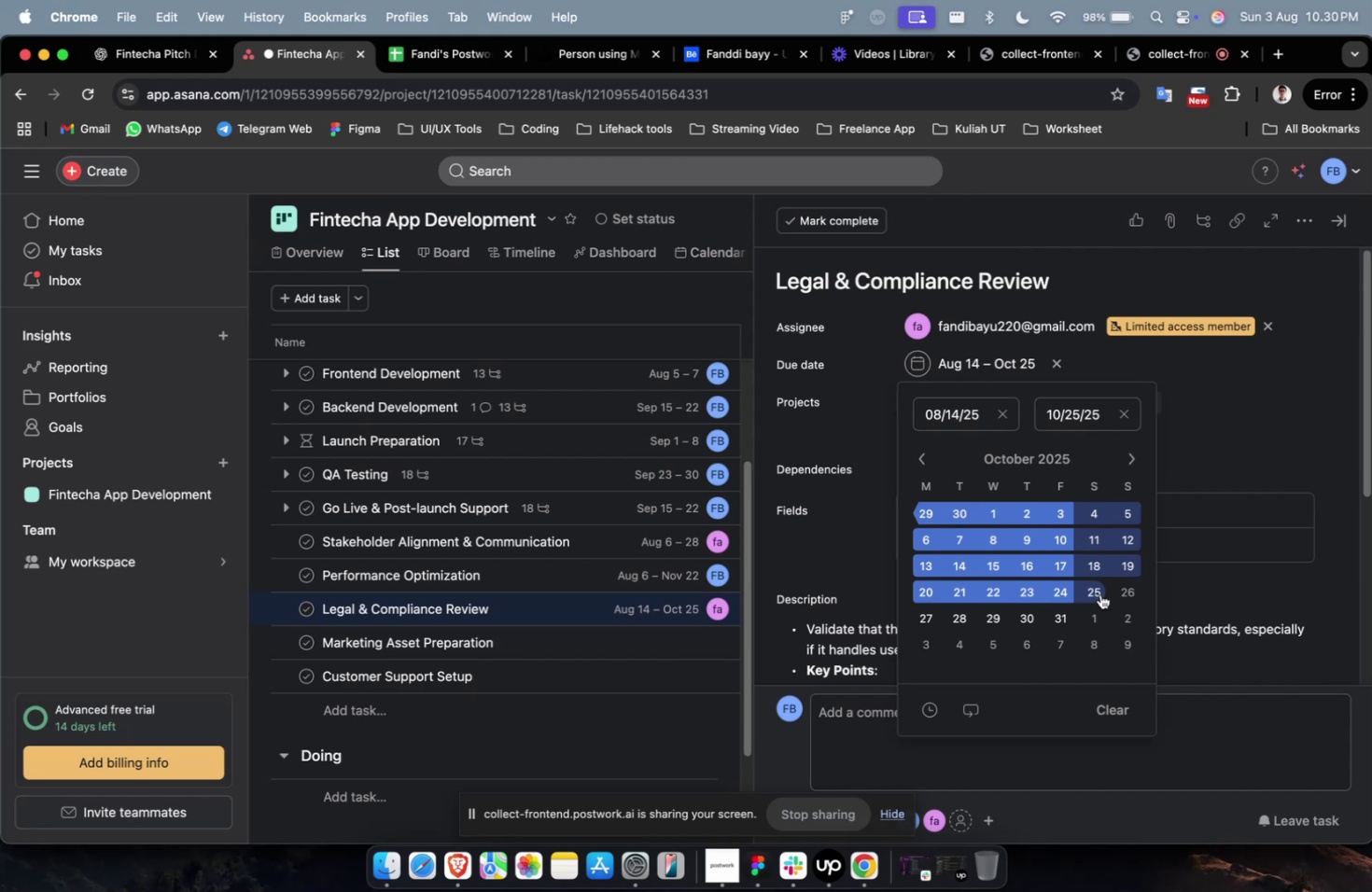 
left_click([1104, 593])
 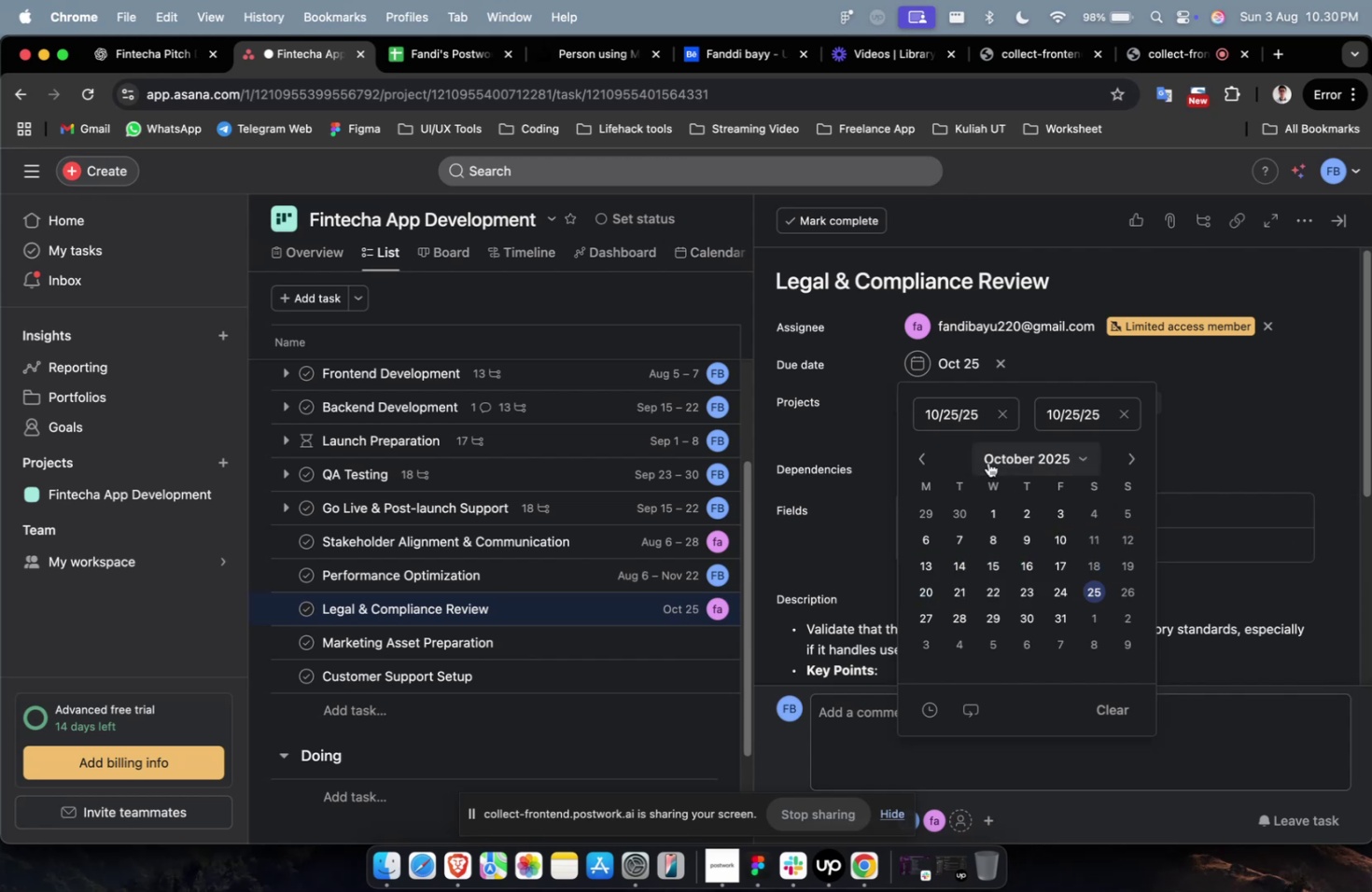 
left_click([942, 463])
 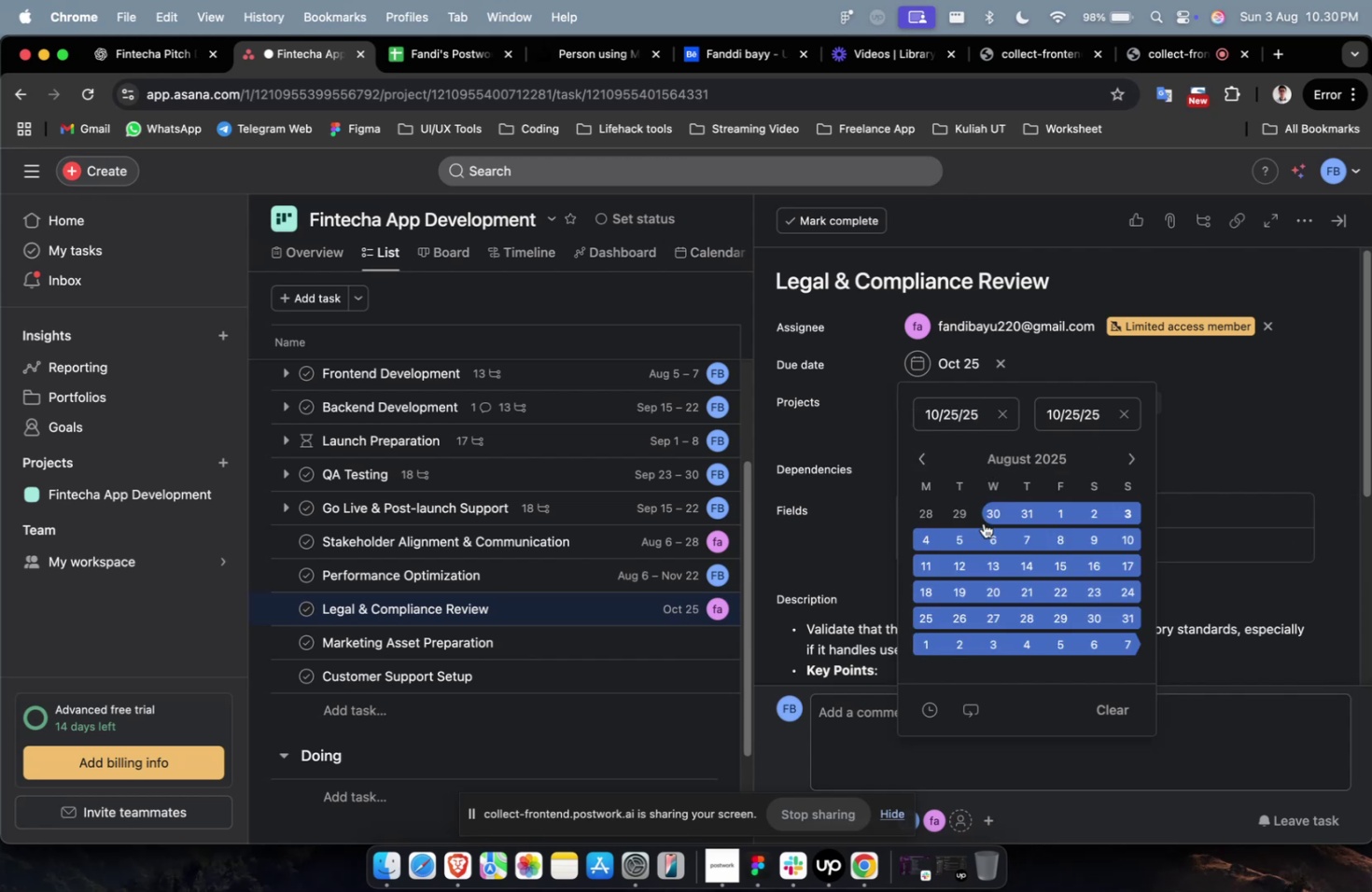 
triple_click([983, 523])
 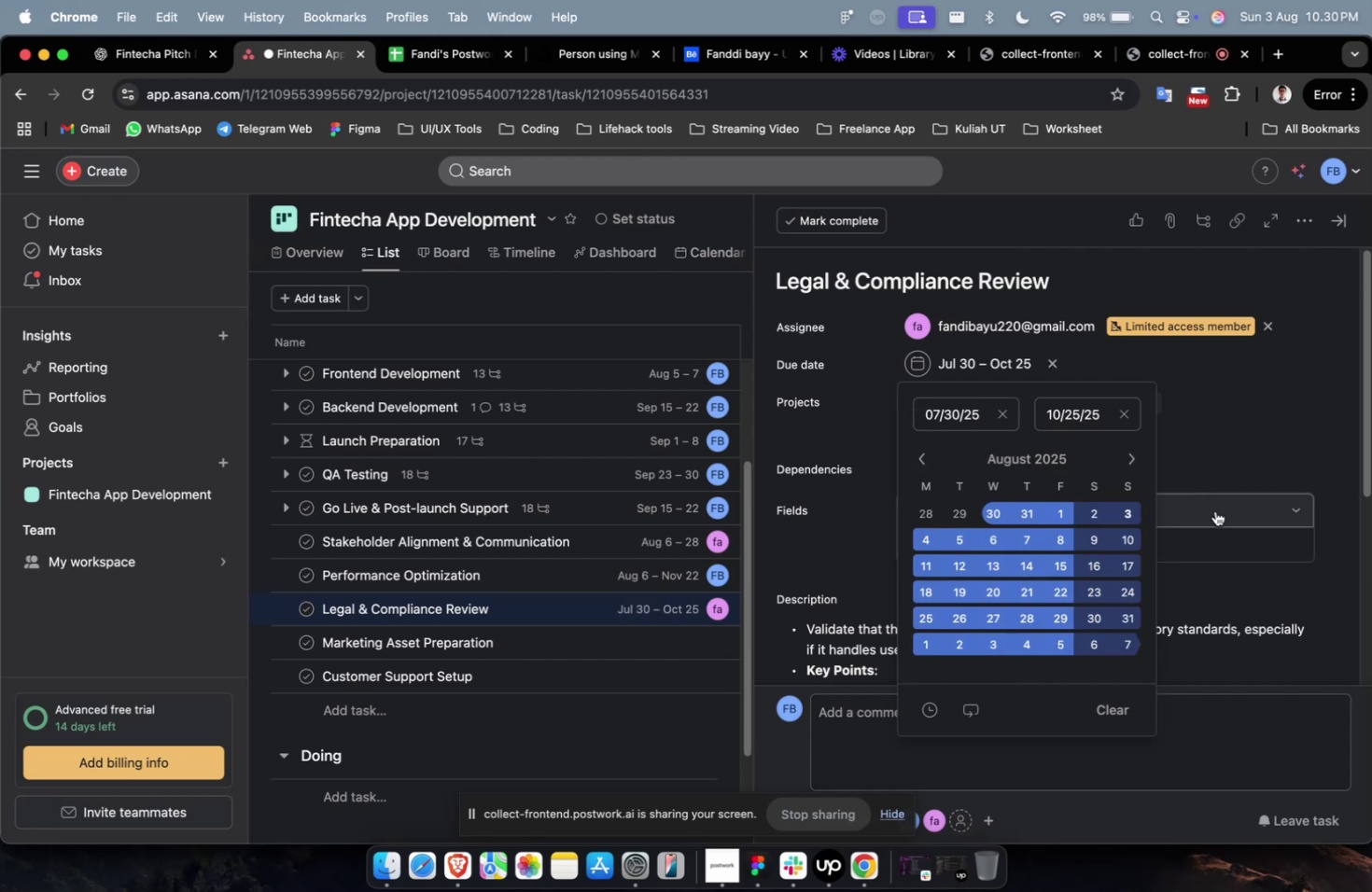 
left_click([1214, 510])
 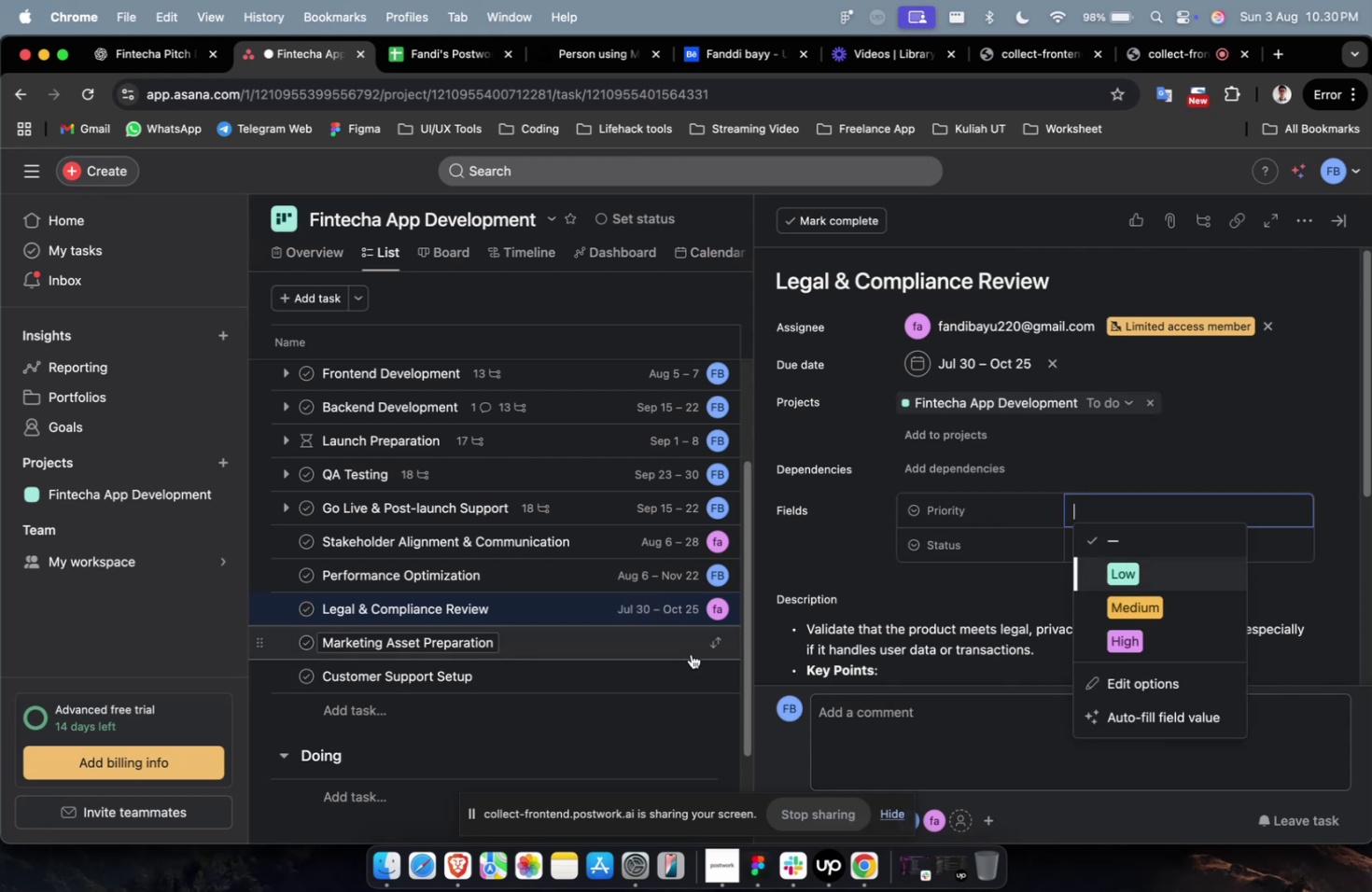 
left_click([704, 648])
 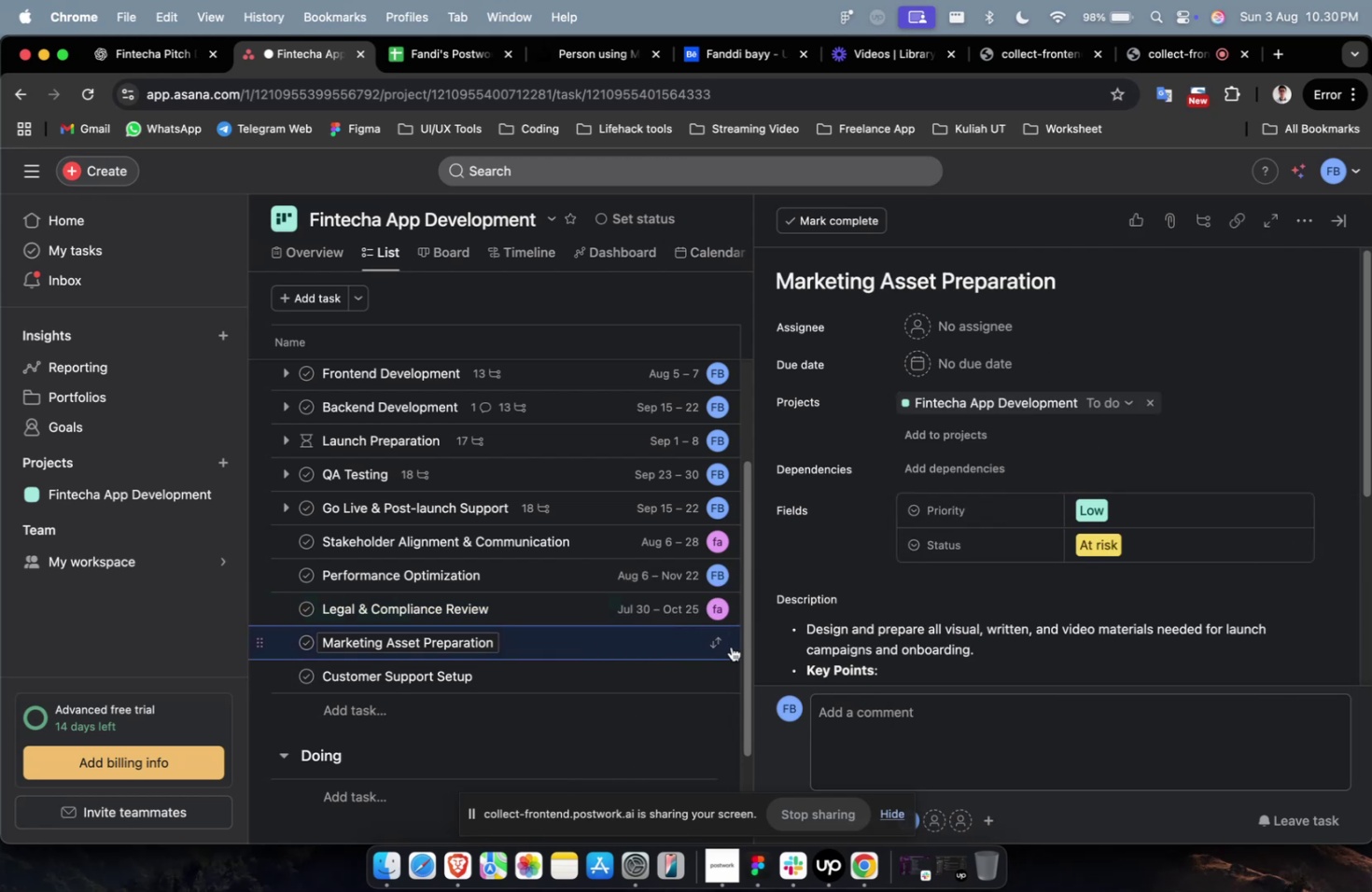 
scroll: coordinate [1024, 573], scroll_direction: down, amount: 4.0
 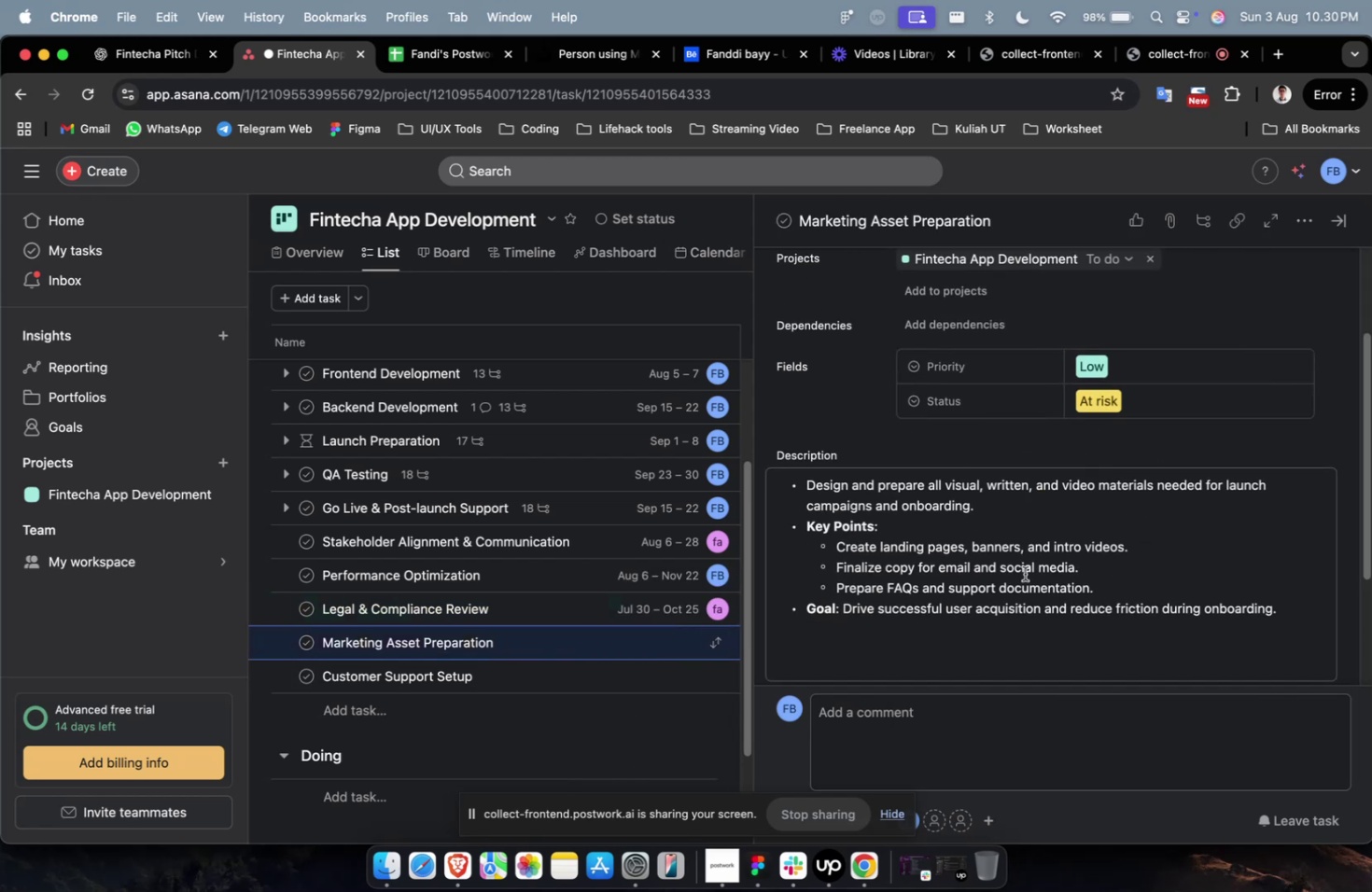 
scroll: coordinate [1024, 573], scroll_direction: up, amount: 9.0
 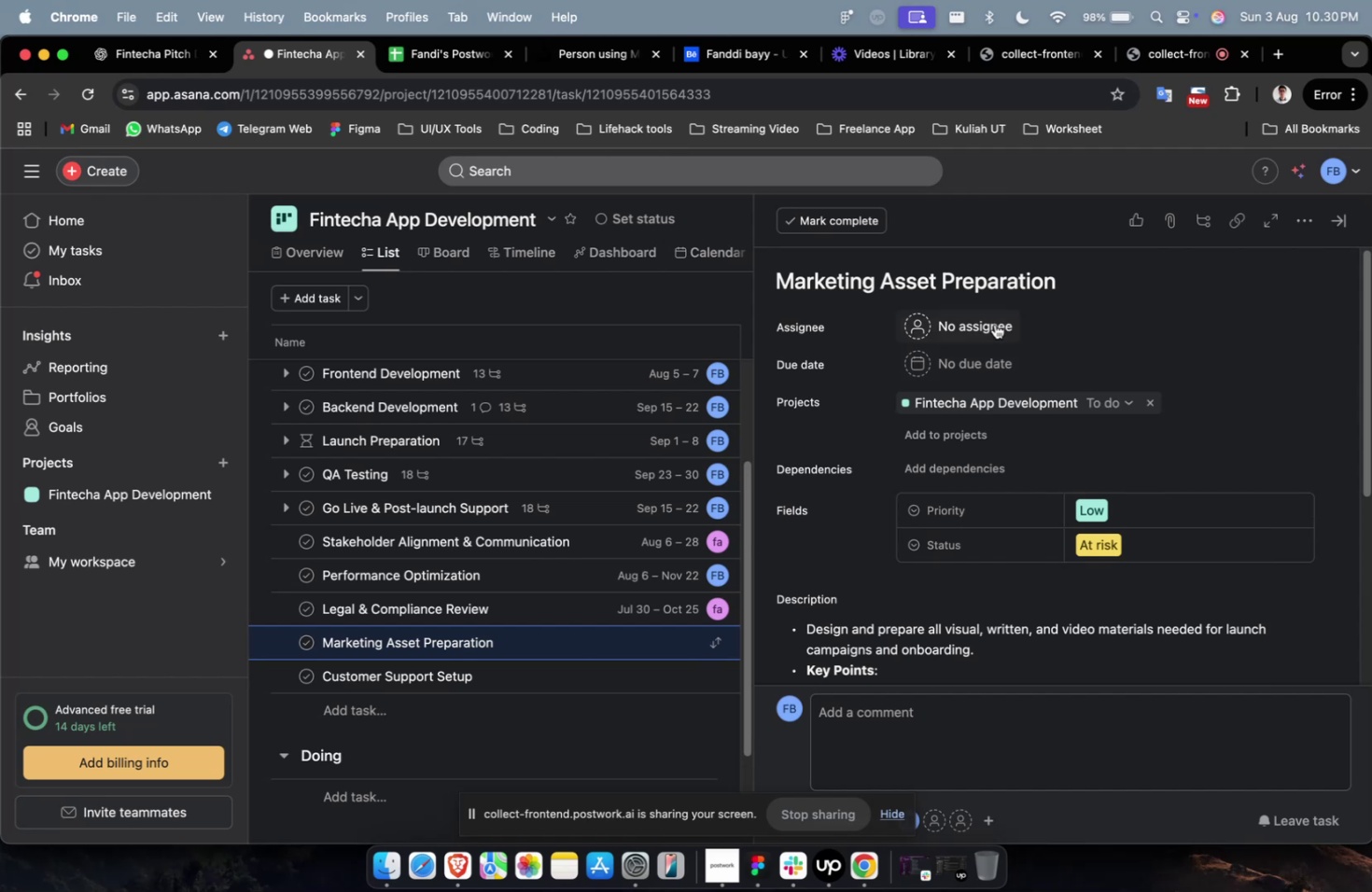 
left_click([993, 319])
 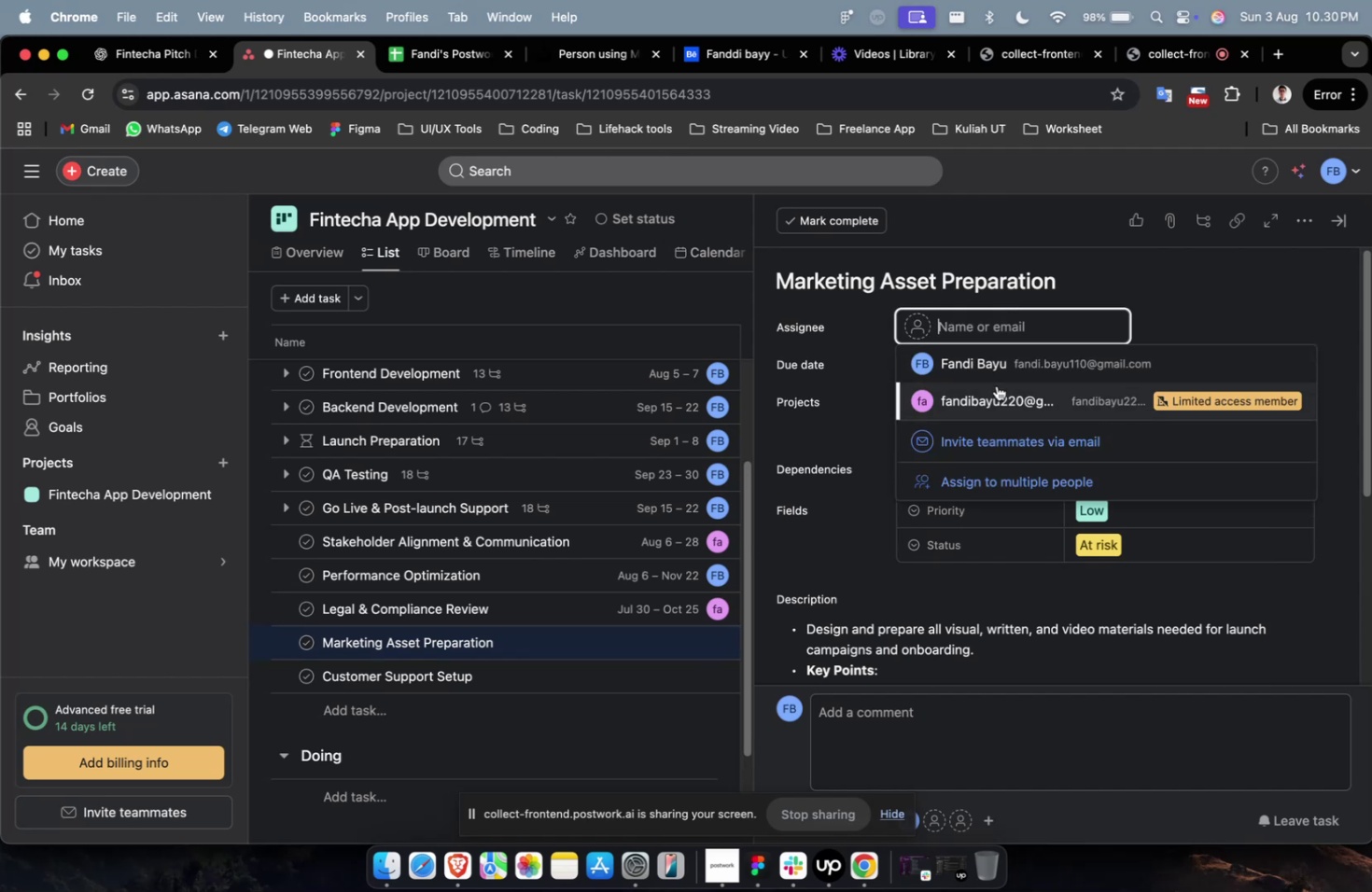 
left_click([996, 385])
 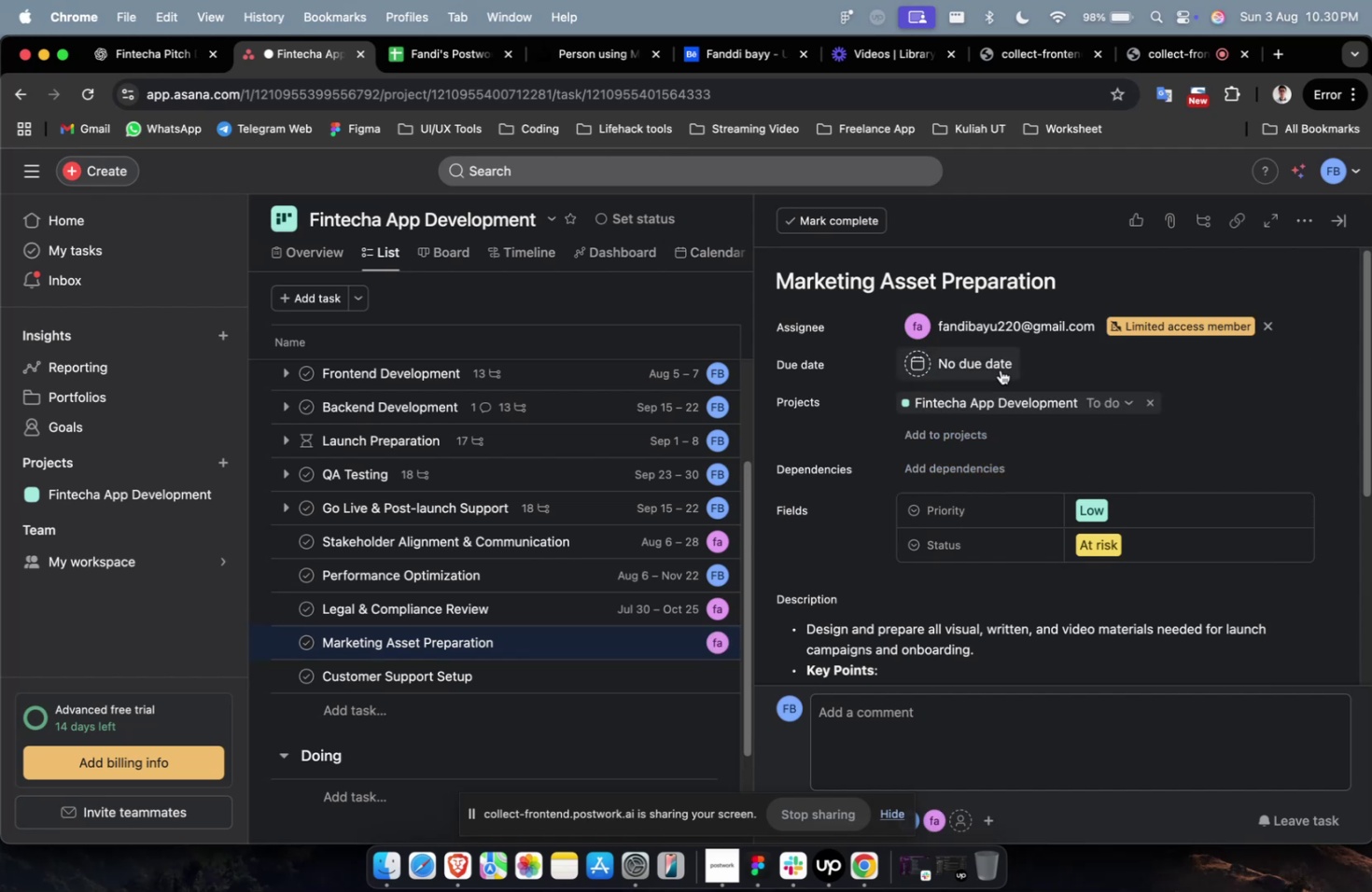 
double_click([1000, 369])
 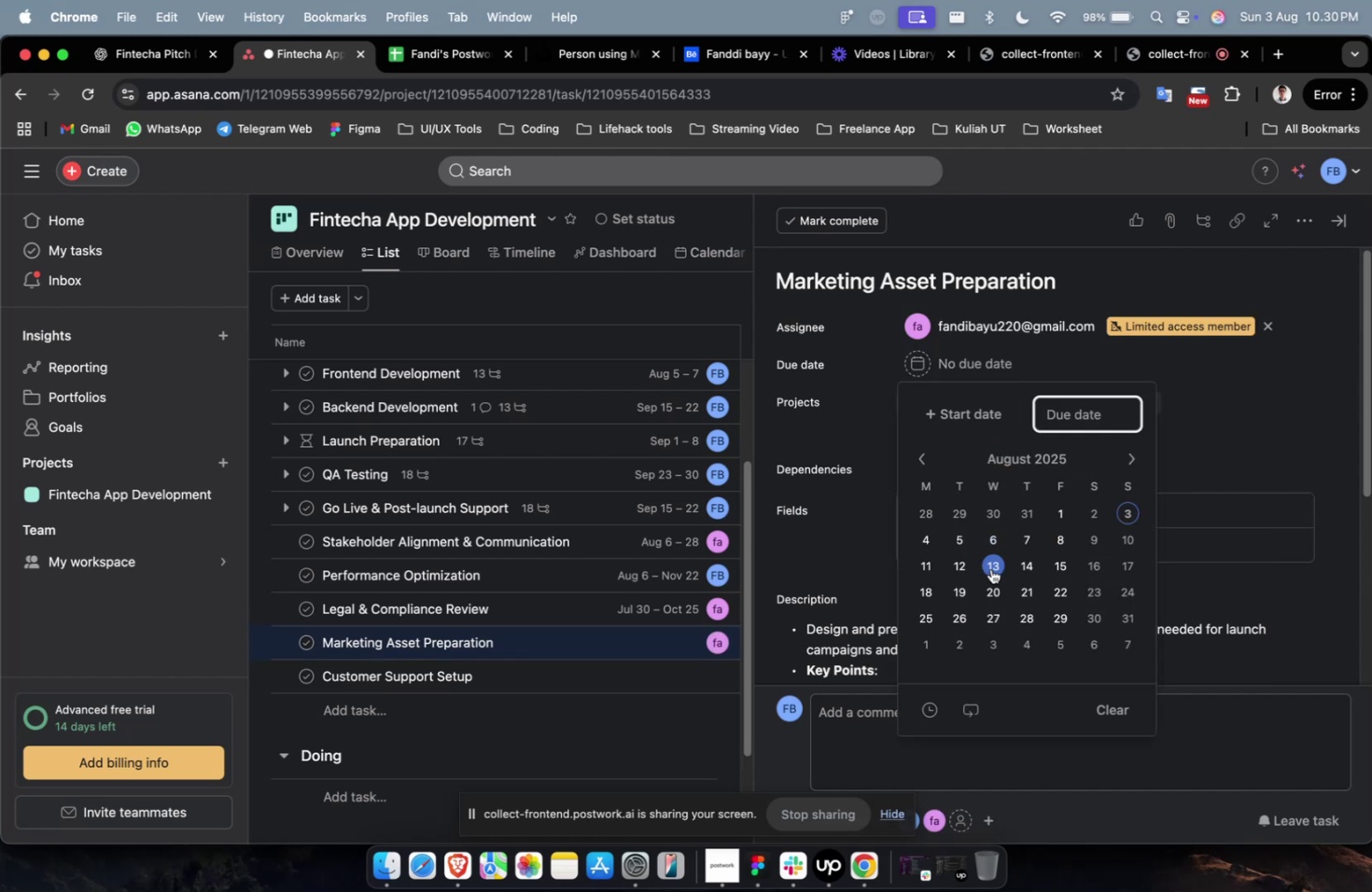 
left_click([990, 568])
 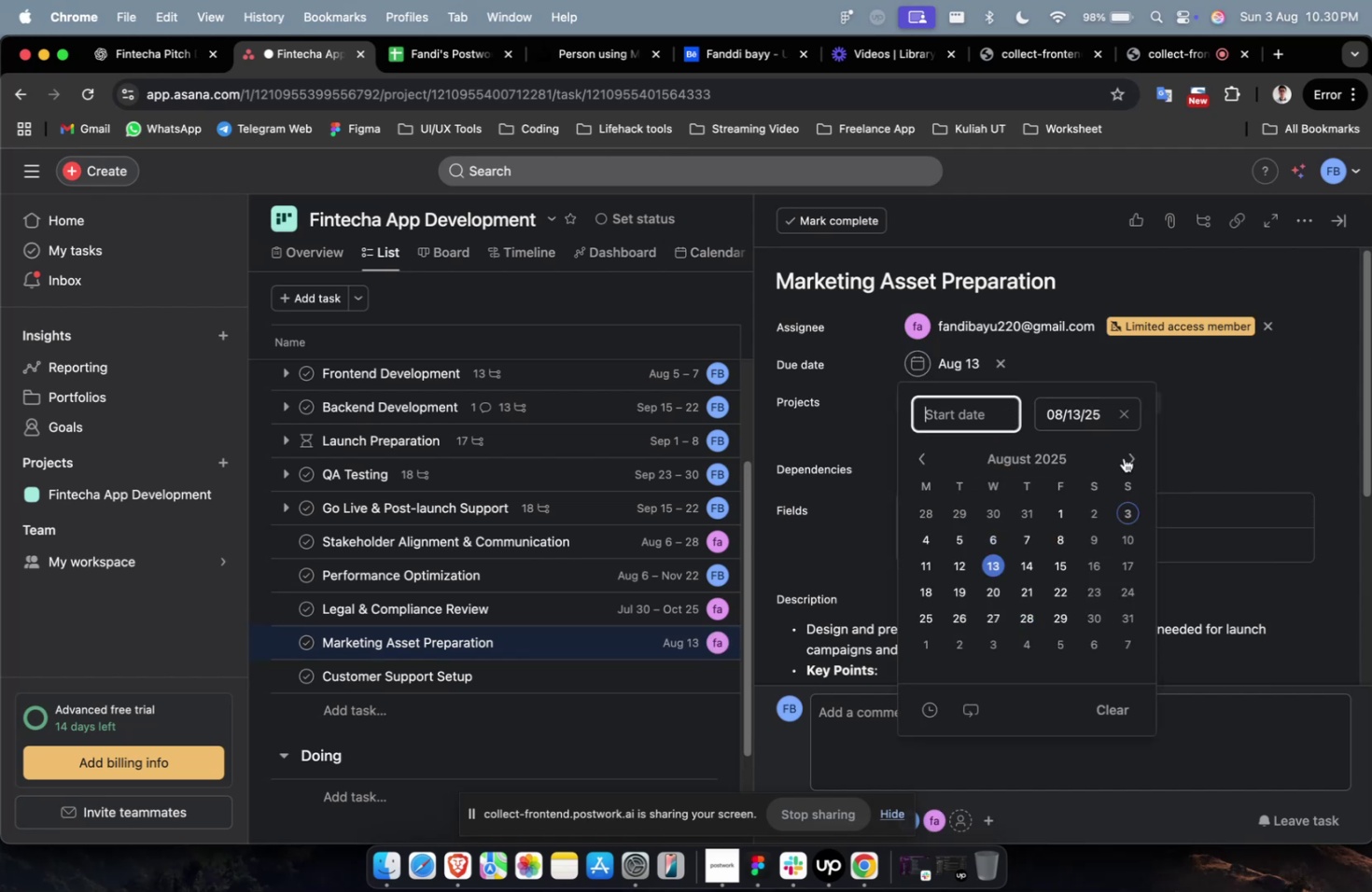 
double_click([1133, 458])
 